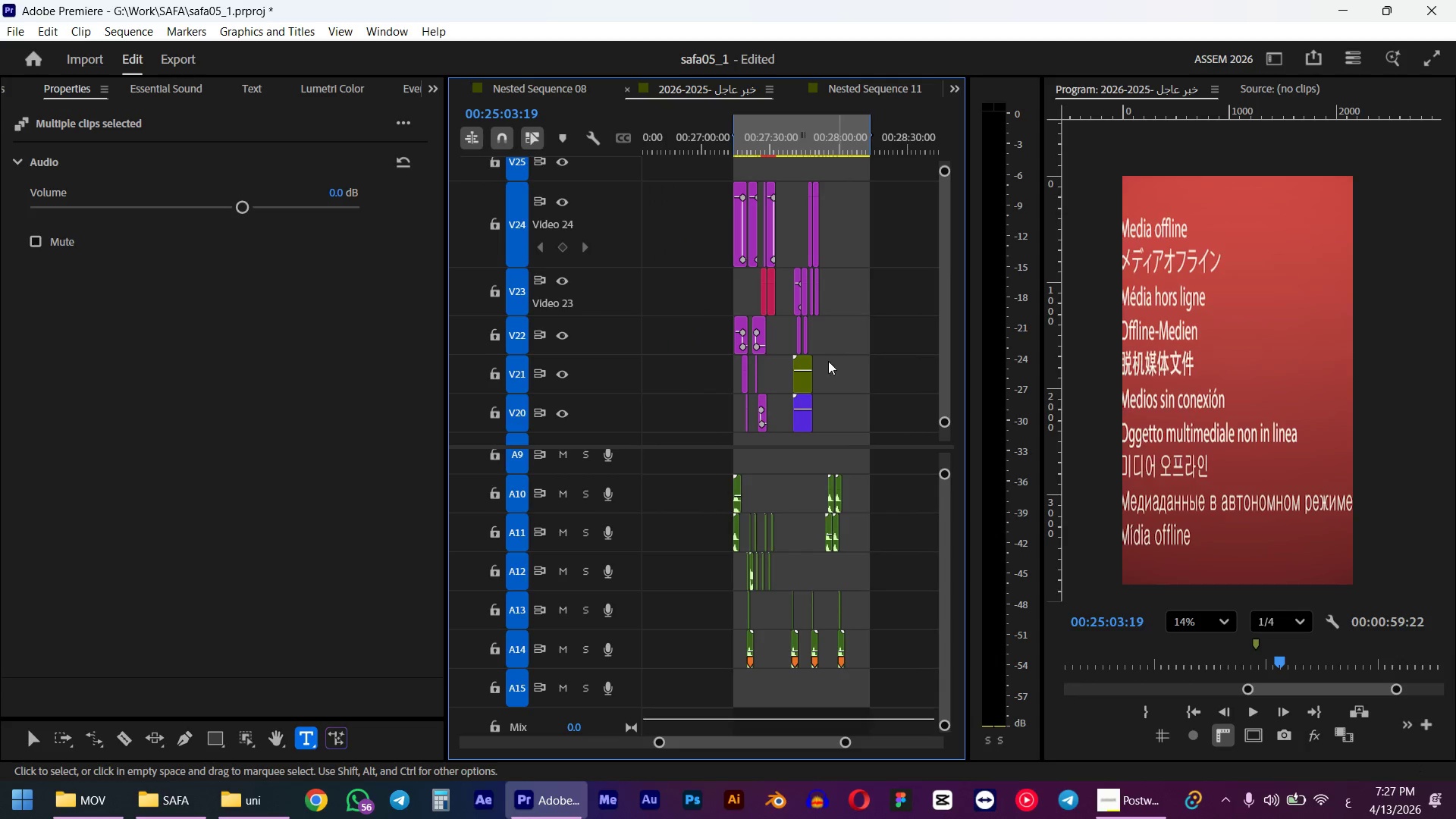 
hold_key(key=AltLeft, duration=0.78)
 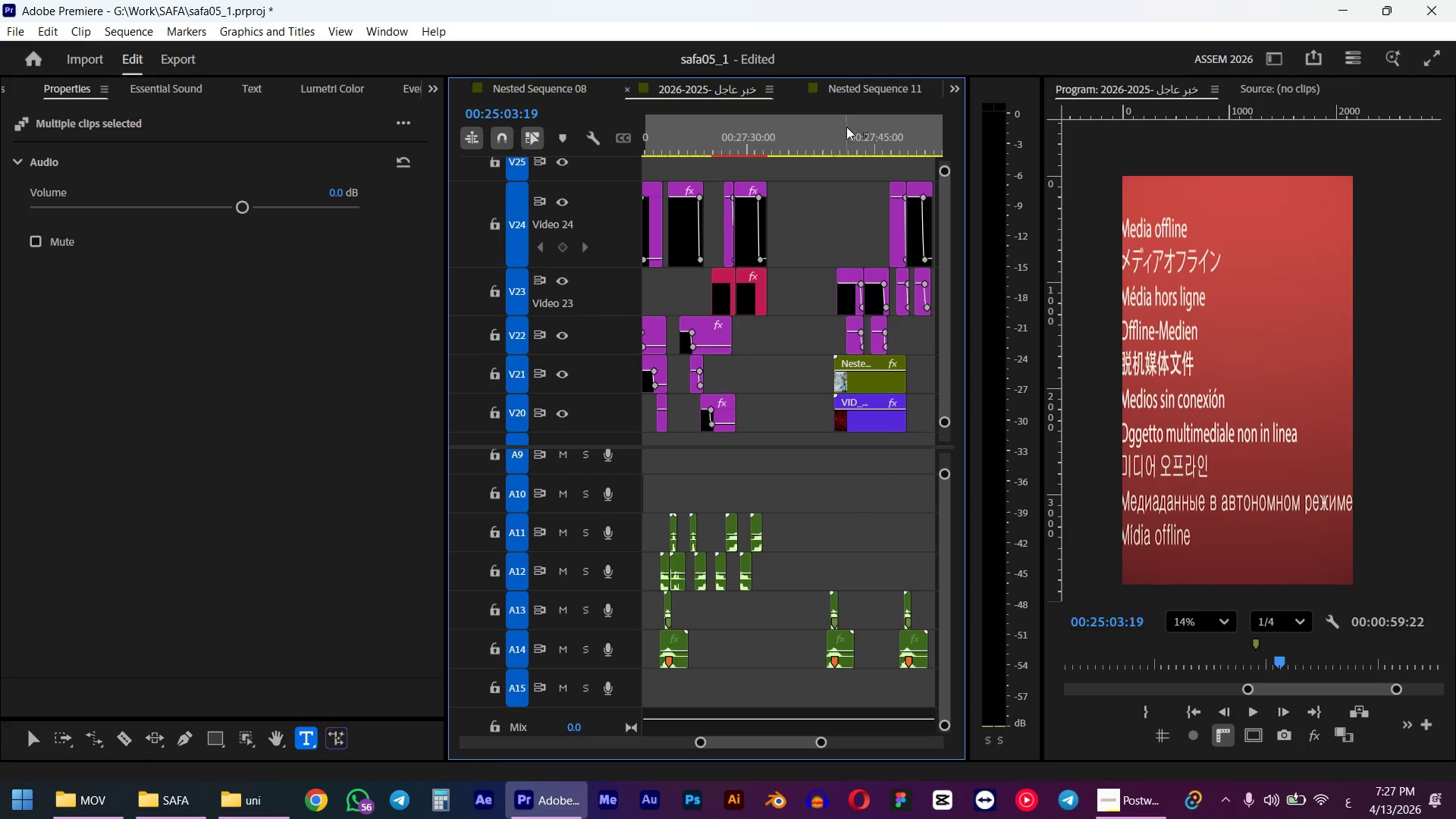 
scroll: coordinate [836, 337], scroll_direction: down, amount: 16.0
 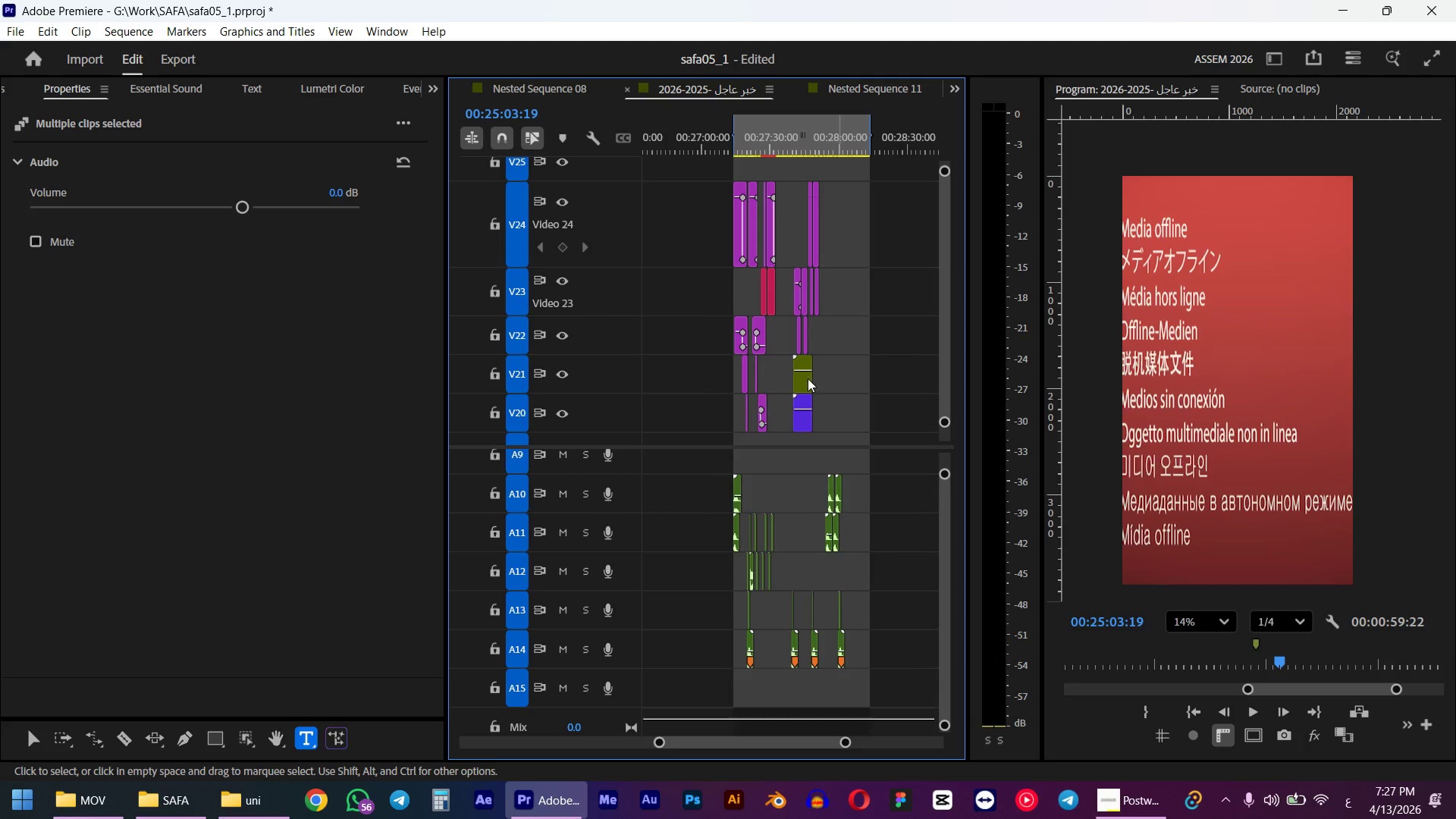 
scroll: coordinate [774, 376], scroll_direction: up, amount: 12.0
 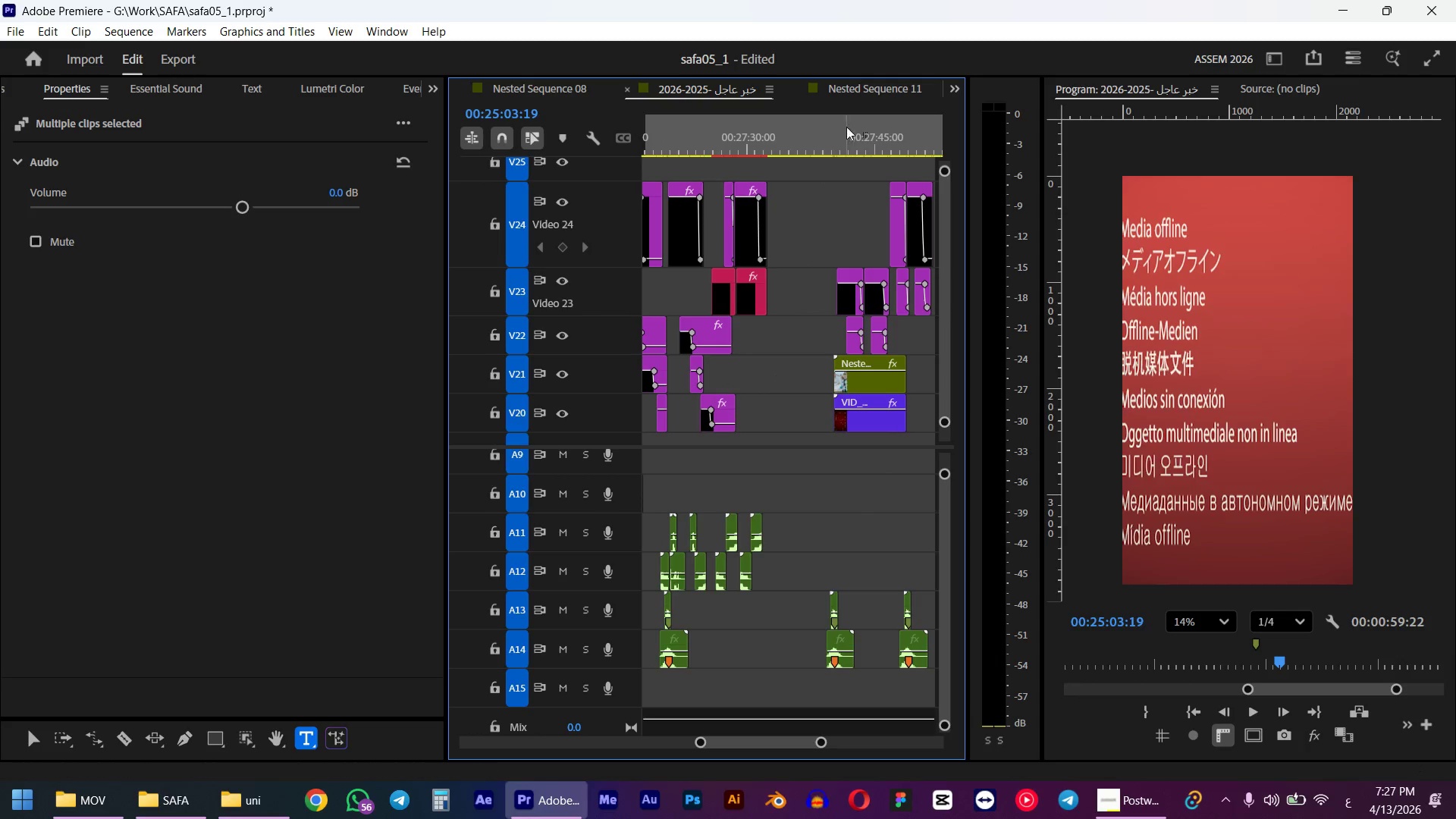 
left_click_drag(start_coordinate=[825, 124], to_coordinate=[835, 127])
 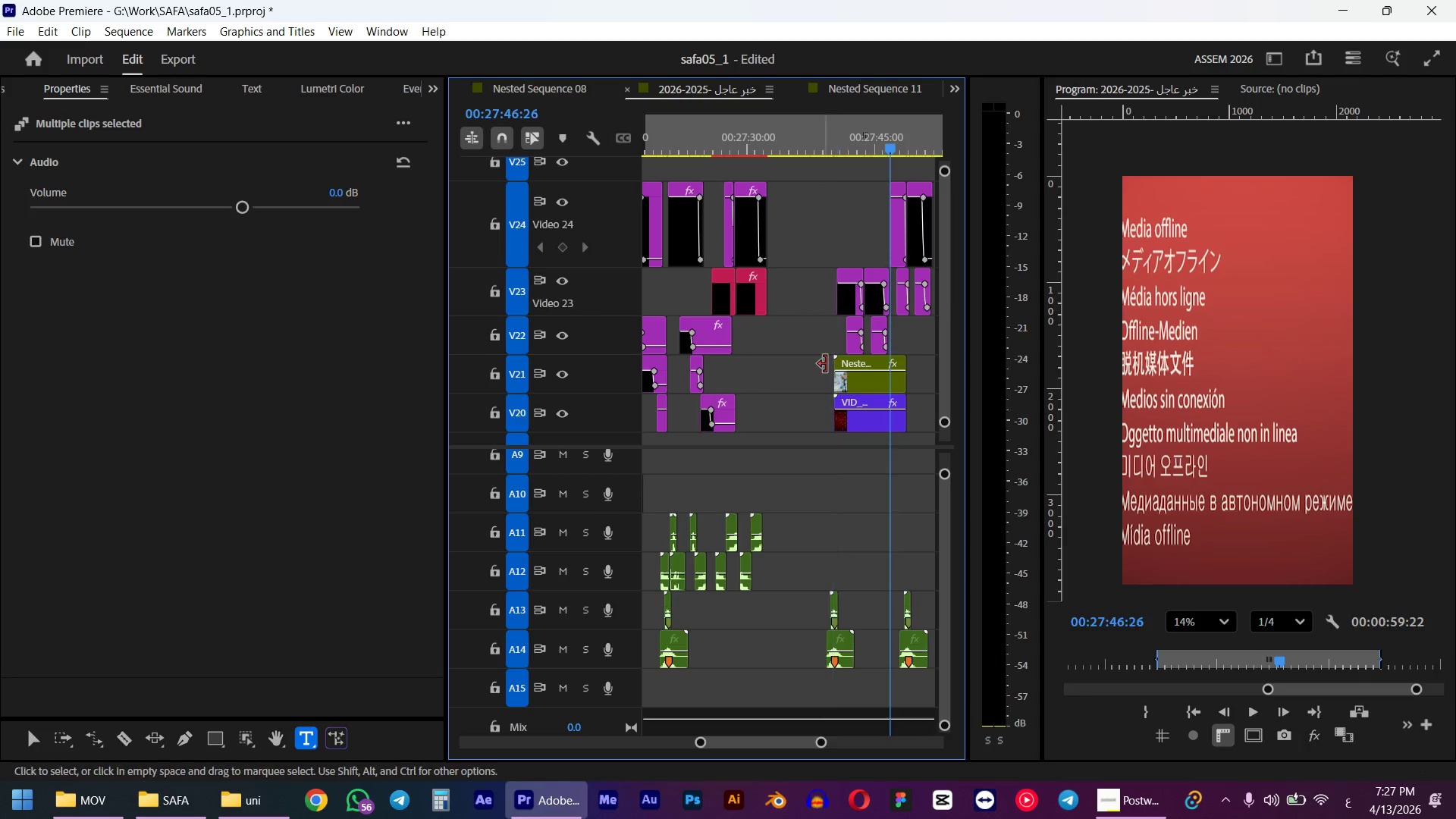 
hold_key(key=ShiftLeft, duration=0.59)
 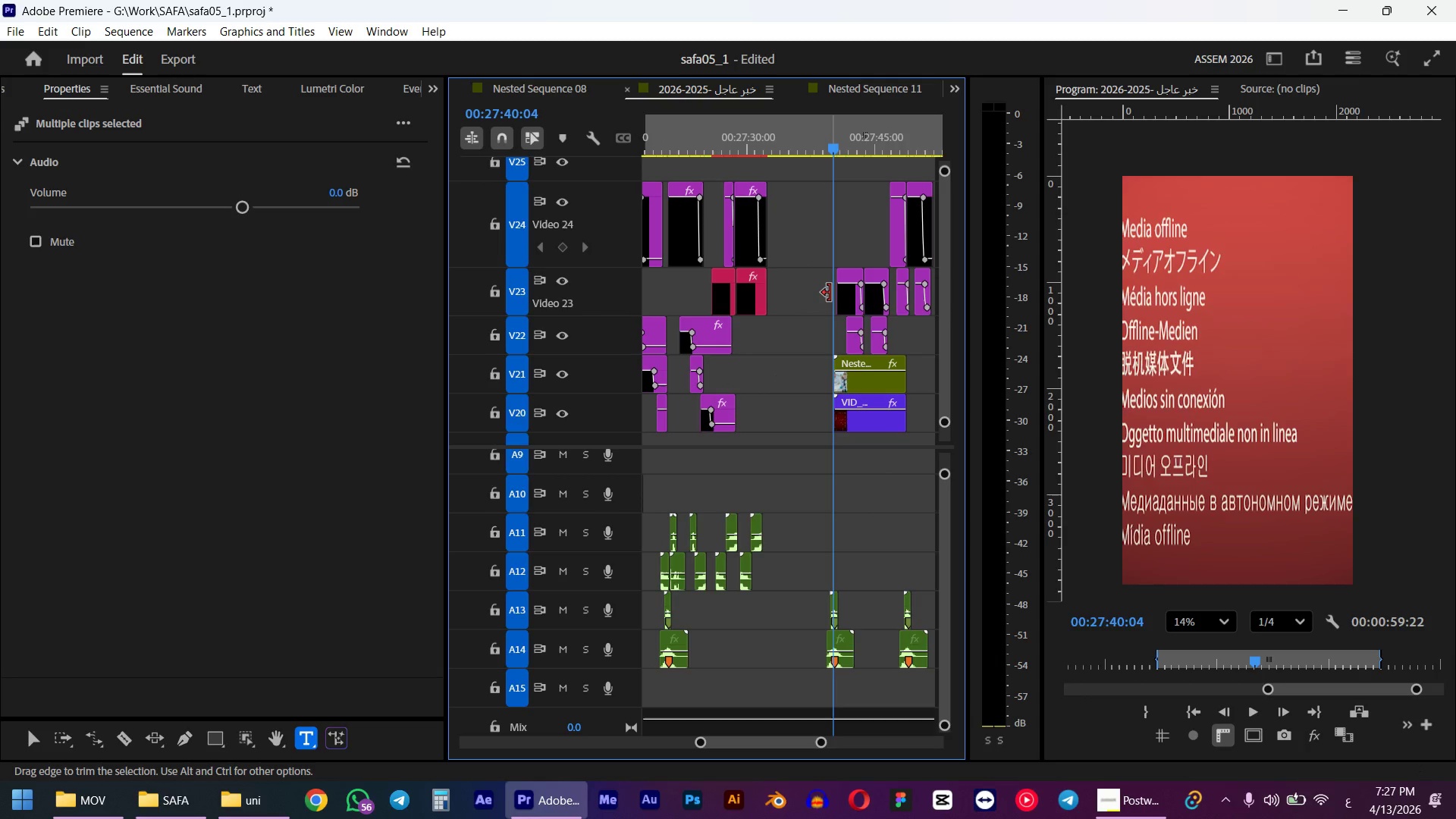 
key(Control+V)
 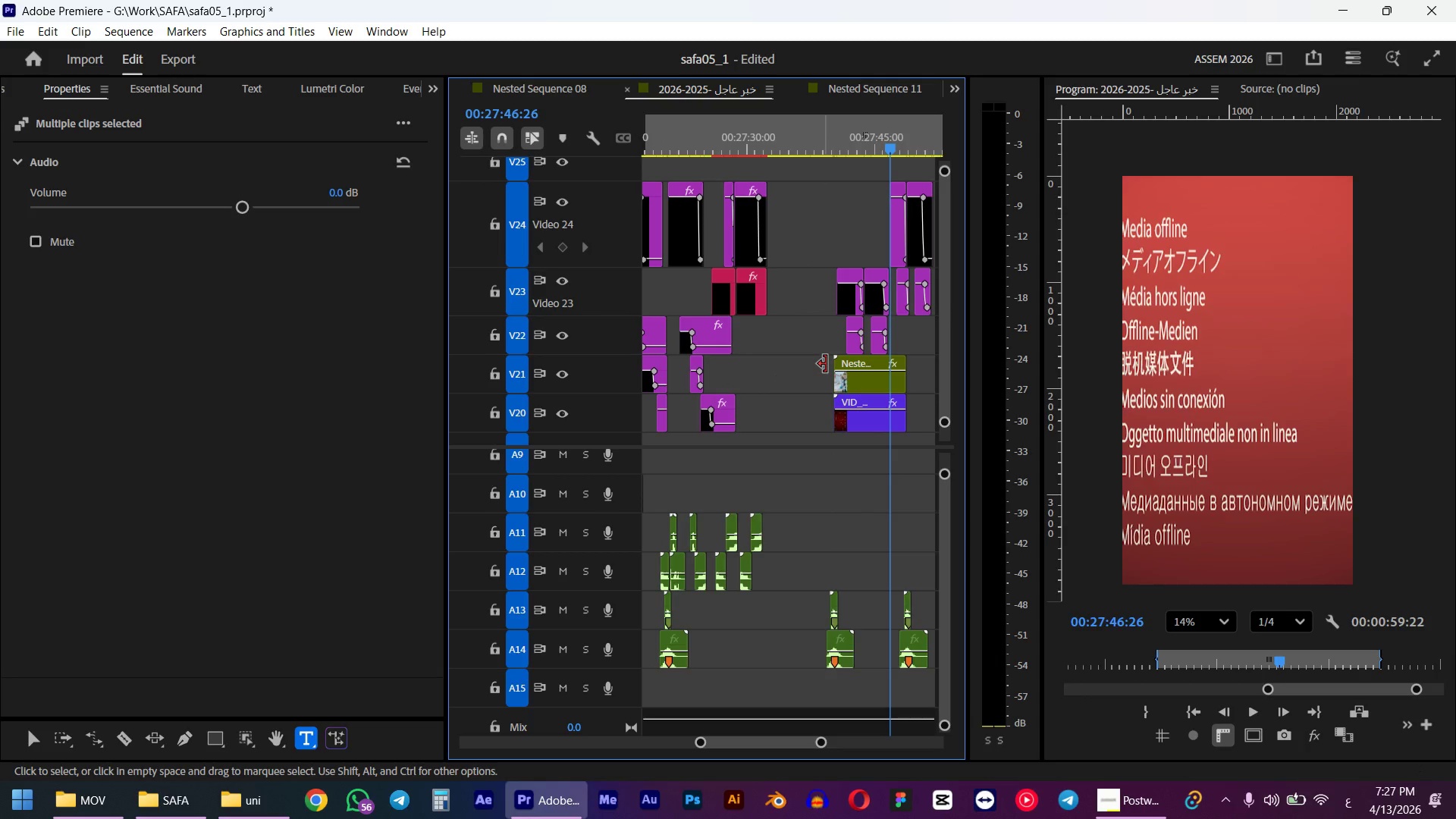 
hold_key(key=AltLeft, duration=0.75)
scroll: coordinate [851, 457], scroll_direction: up, amount: 11.0
 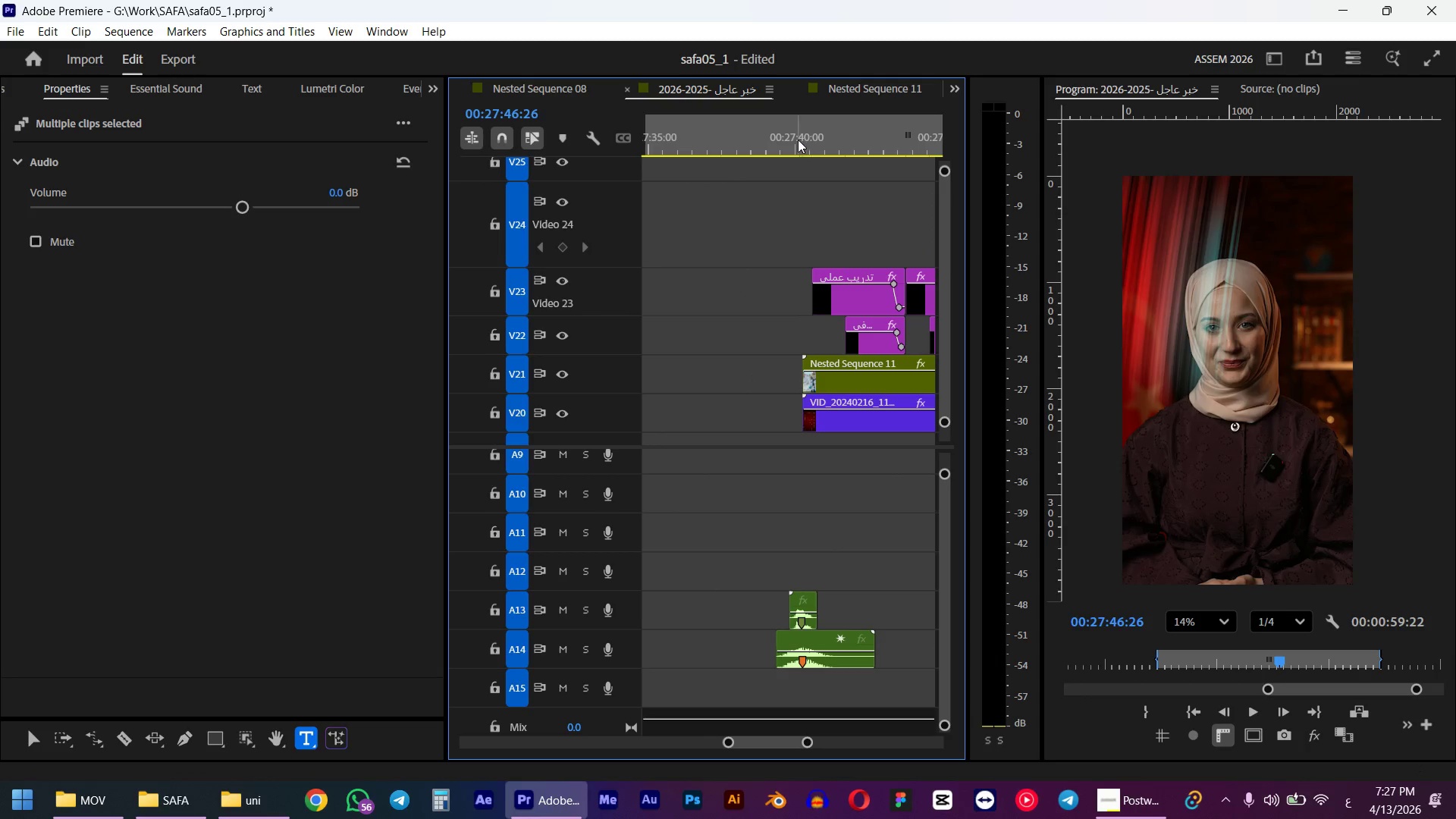 
left_click_drag(start_coordinate=[797, 140], to_coordinate=[808, 140])
 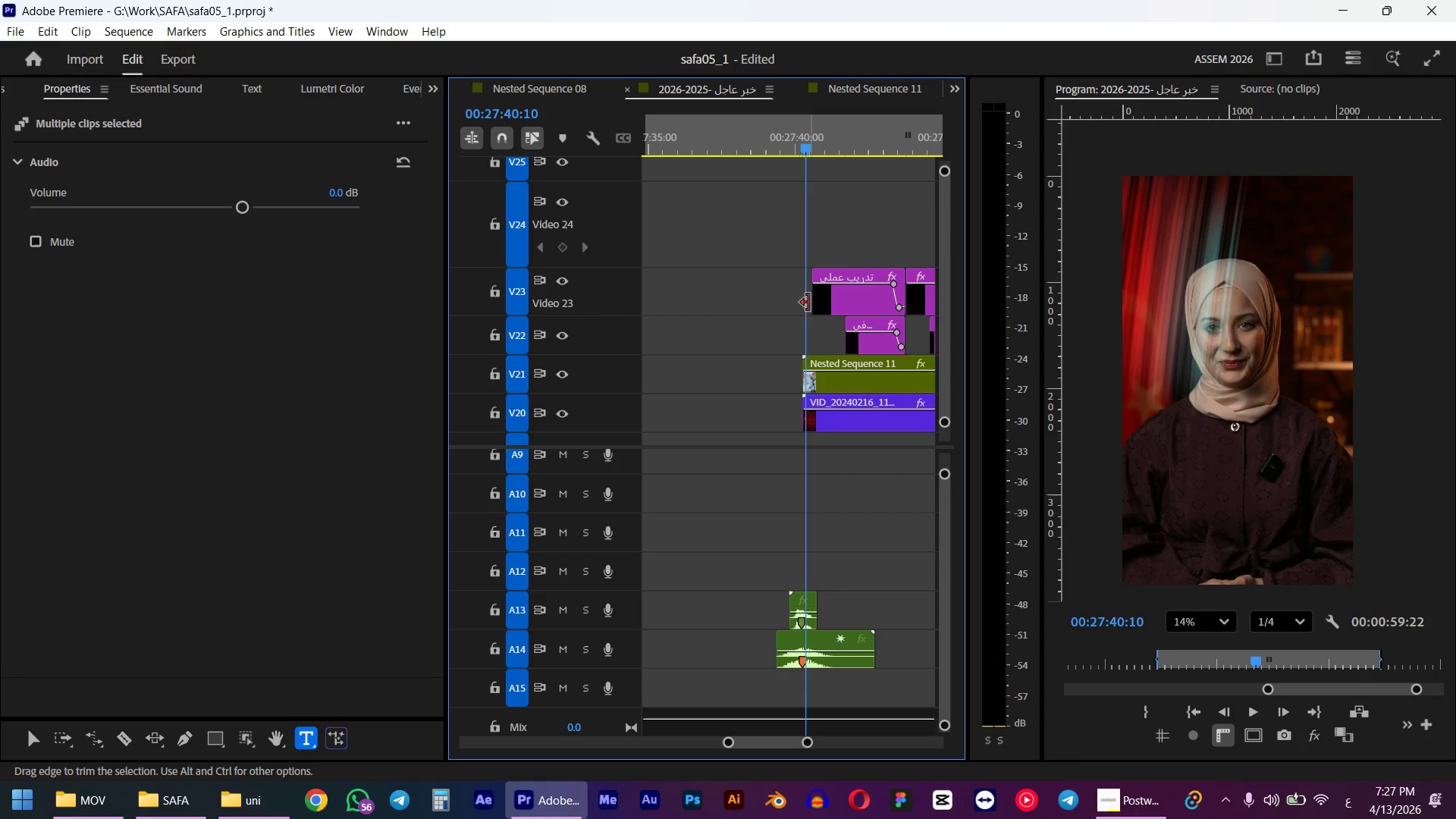 
hold_key(key=ShiftLeft, duration=0.56)
 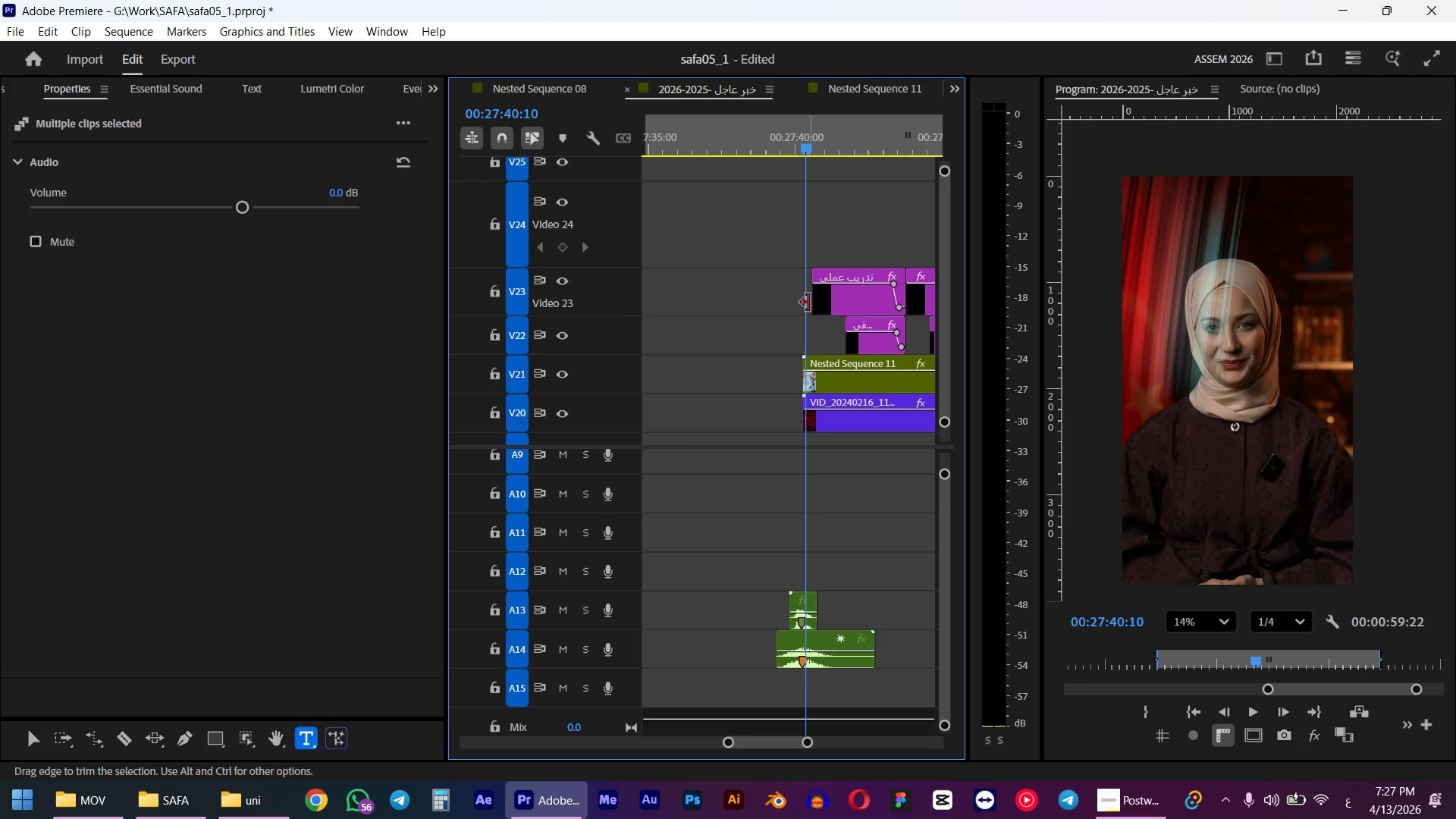 
key(Space)
 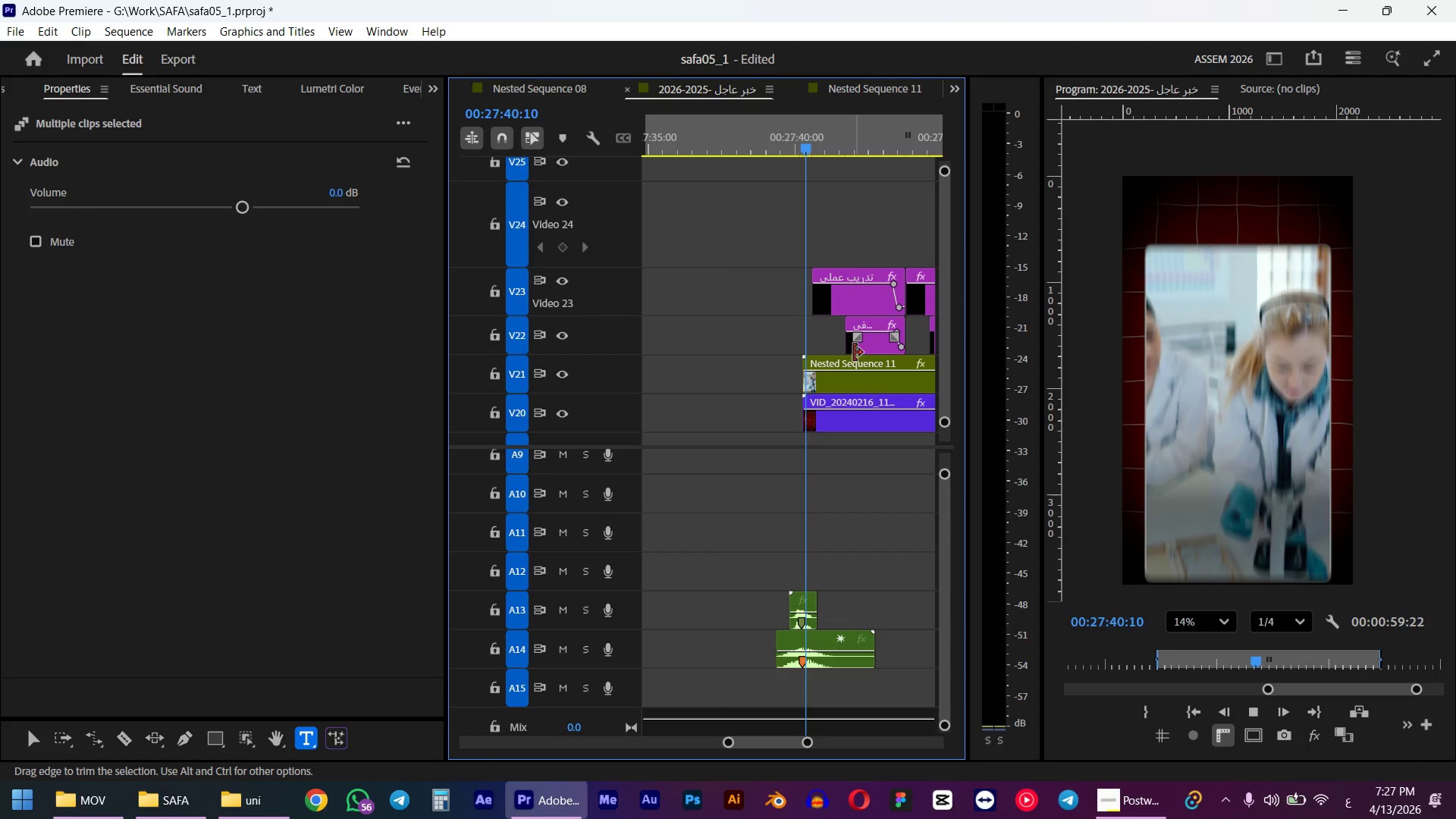 
wait(8.14)
 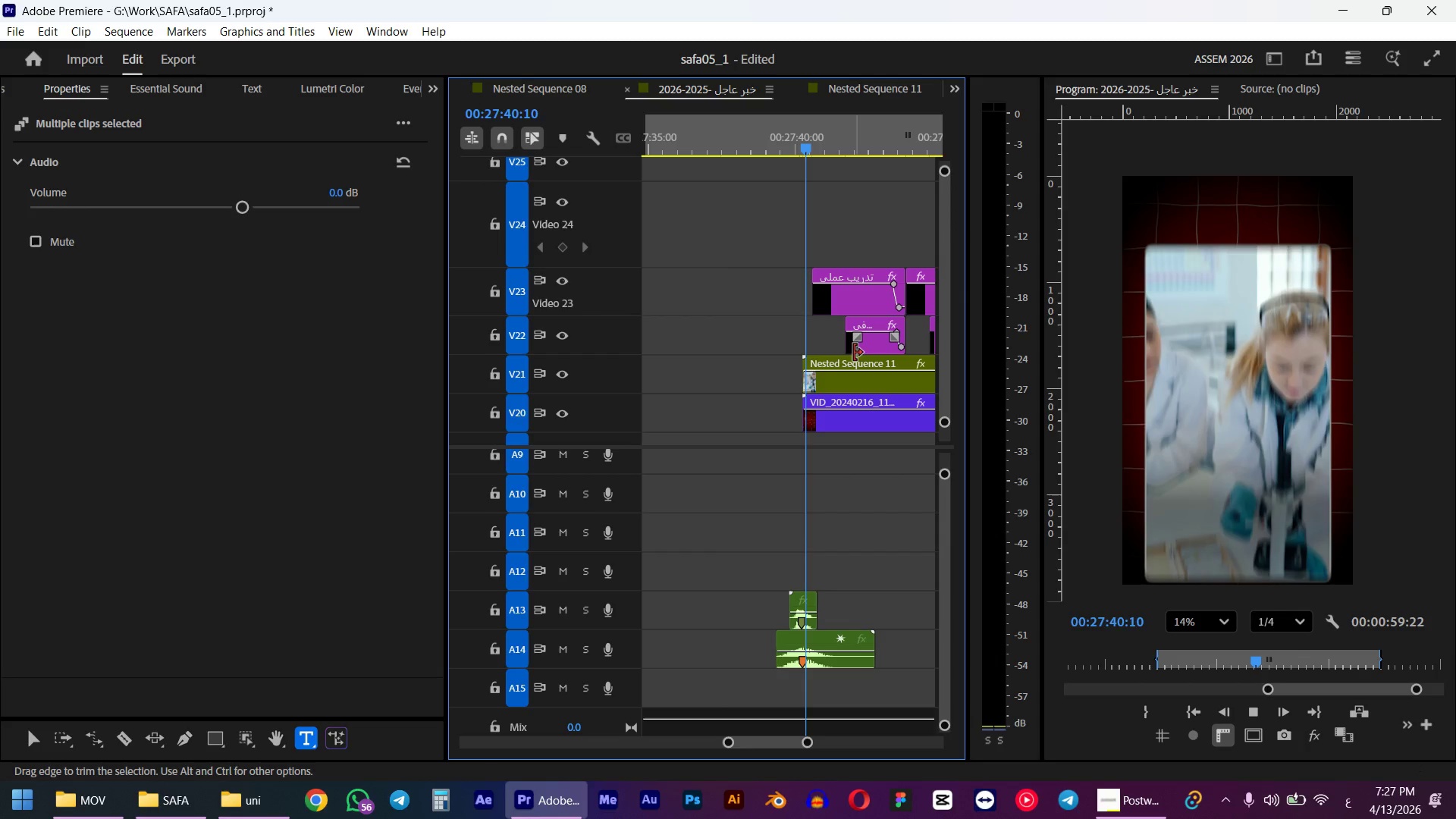 
scroll: coordinate [848, 366], scroll_direction: down, amount: 3.0
 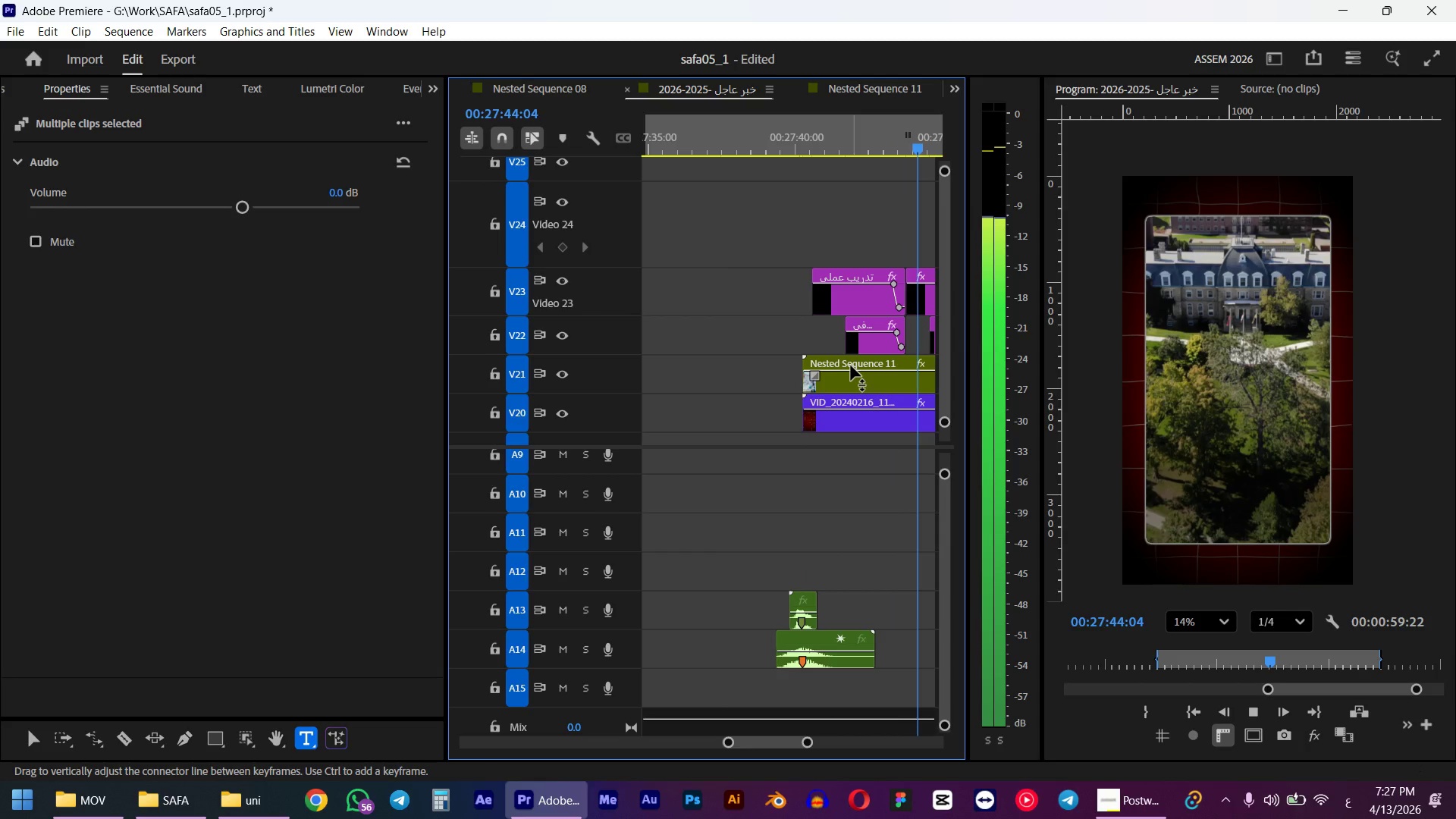 
key(Space)
 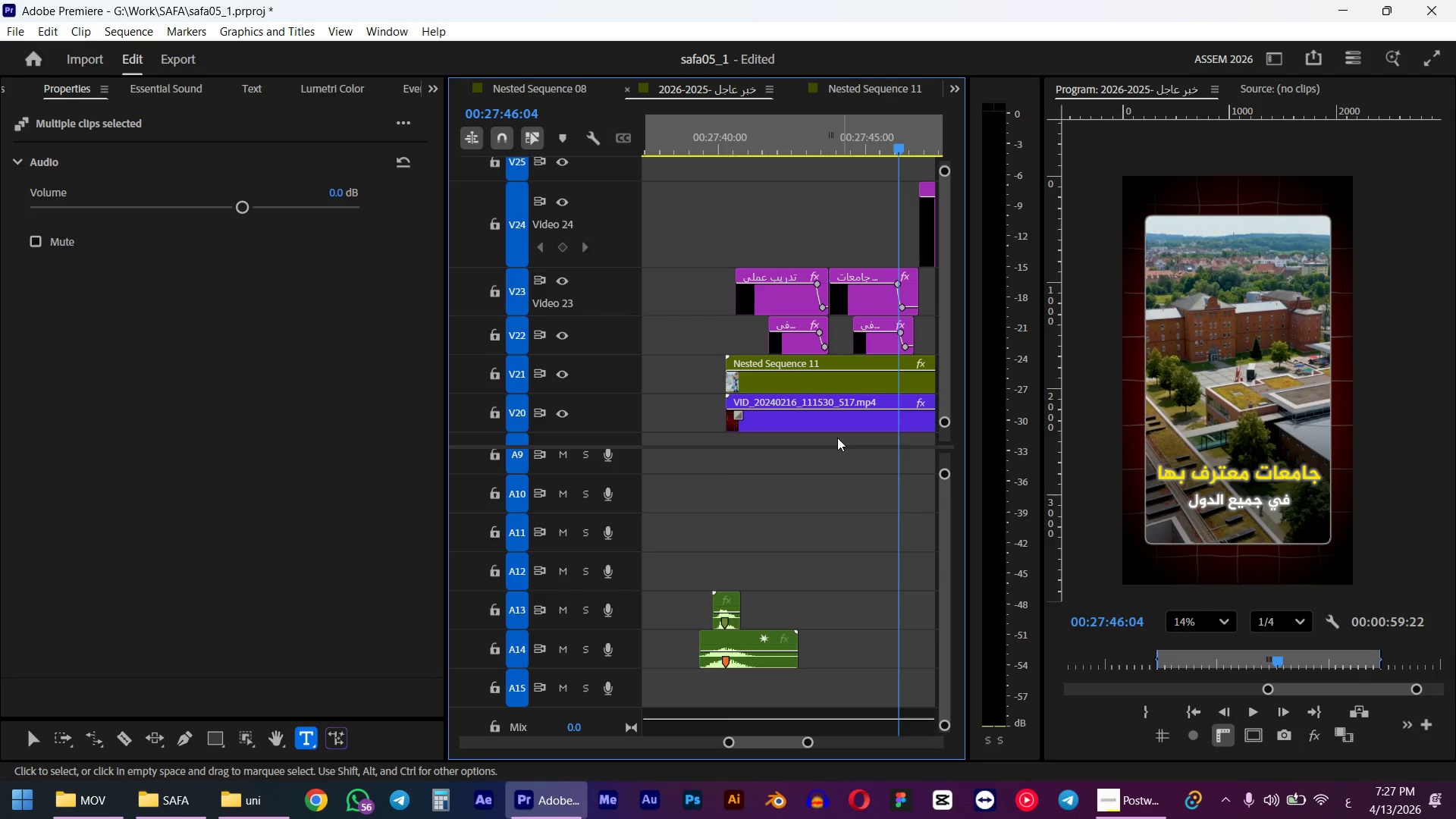 
hold_key(key=ControlLeft, duration=2.72)
scroll: coordinate [847, 578], scroll_direction: up, amount: 6.0
 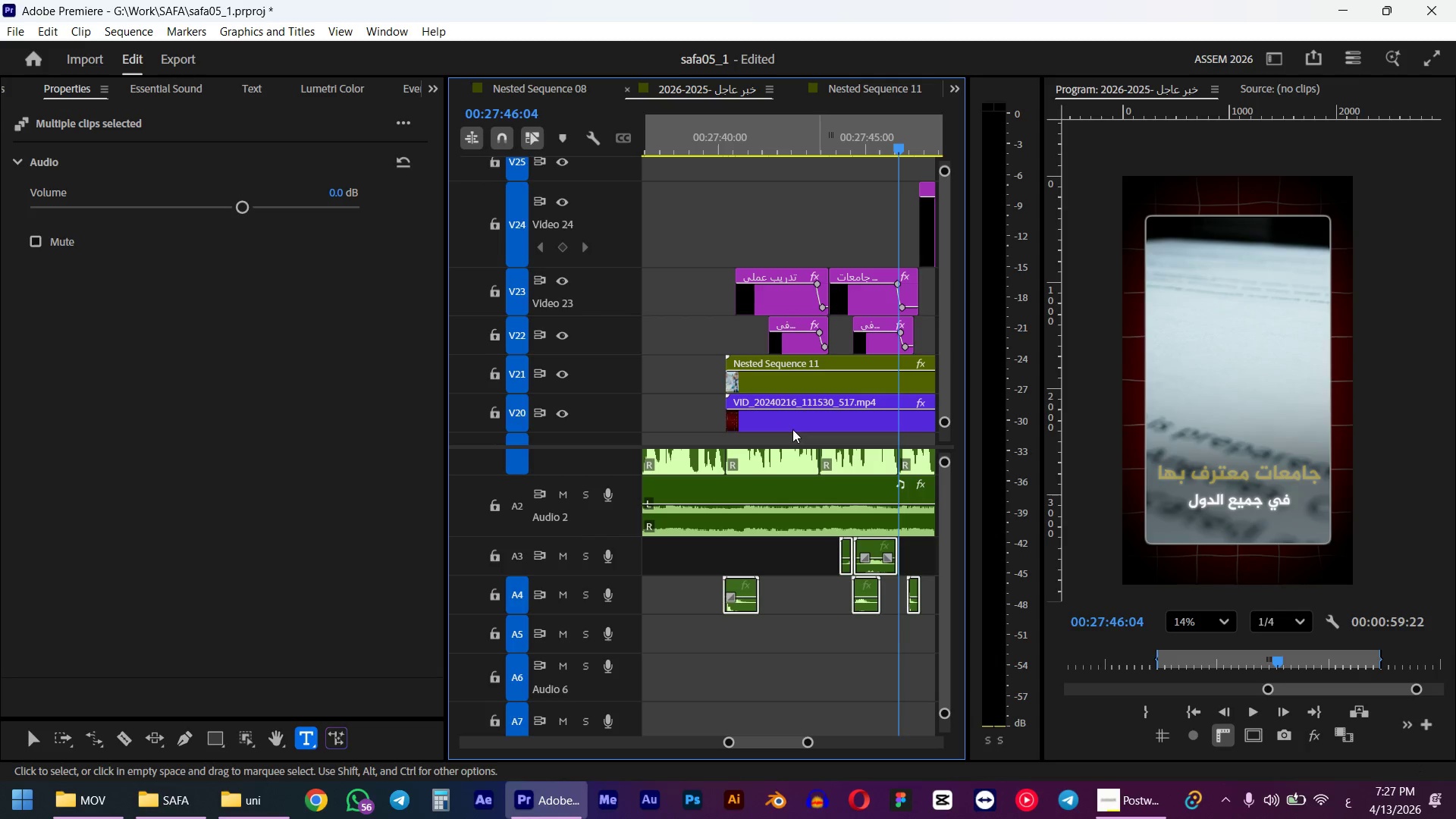 
left_click([800, 573])
 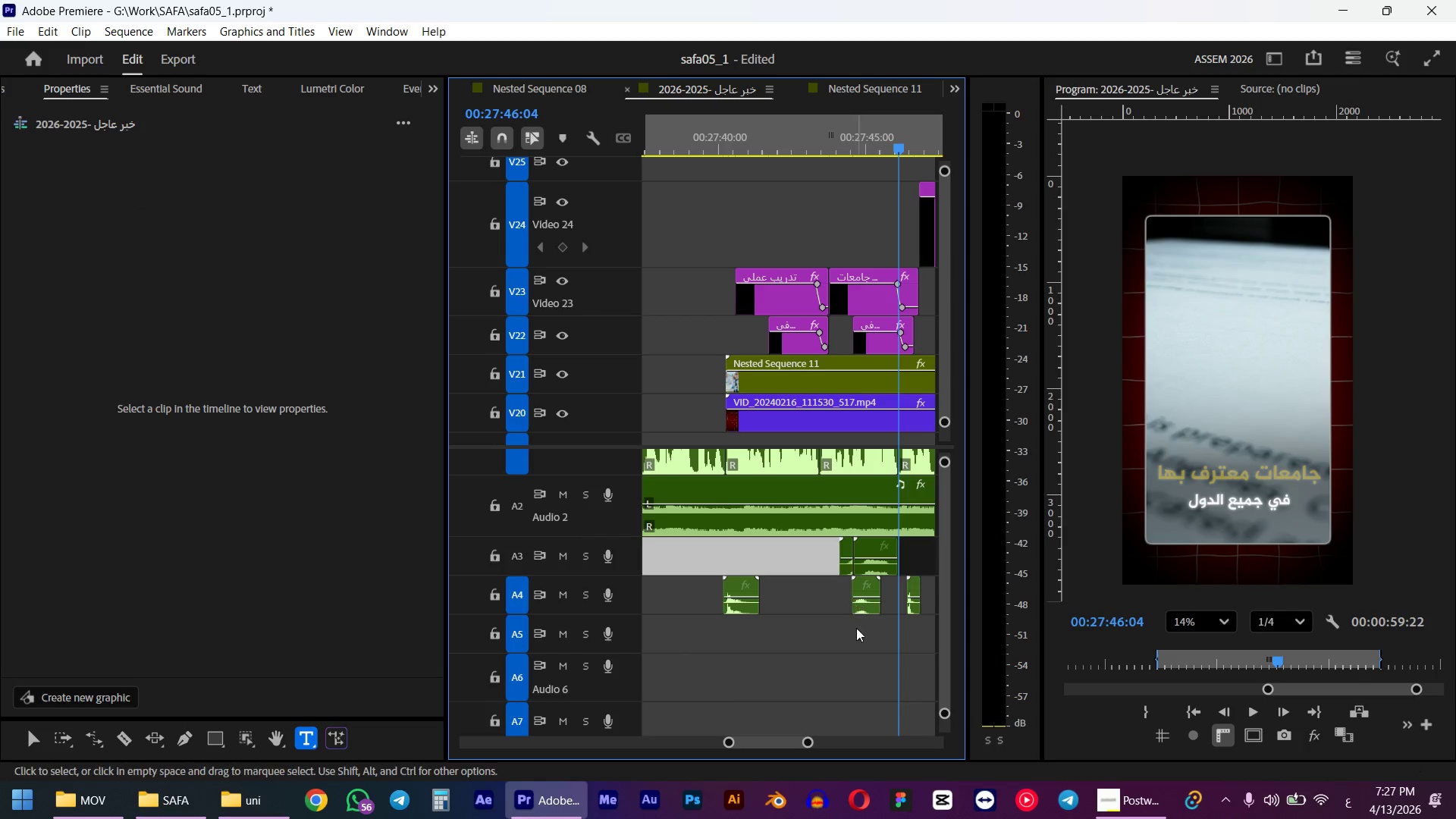 
left_click_drag(start_coordinate=[874, 644], to_coordinate=[852, 575])
 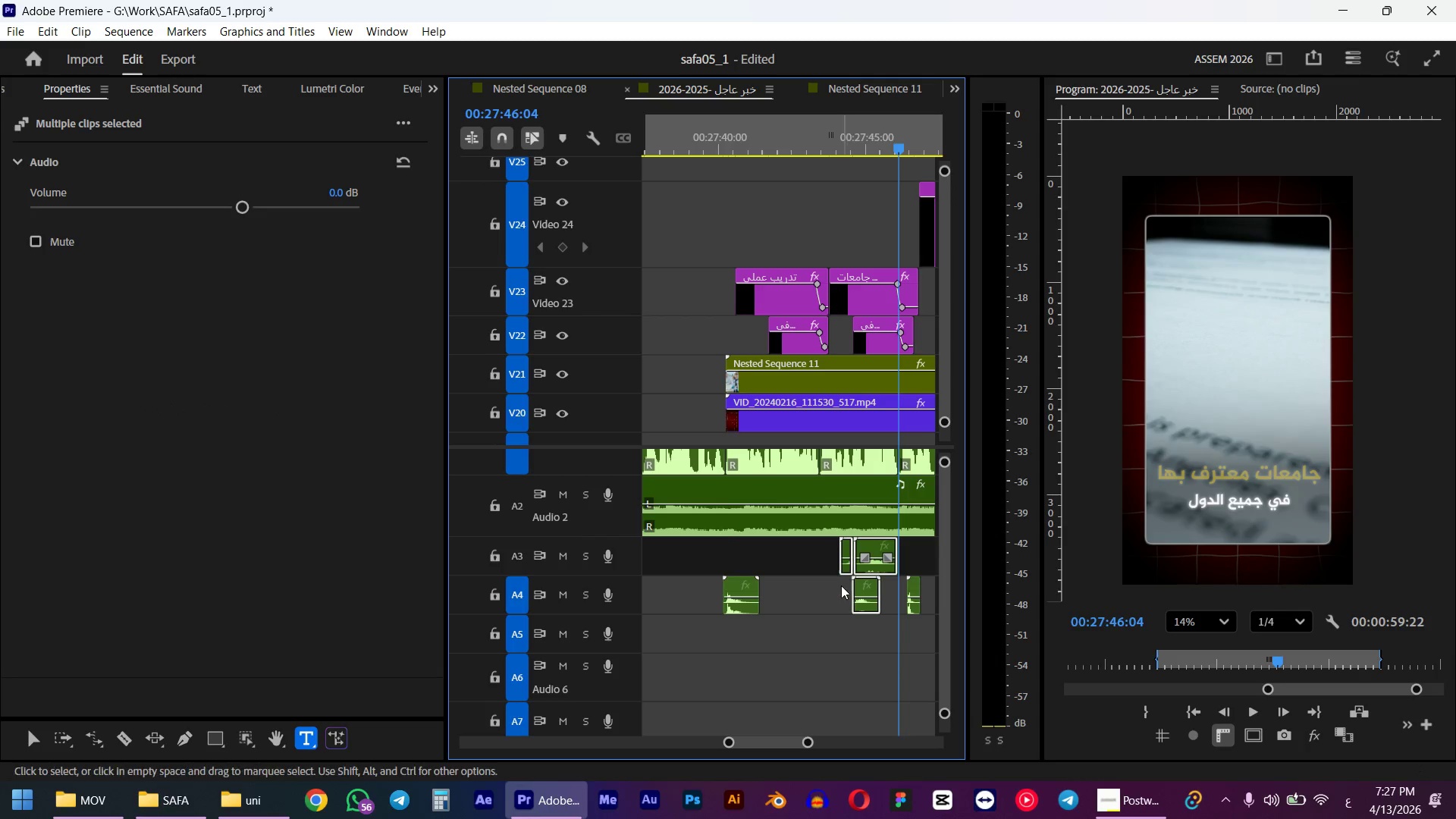 
left_click([838, 588])
 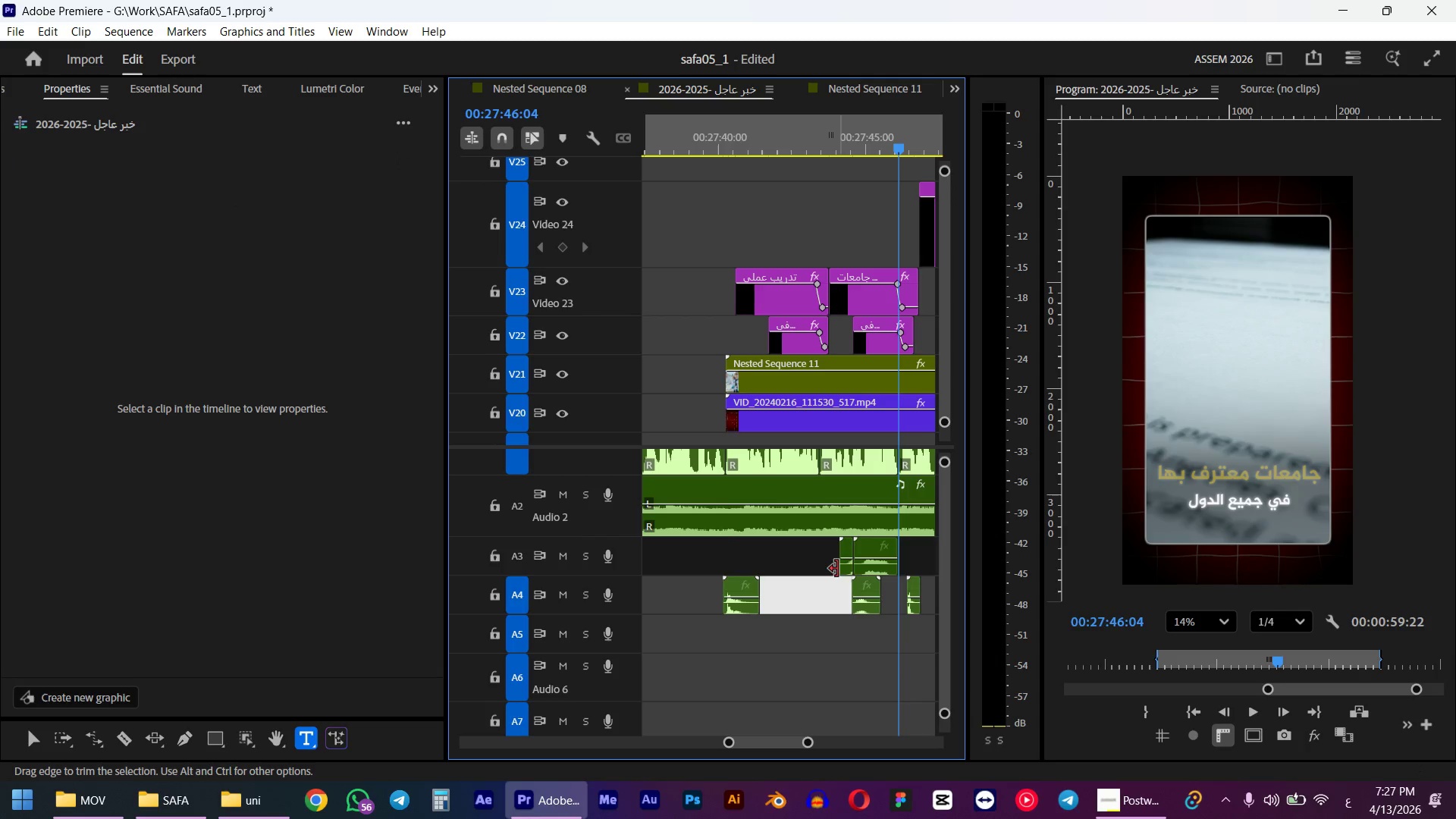 
left_click_drag(start_coordinate=[836, 567], to_coordinate=[789, 565])
 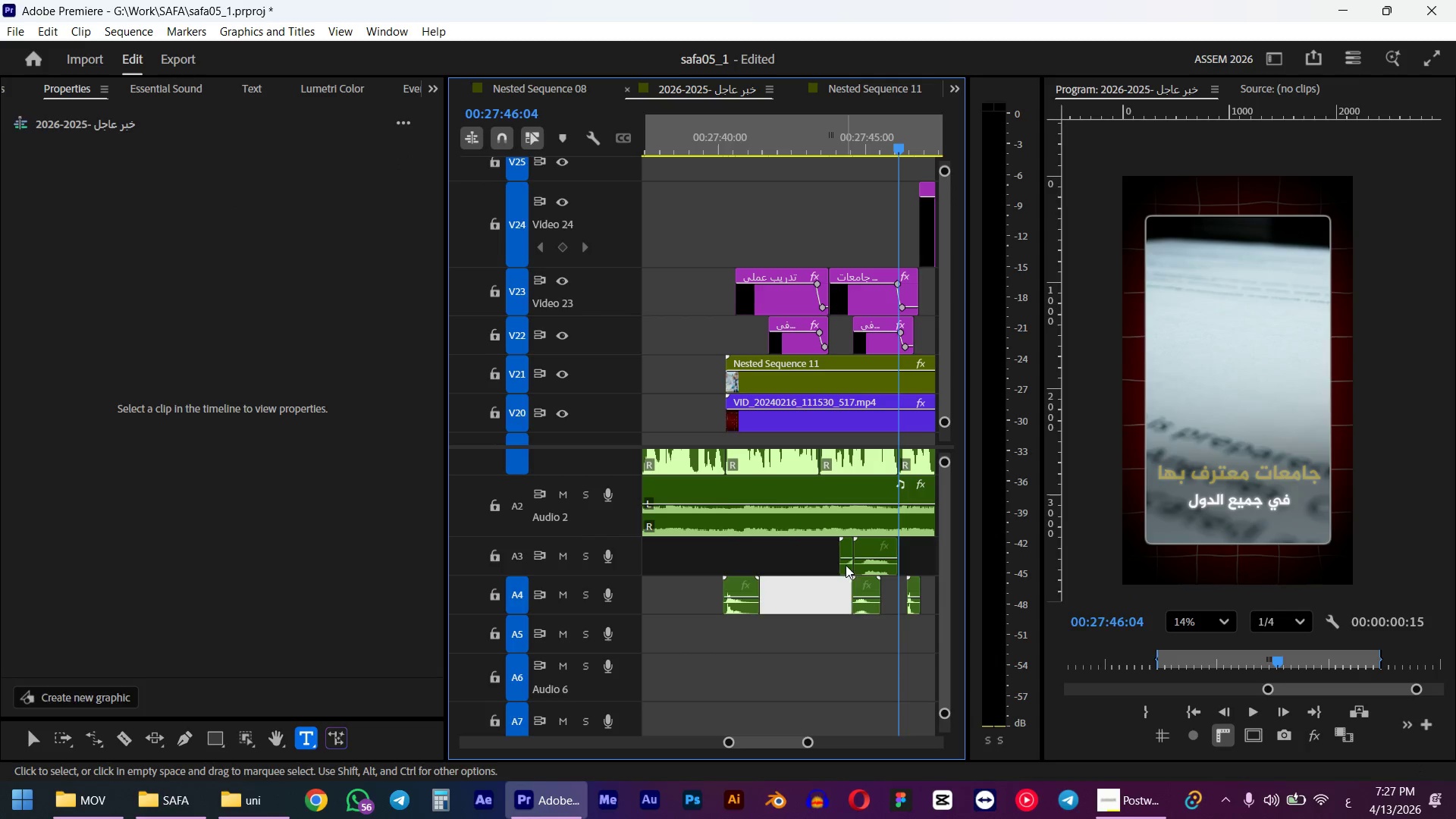 
left_click_drag(start_coordinate=[846, 565], to_coordinate=[761, 560])
 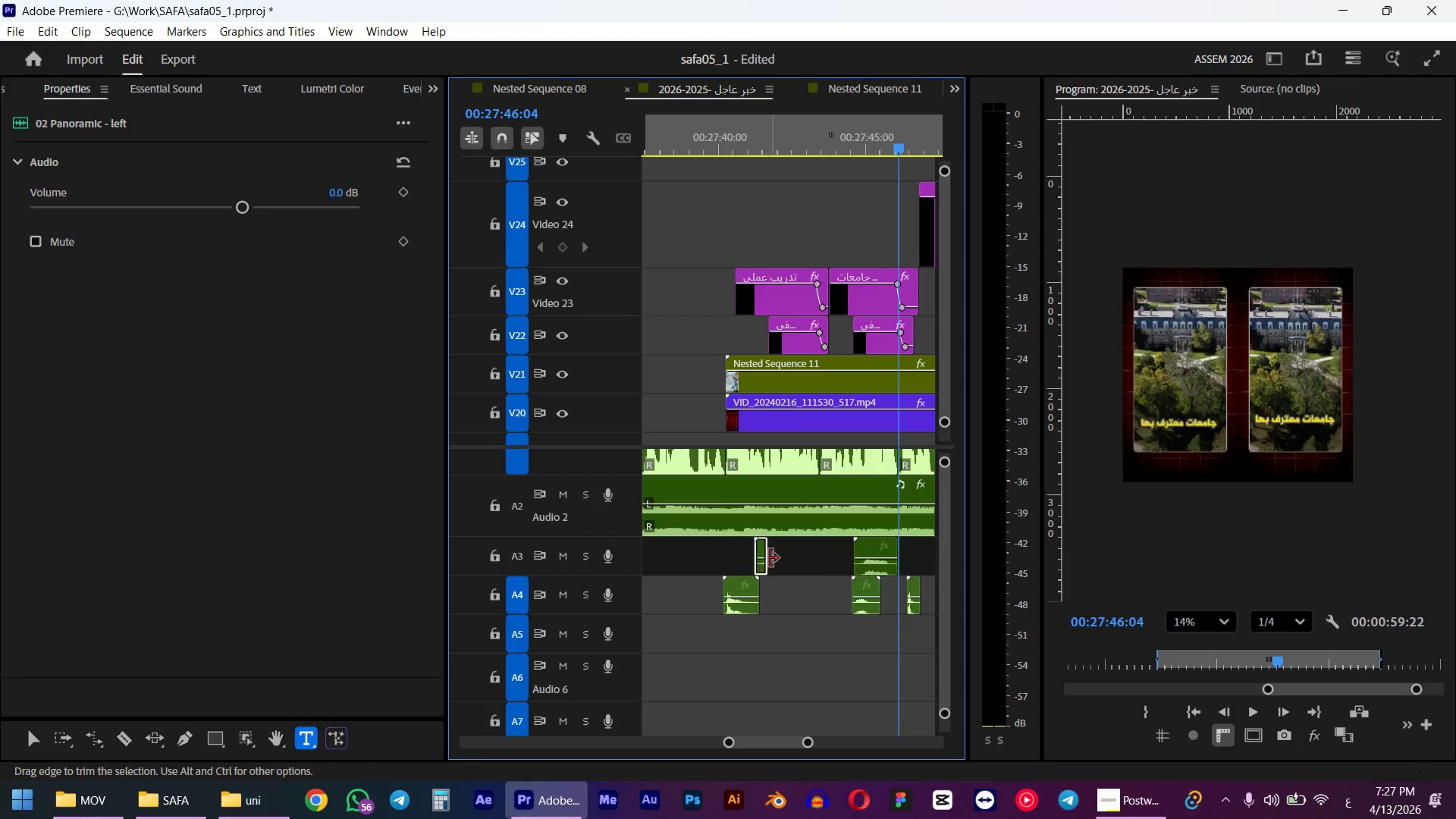 
left_click_drag(start_coordinate=[770, 558], to_coordinate=[827, 558])
 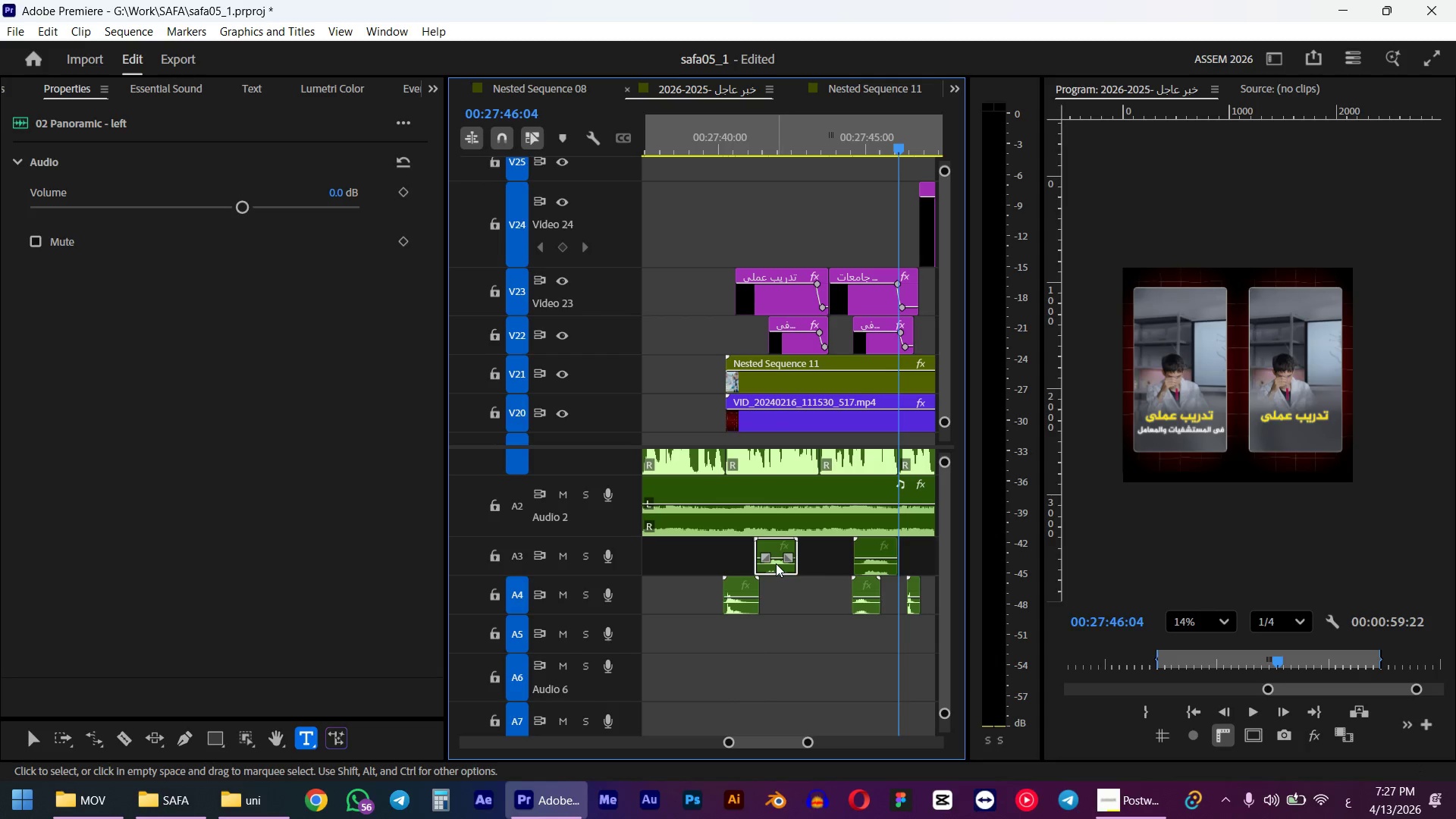 
left_click_drag(start_coordinate=[776, 563], to_coordinate=[760, 562])
 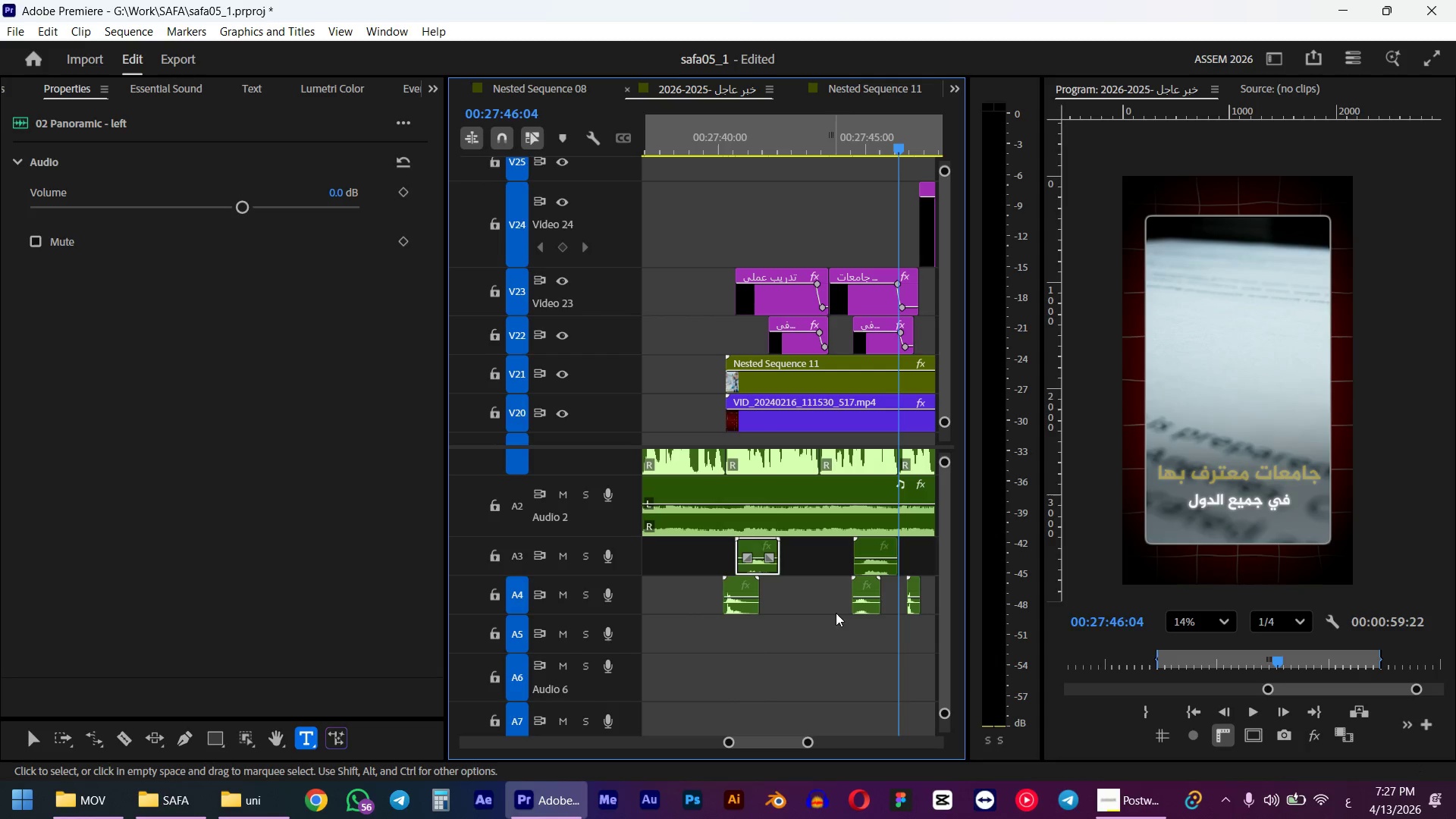 
left_click_drag(start_coordinate=[865, 614], to_coordinate=[771, 630])
 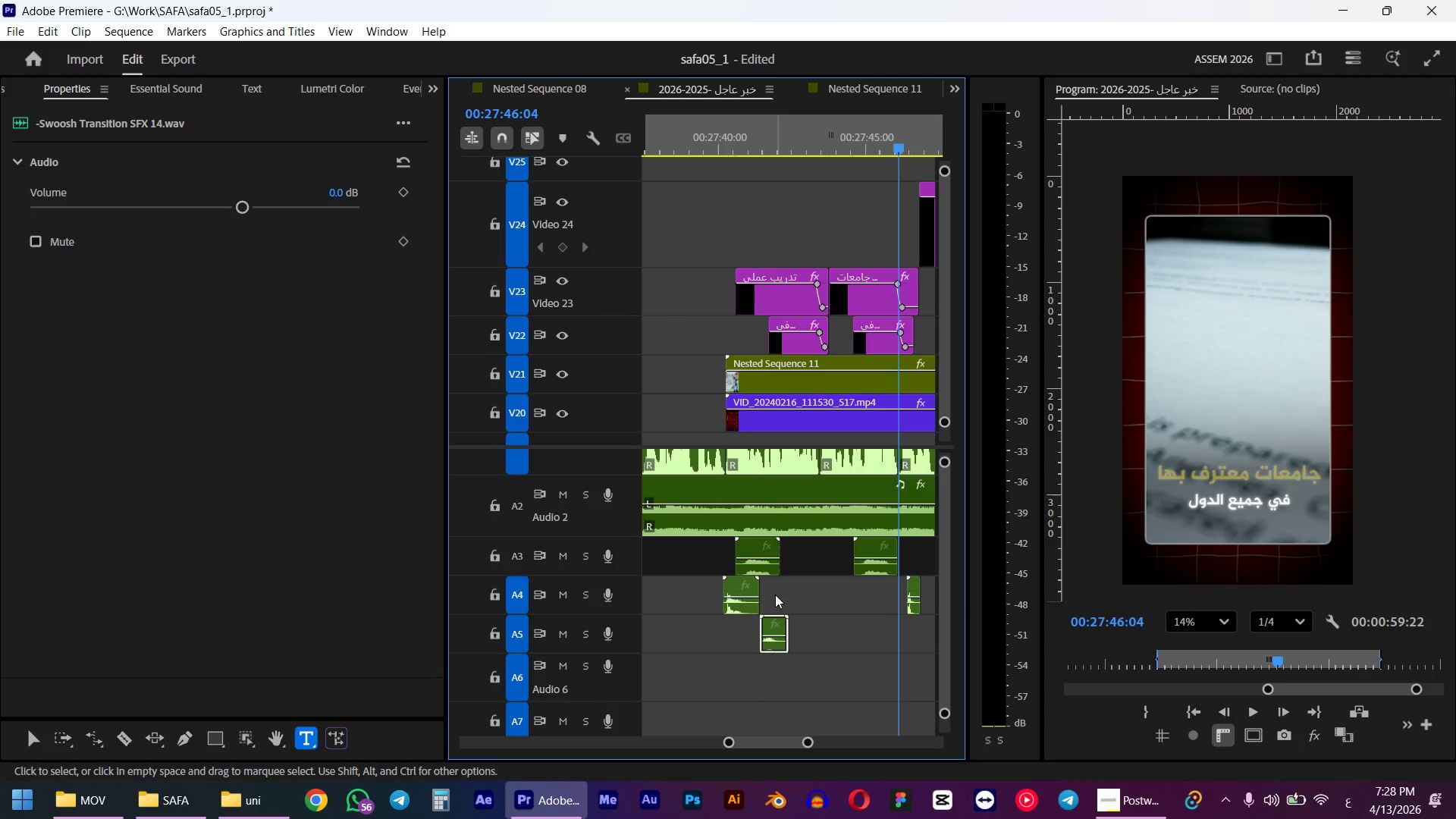 
hold_key(key=ShiftLeft, duration=0.44)
 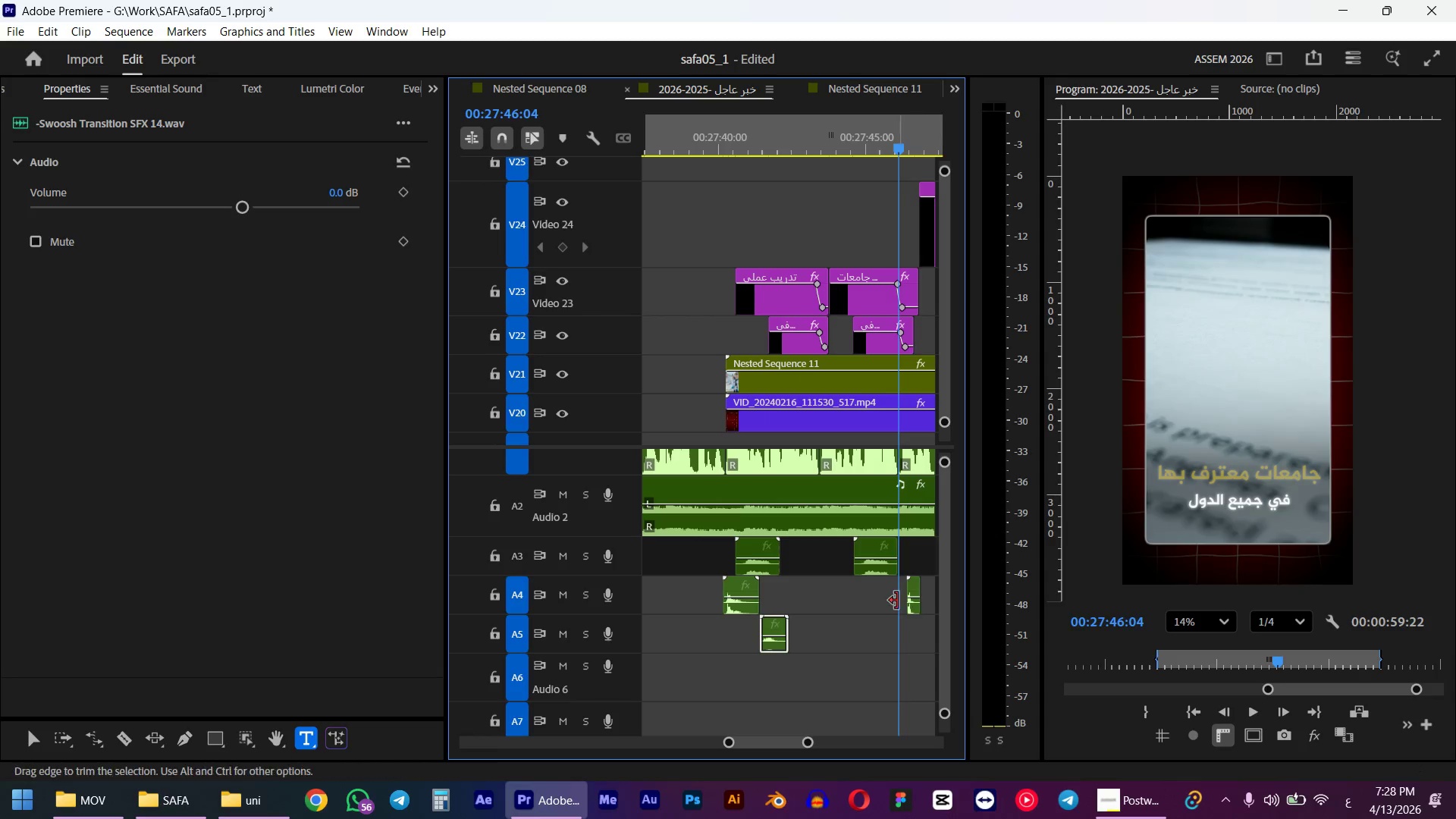 
left_click_drag(start_coordinate=[897, 601], to_coordinate=[815, 600])
 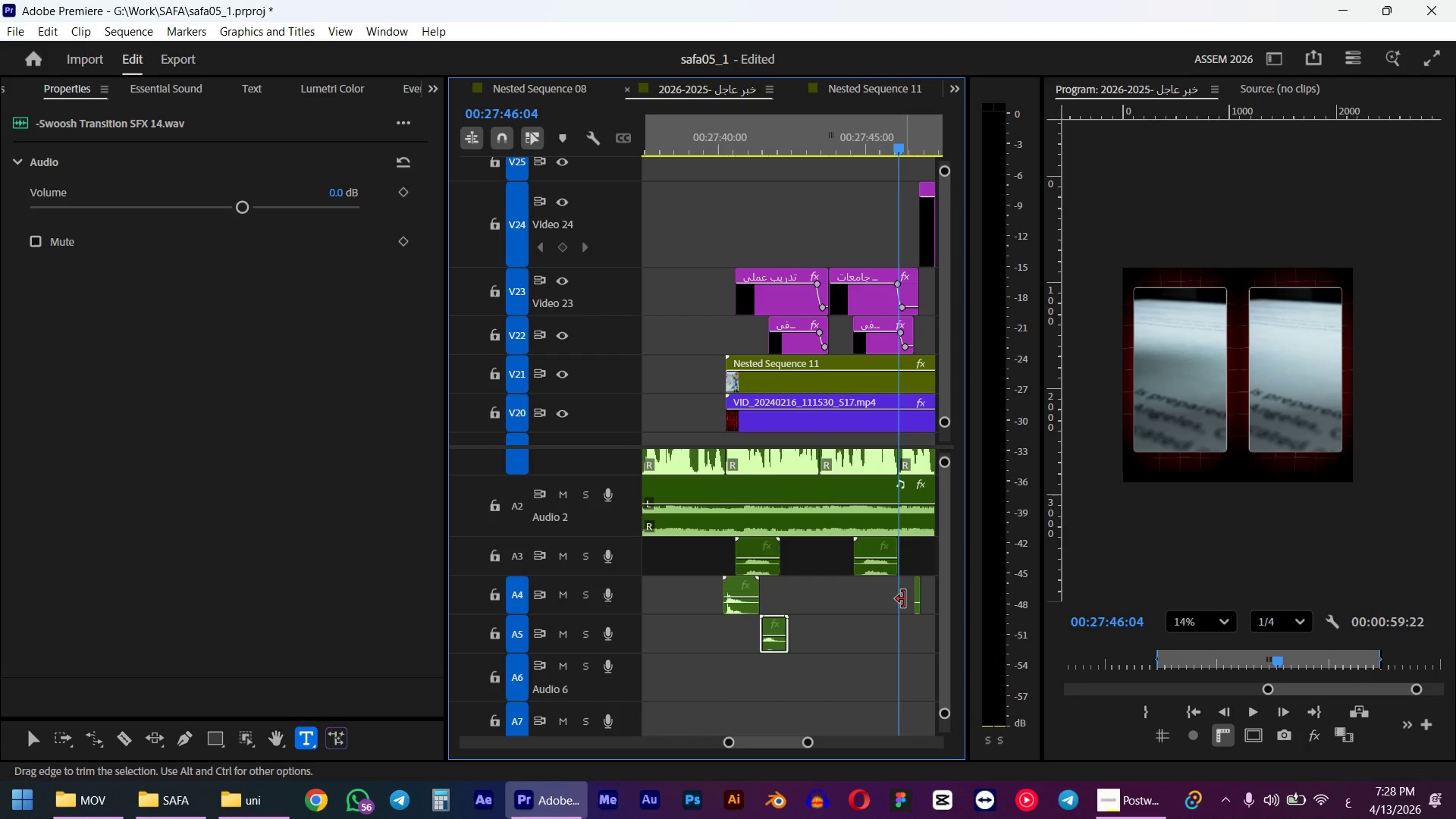 
key(Control+ControlLeft)
 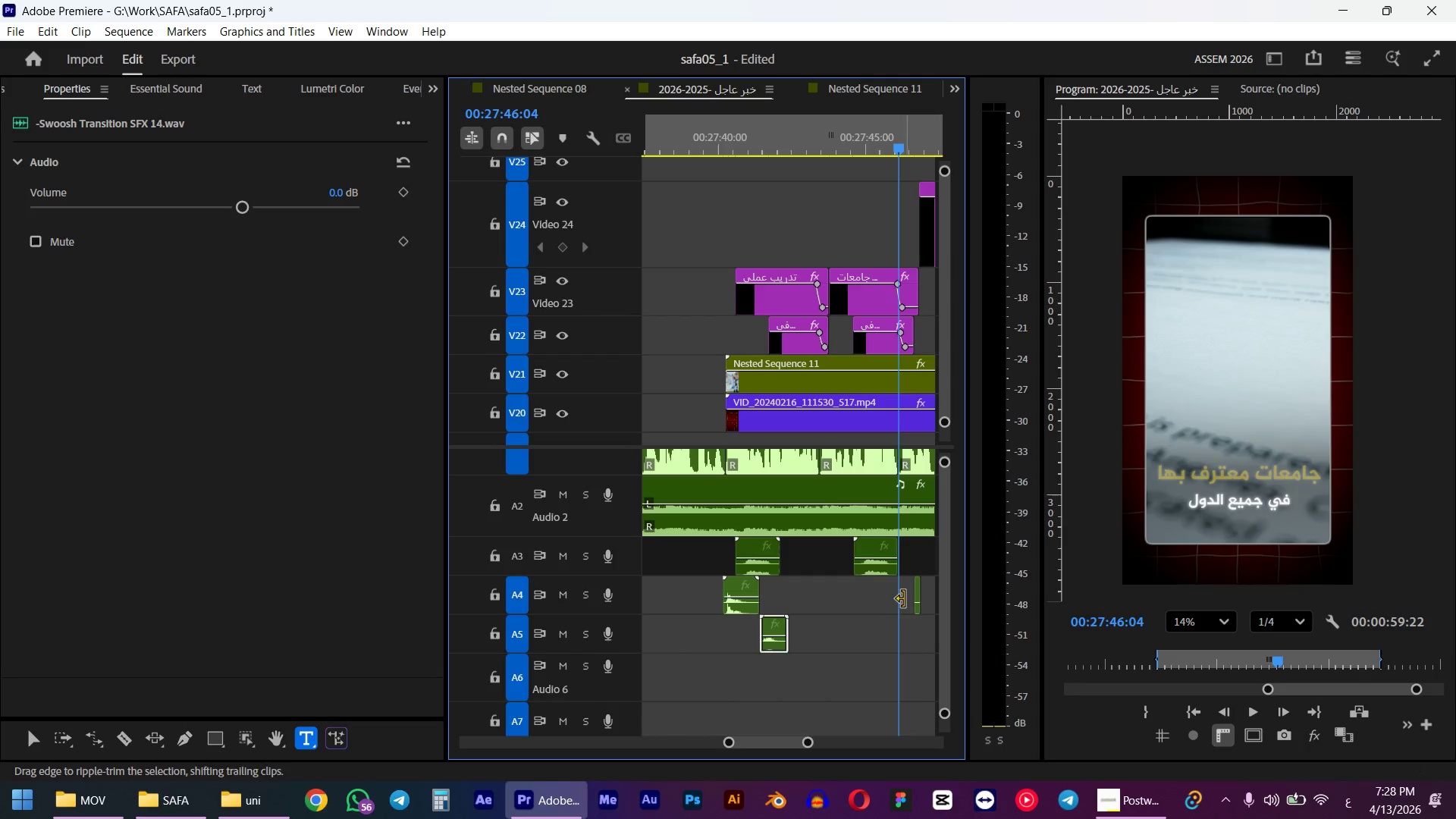 
key(Control+Z)
 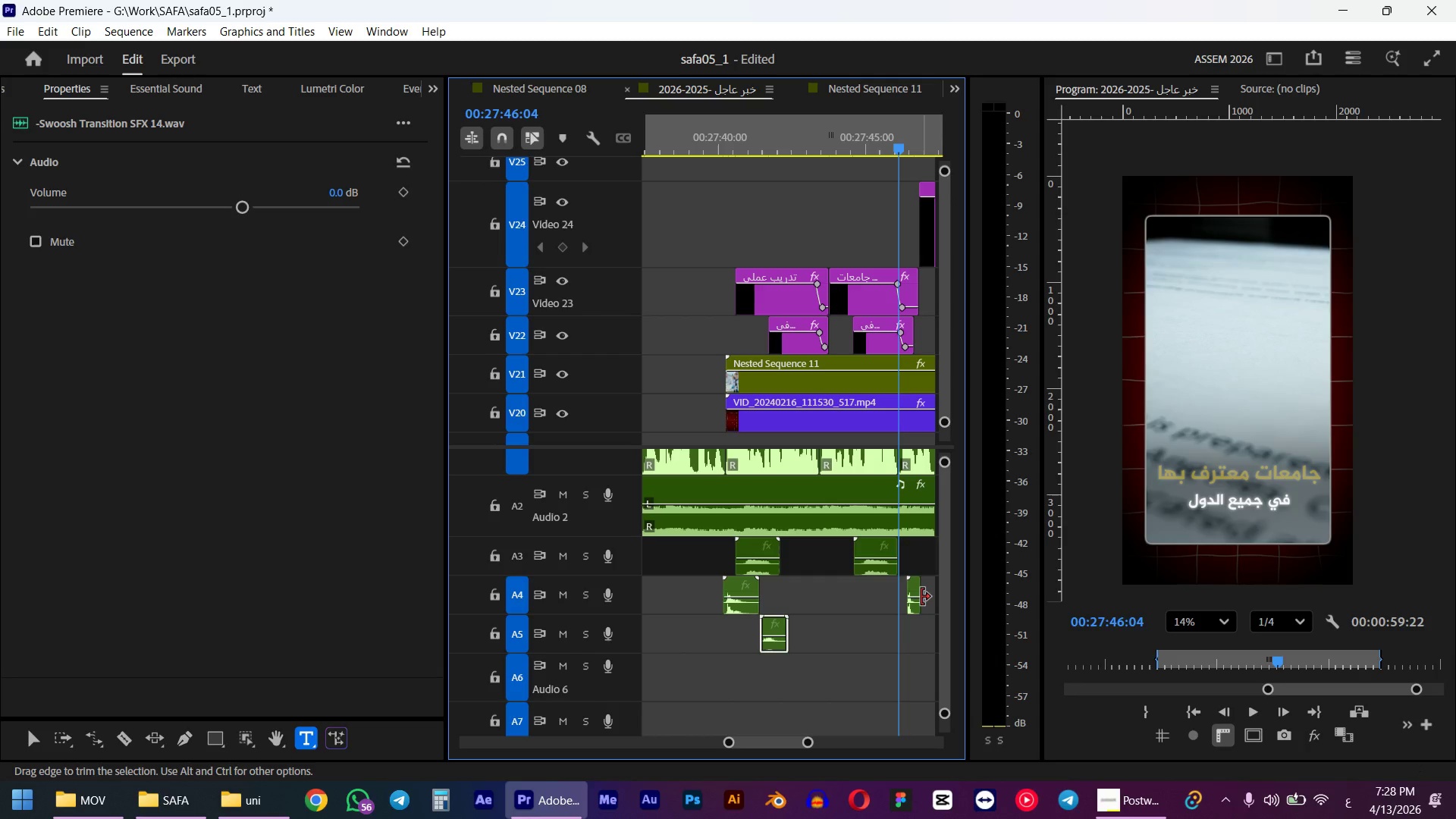 
left_click_drag(start_coordinate=[922, 596], to_coordinate=[943, 596])
 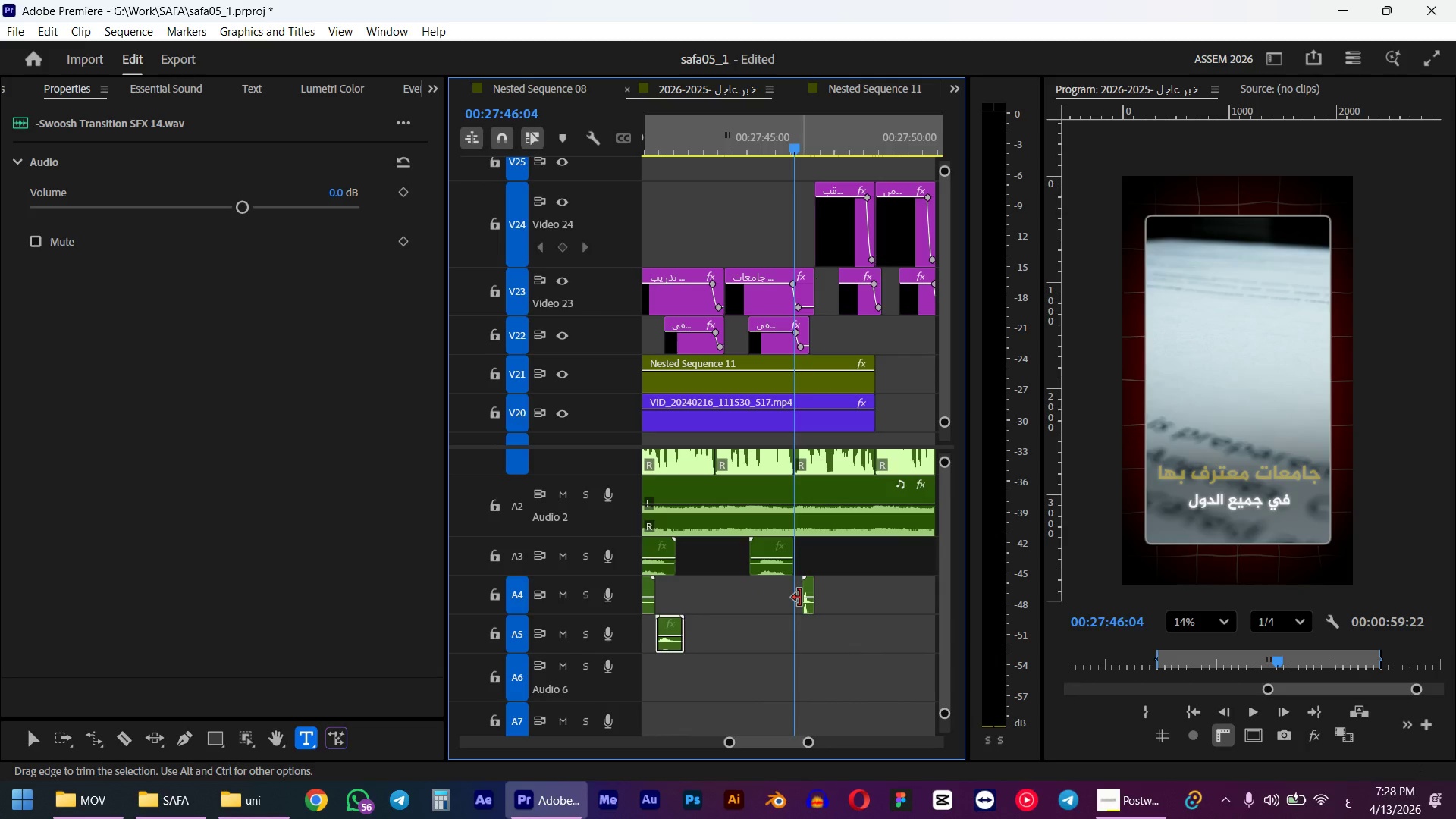 
left_click_drag(start_coordinate=[797, 598], to_coordinate=[736, 595])
 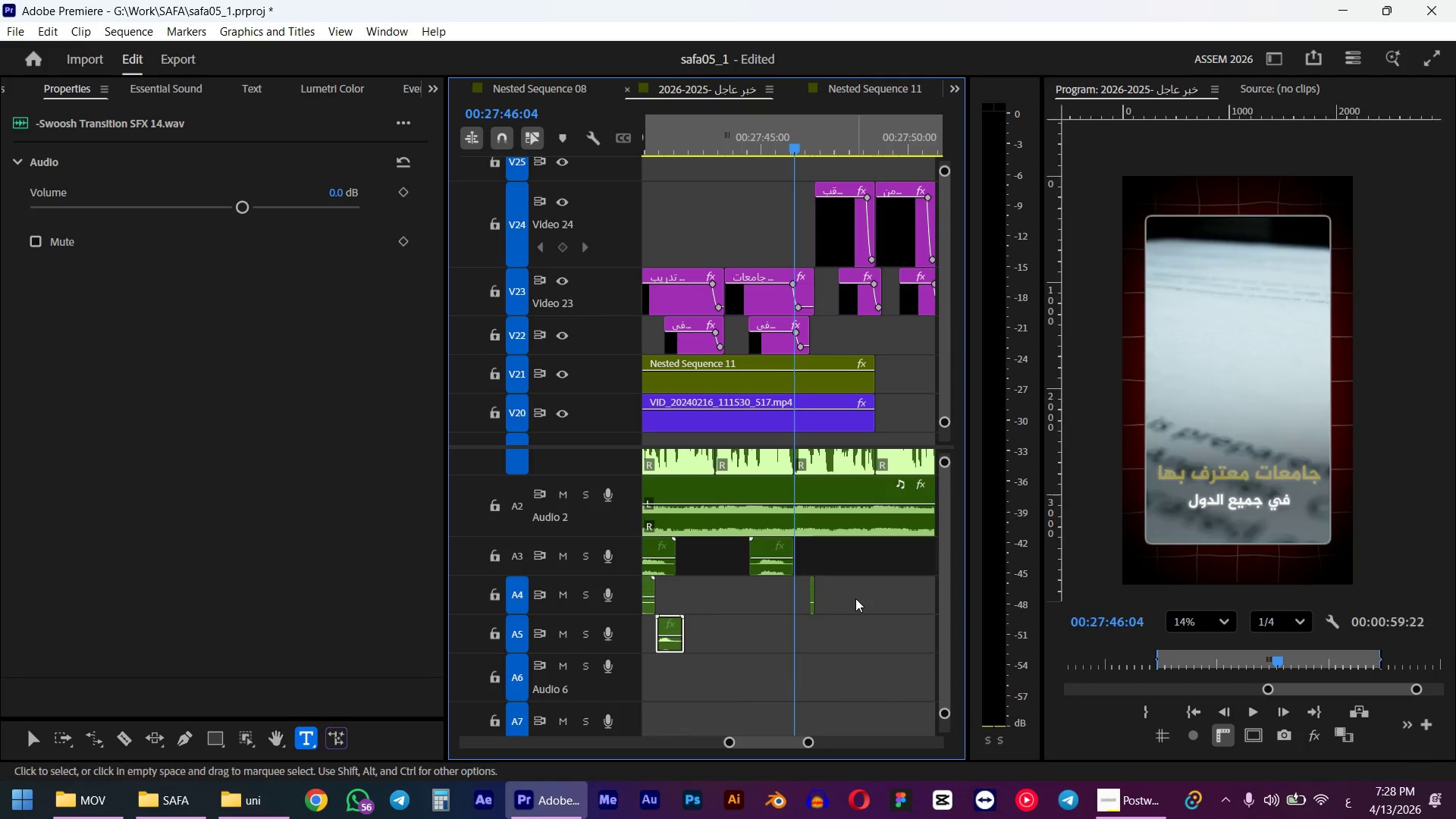 
key(Control+ControlLeft)
 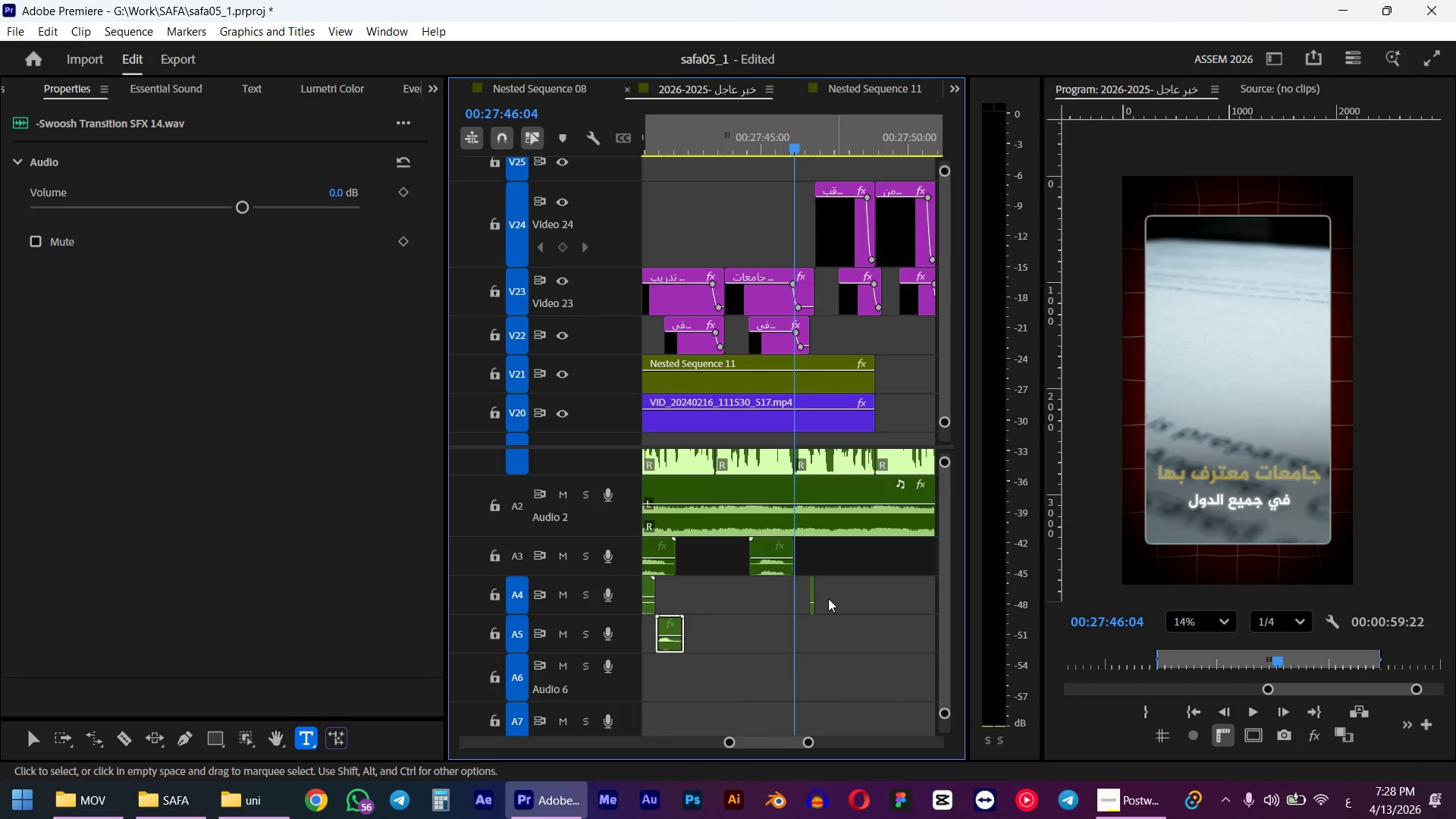 
key(Control+Z)
 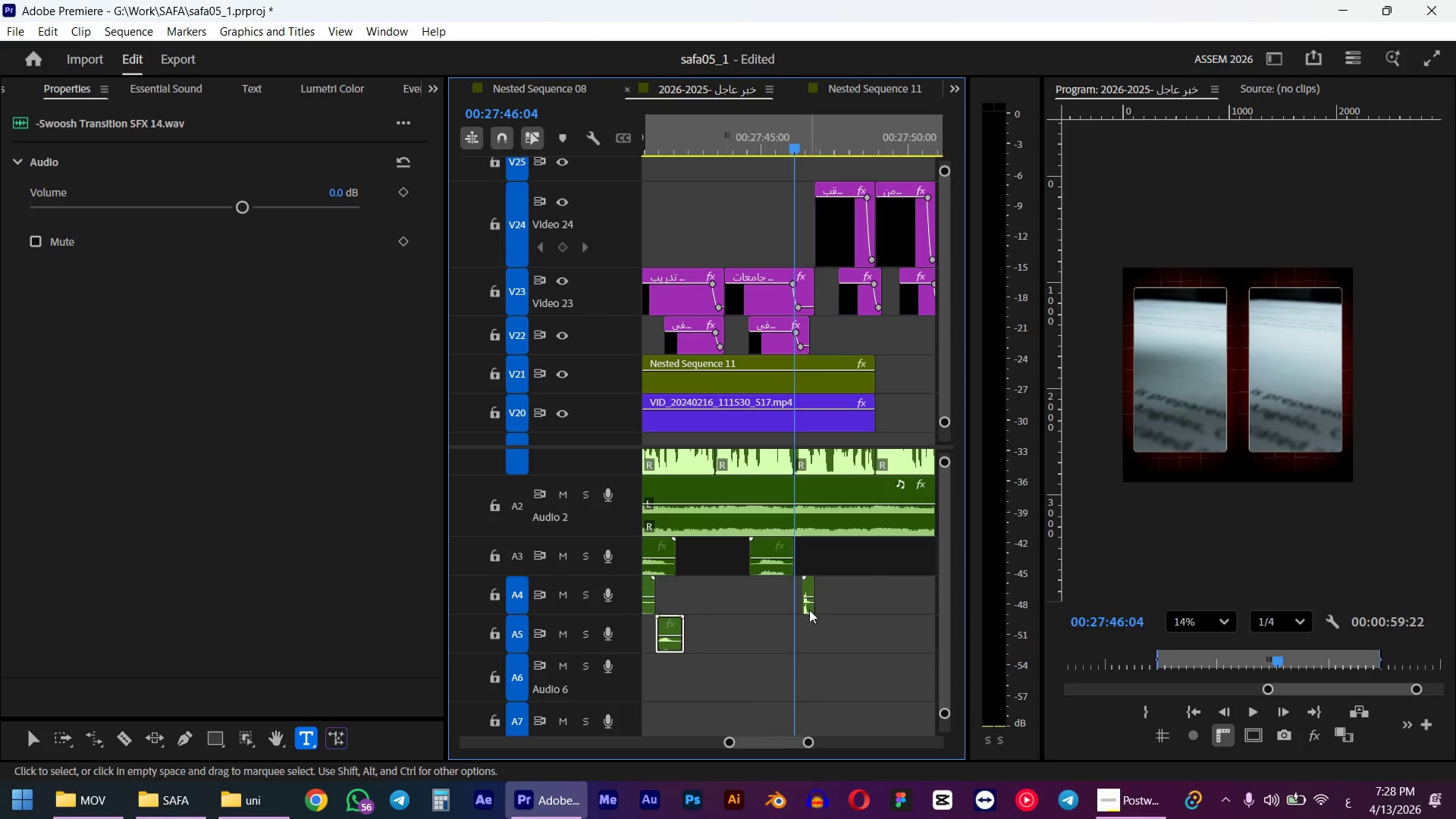 
left_click_drag(start_coordinate=[807, 610], to_coordinate=[774, 596])
 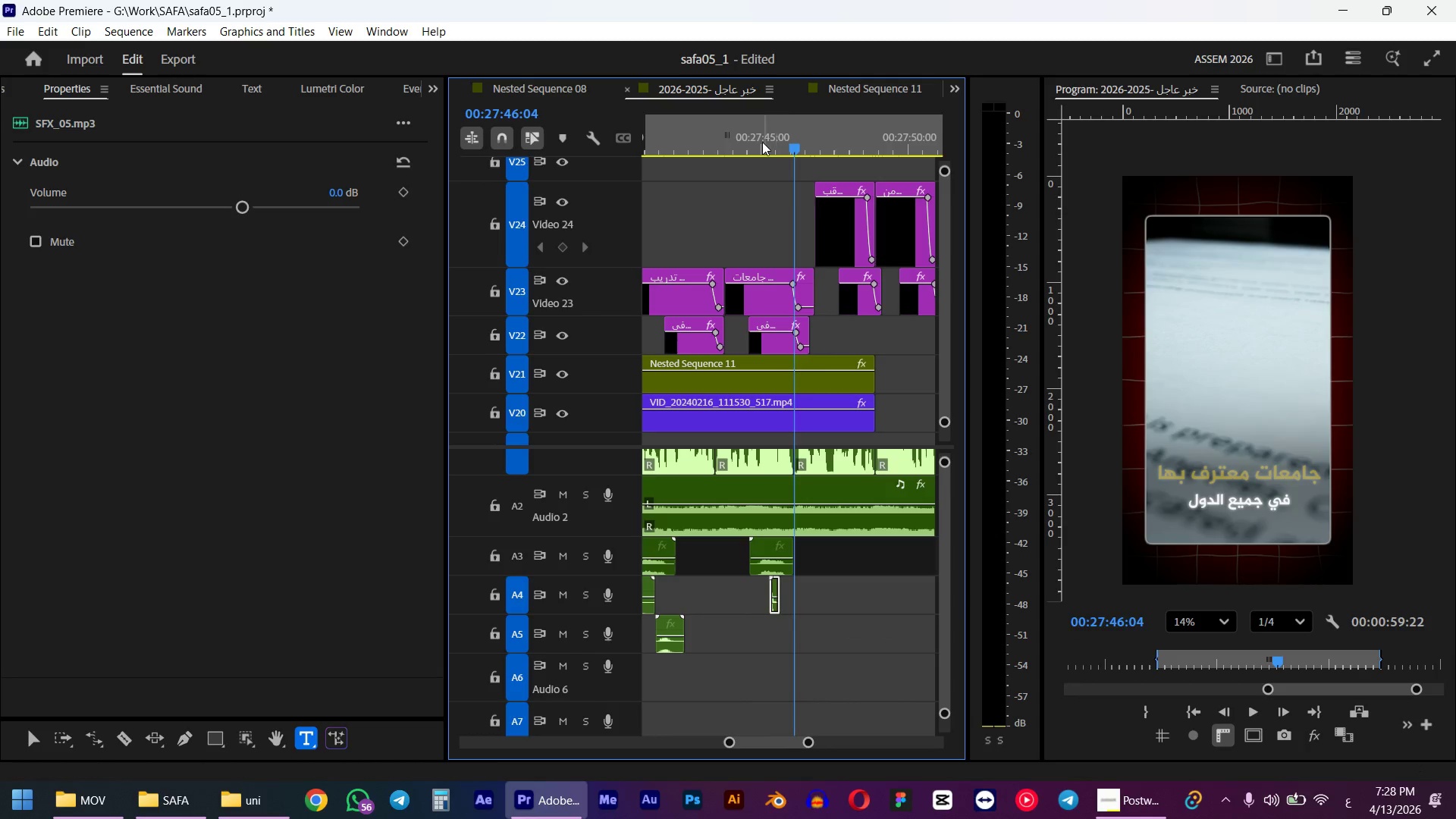 
left_click_drag(start_coordinate=[753, 127], to_coordinate=[726, 139])
 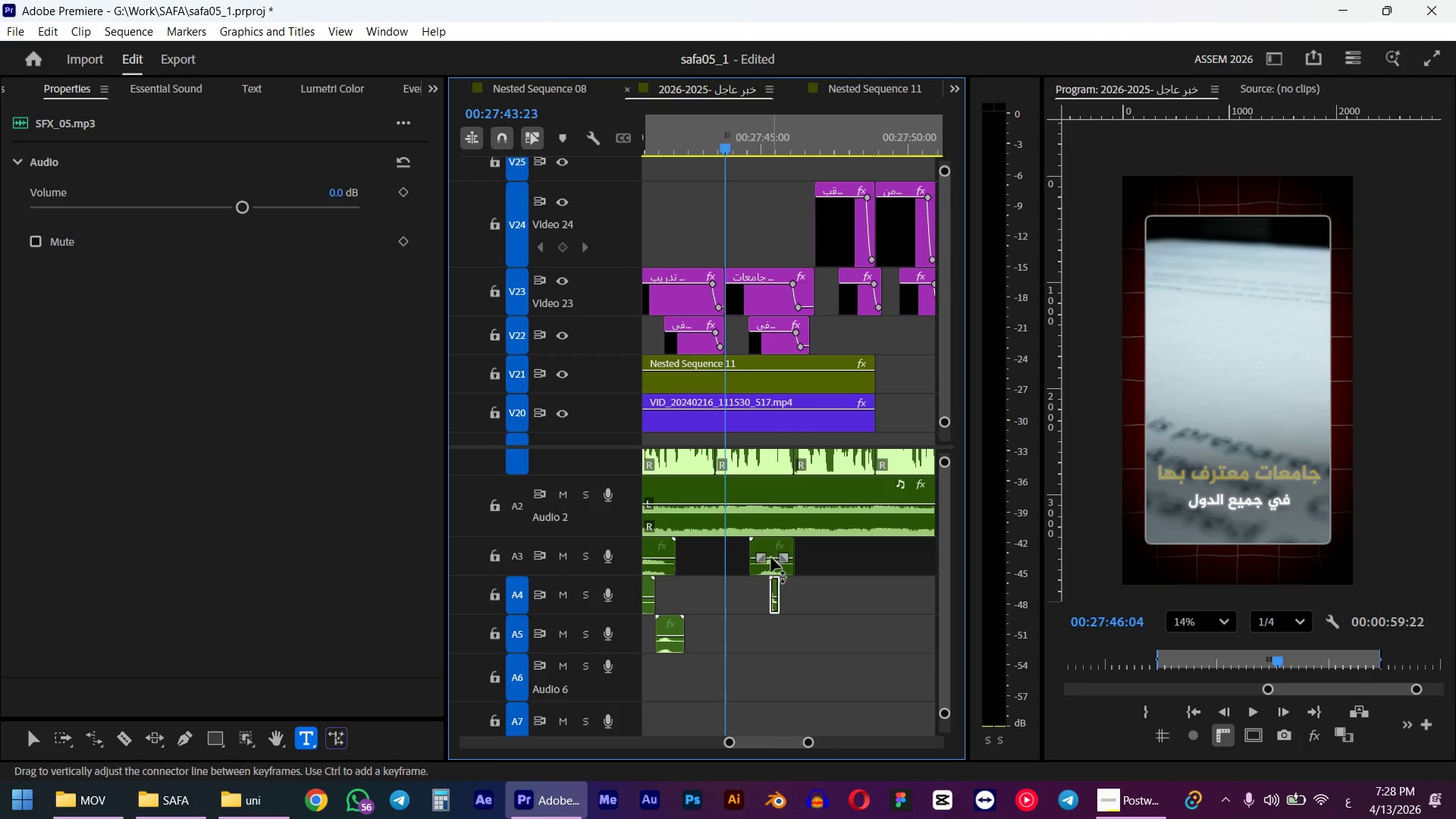 
hold_key(key=ShiftLeft, duration=0.47)
 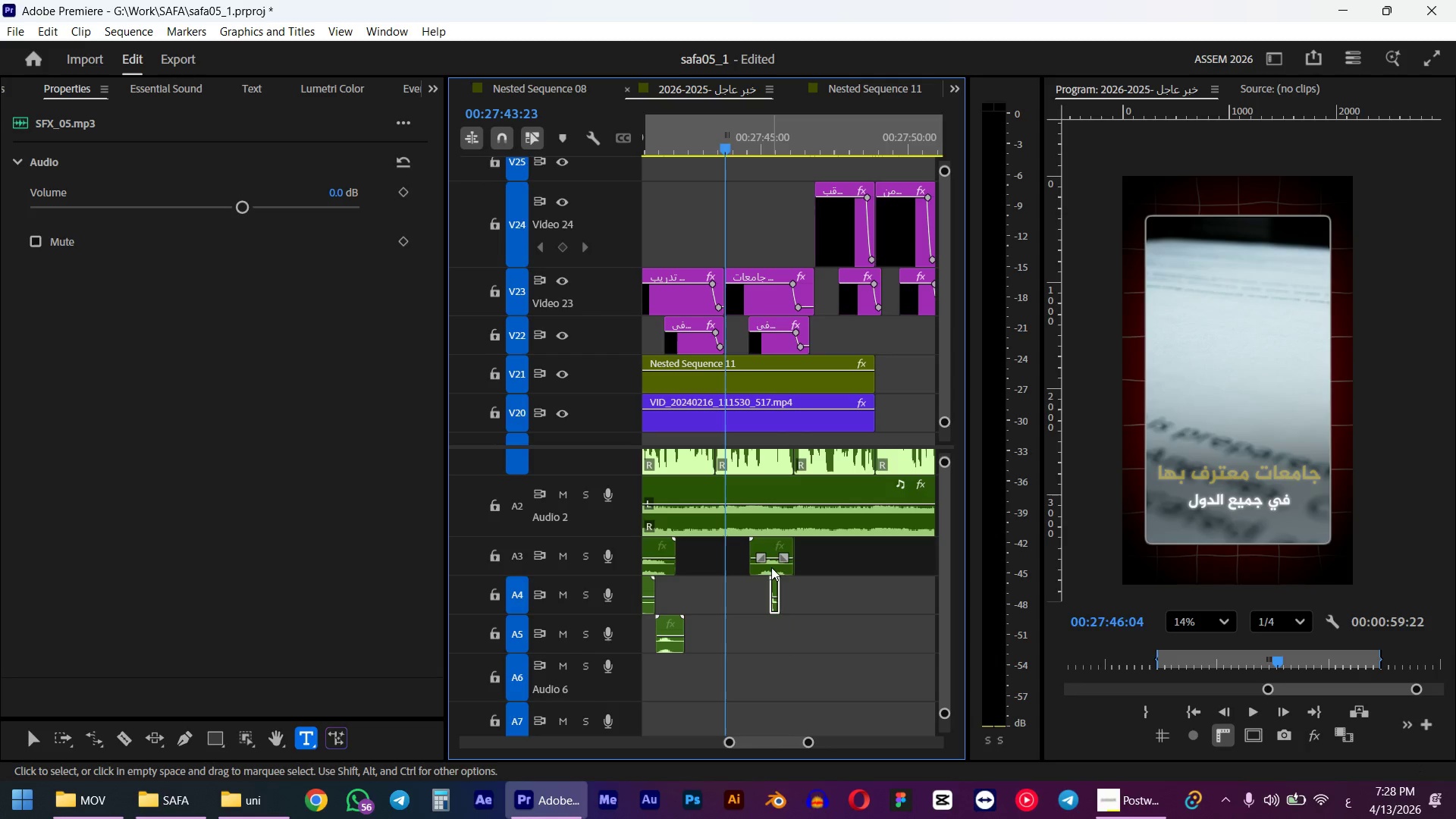 
left_click_drag(start_coordinate=[771, 570], to_coordinate=[733, 568])
 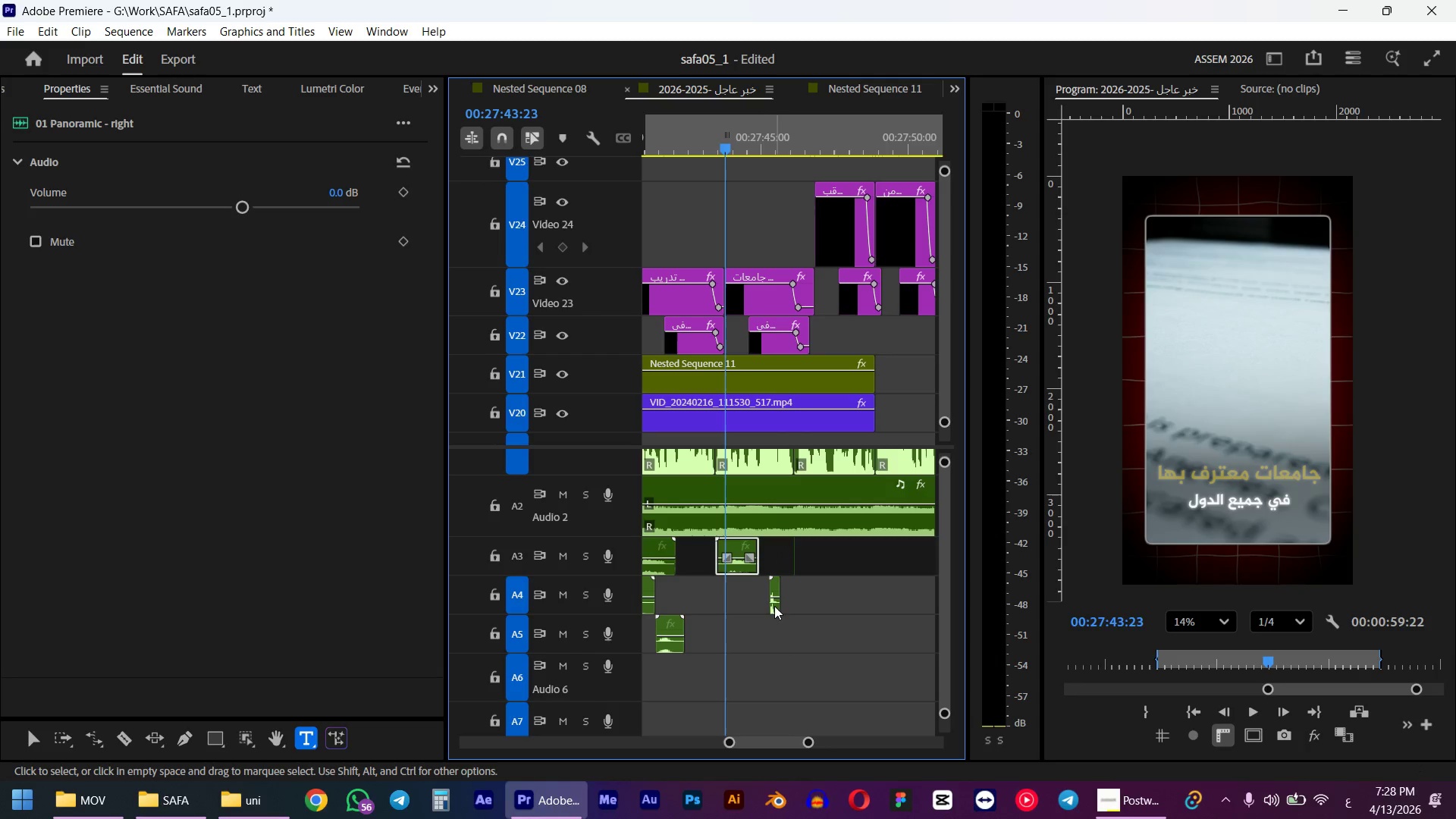 
left_click_drag(start_coordinate=[773, 606], to_coordinate=[737, 599])
 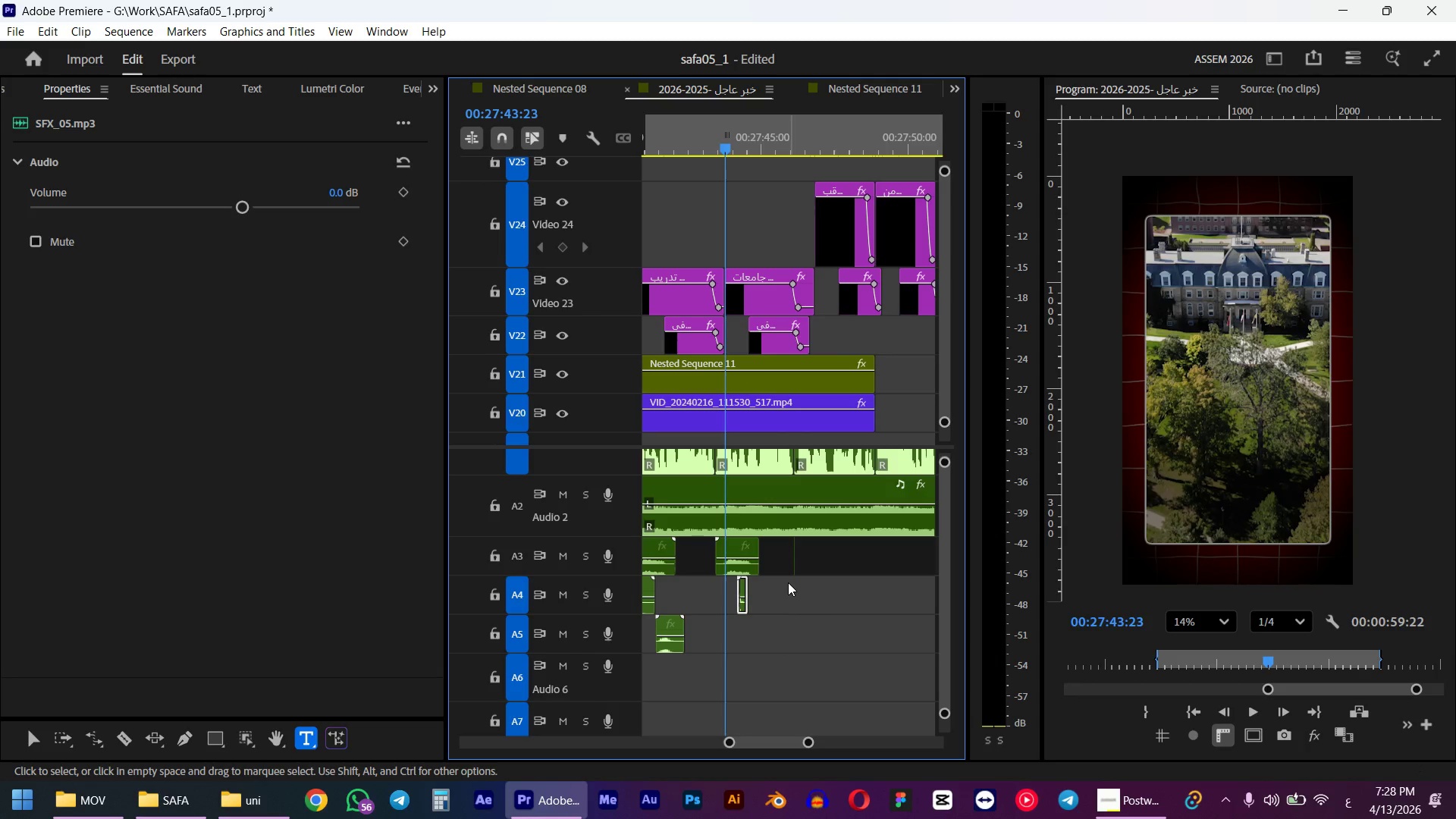 
scroll: coordinate [817, 570], scroll_direction: up, amount: 1.0
 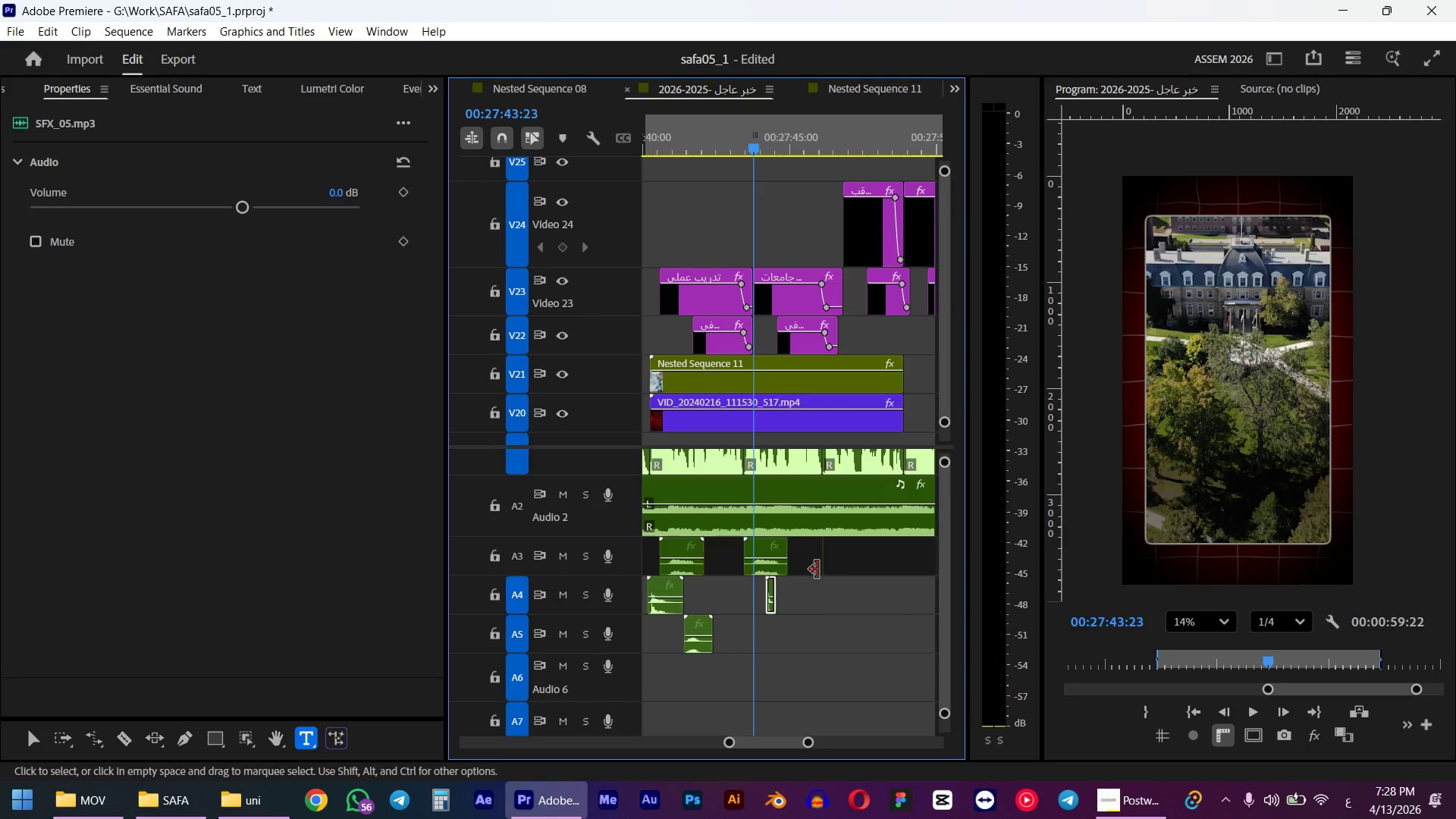 
scroll: coordinate [817, 570], scroll_direction: none, amount: 0.0
 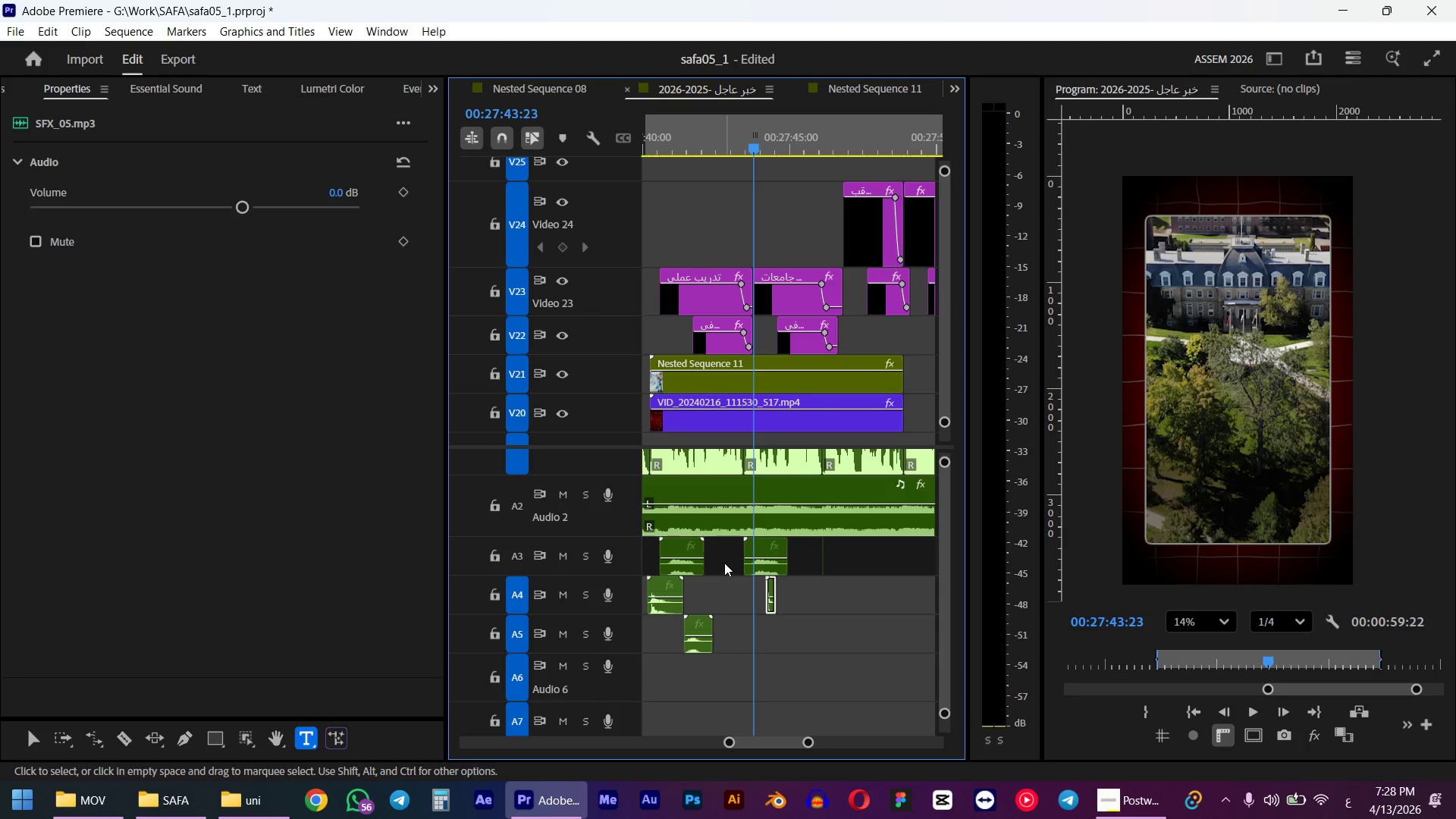 
left_click_drag(start_coordinate=[830, 554], to_coordinate=[755, 631])
 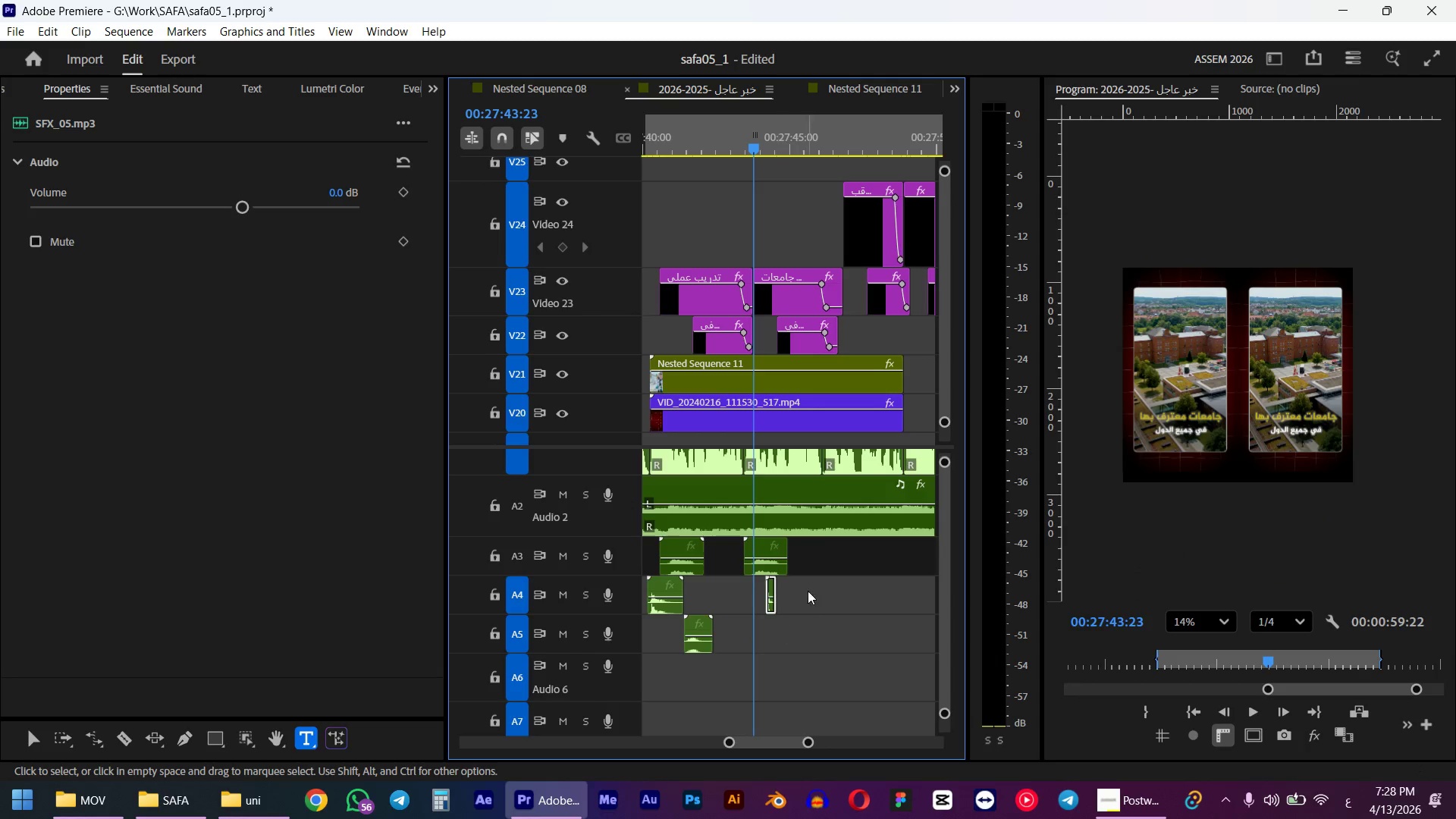 
left_click_drag(start_coordinate=[822, 563], to_coordinate=[770, 612])
 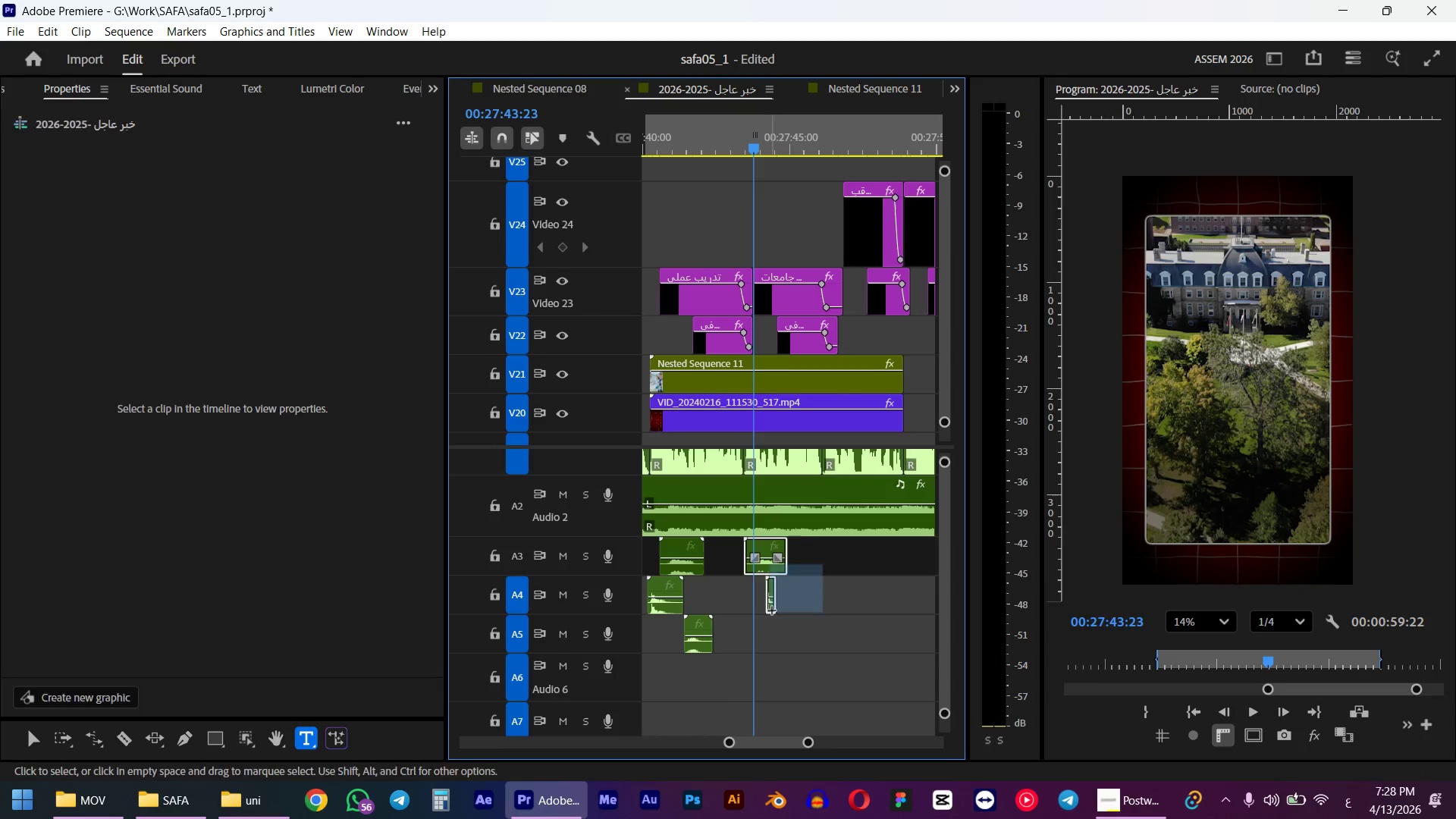 
key(Control+C)
 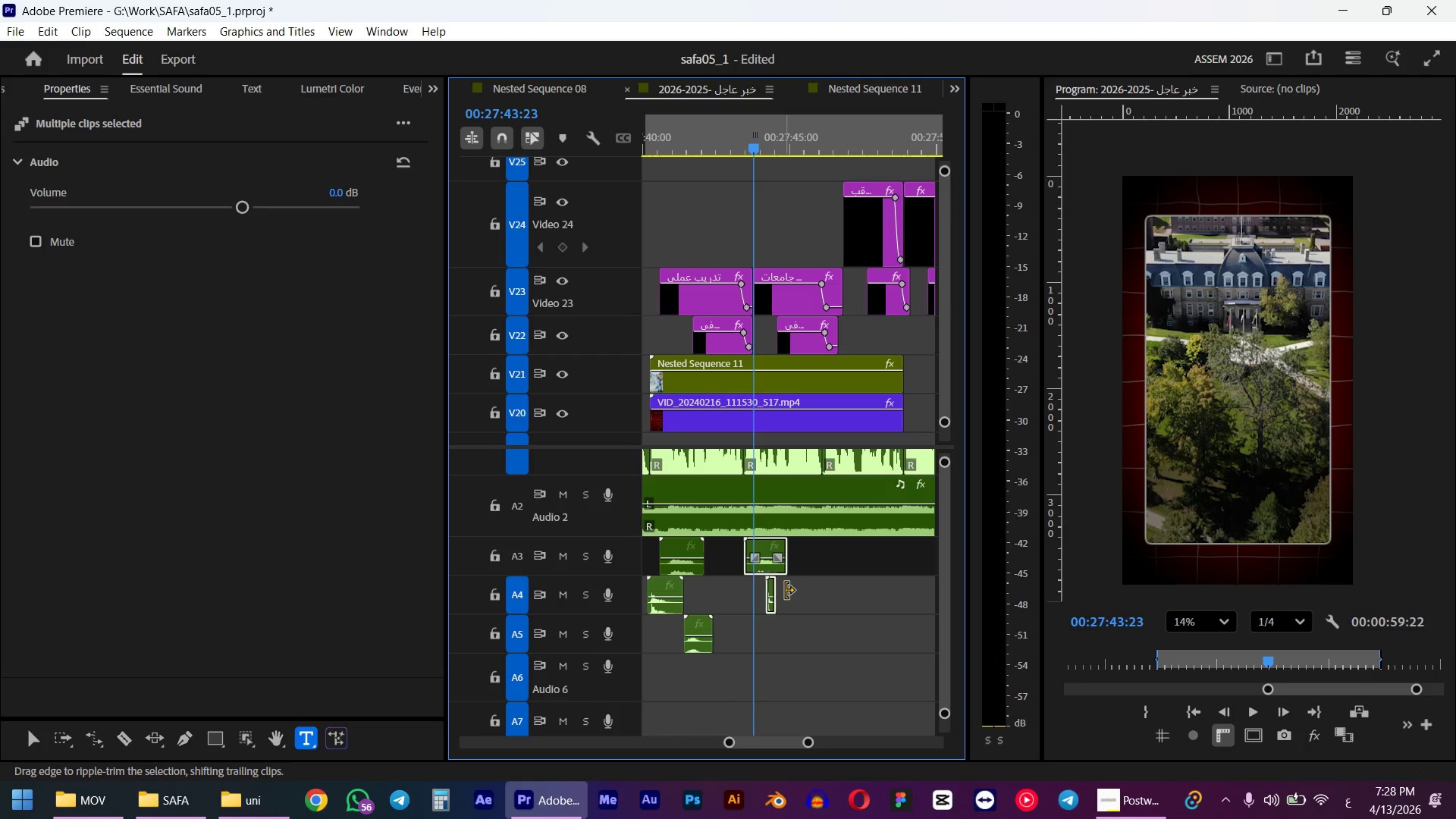 
scroll: coordinate [820, 391], scroll_direction: down, amount: 2.0
 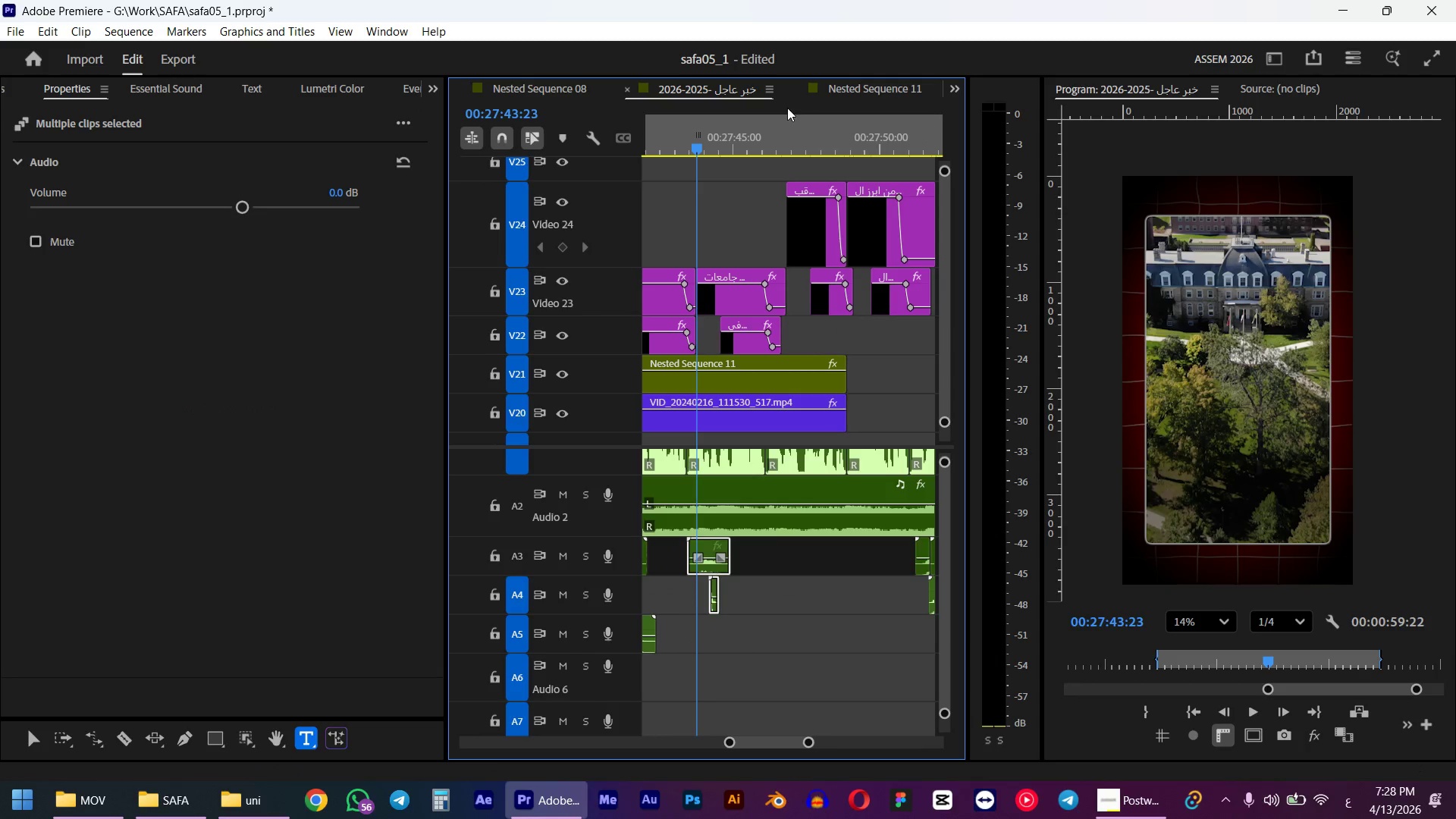 
left_click_drag(start_coordinate=[784, 108], to_coordinate=[799, 109])
 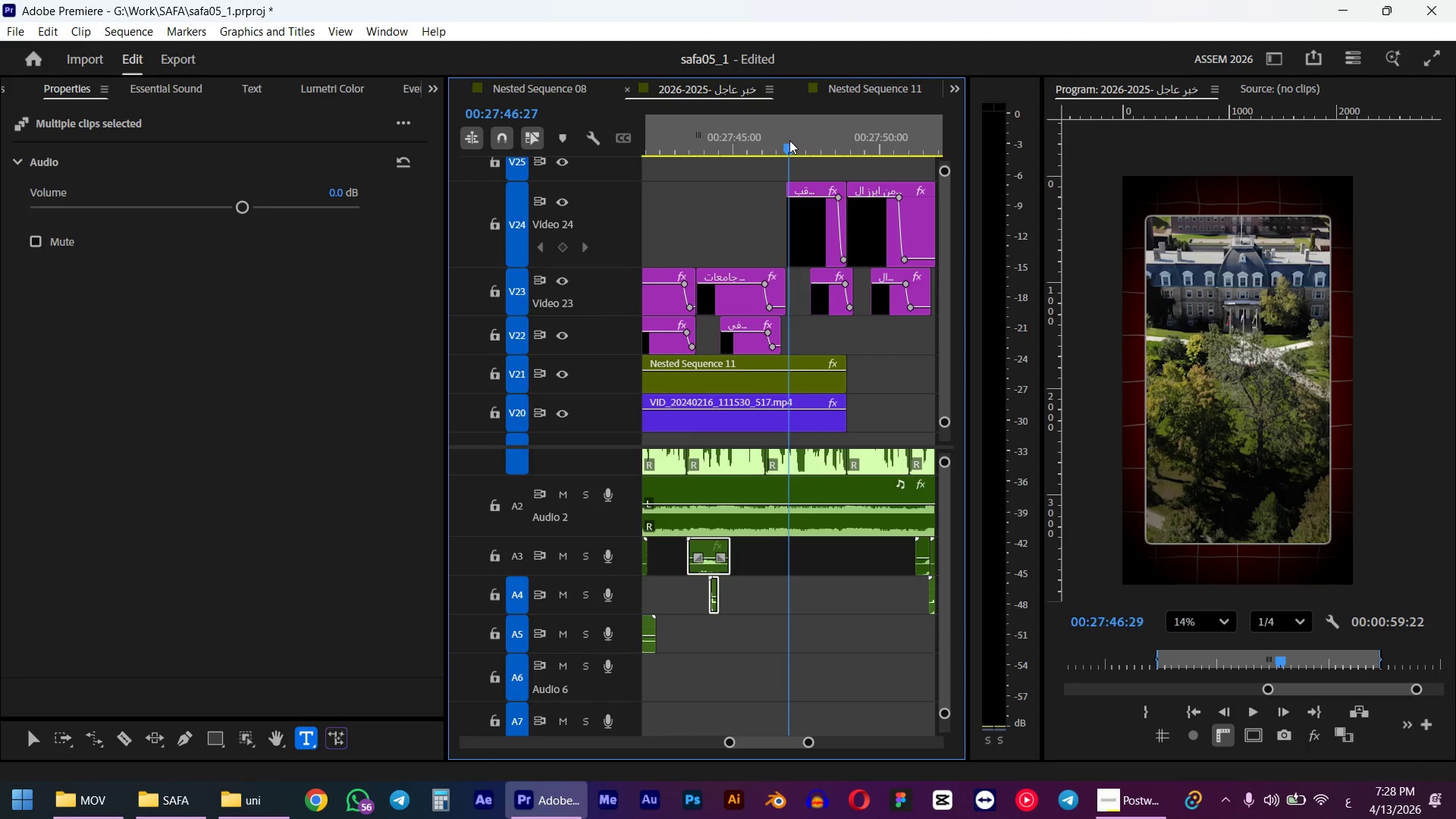 
key(Shift+ShiftLeft)
 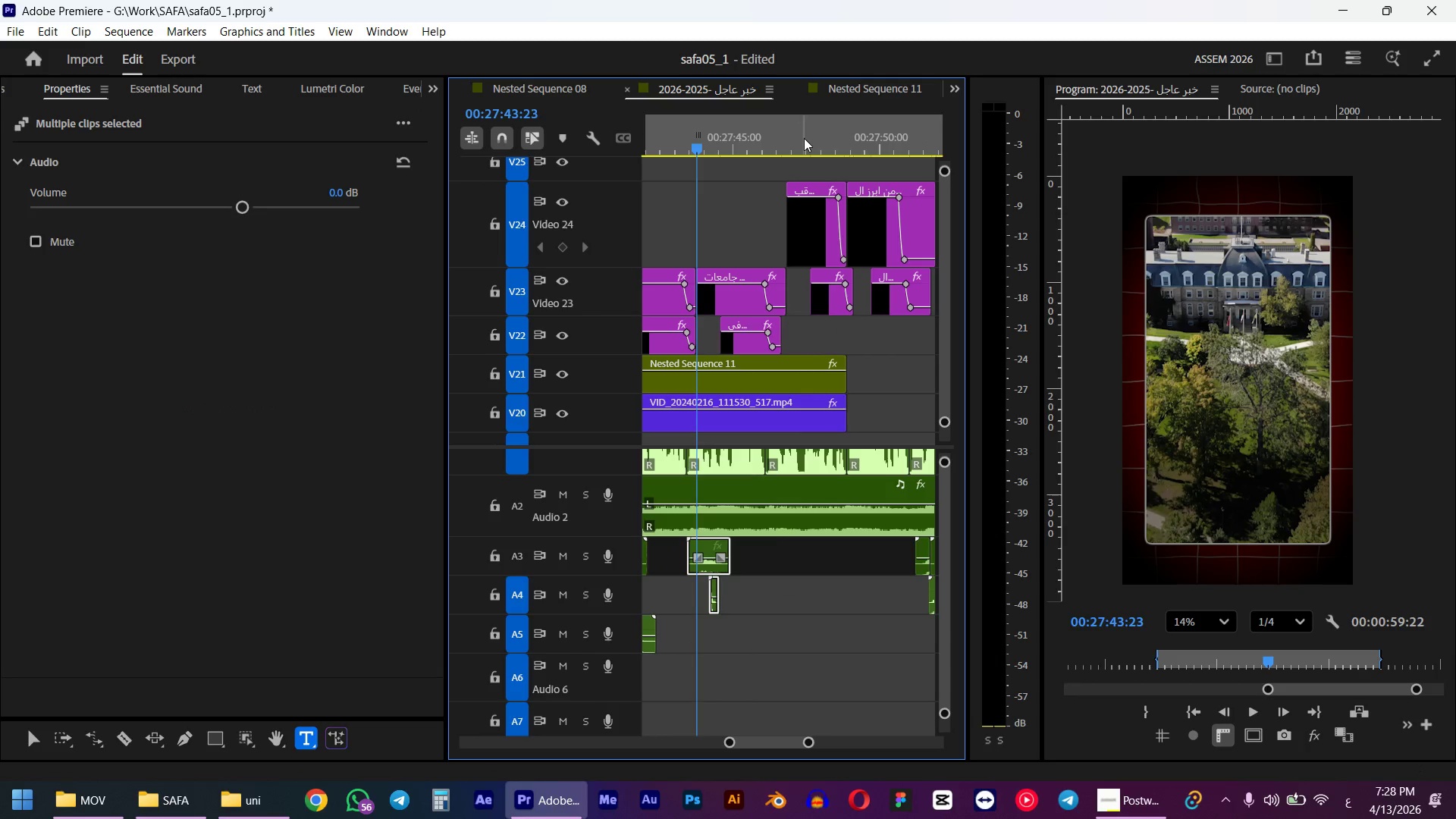 
left_click_drag(start_coordinate=[804, 138], to_coordinate=[789, 141])
 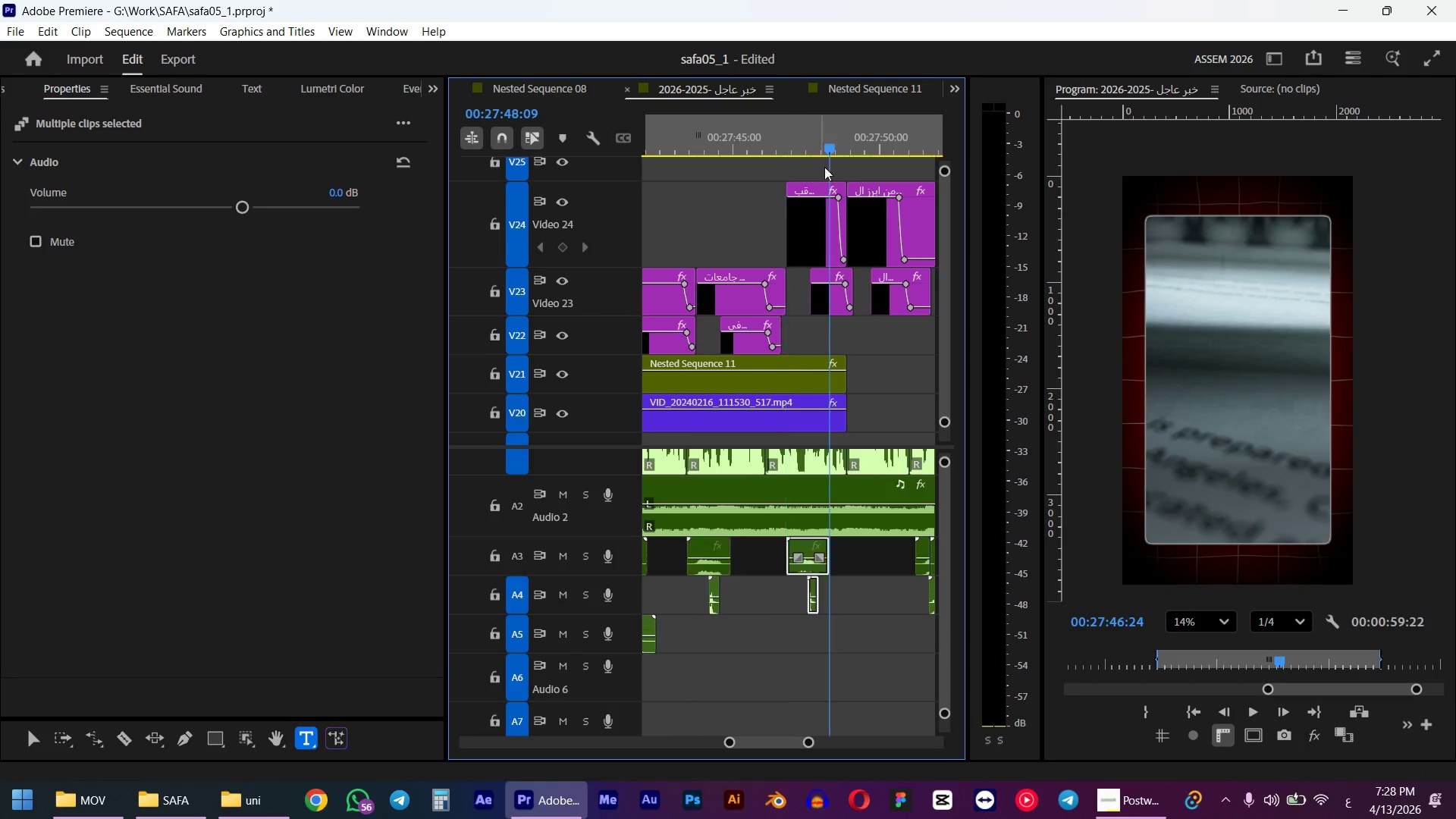 
hold_key(key=ShiftLeft, duration=0.44)
 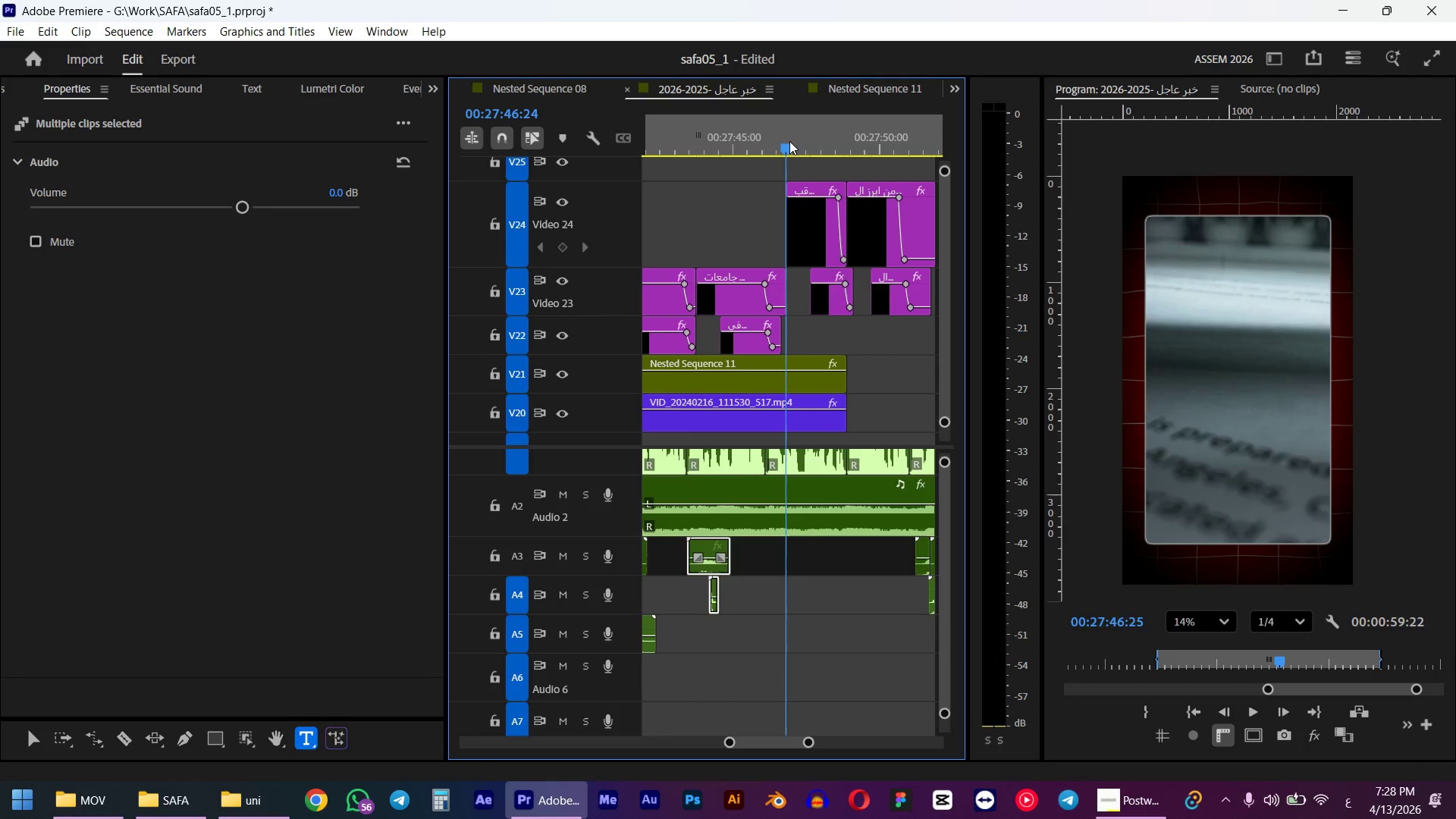 
key(Control+ControlLeft)
 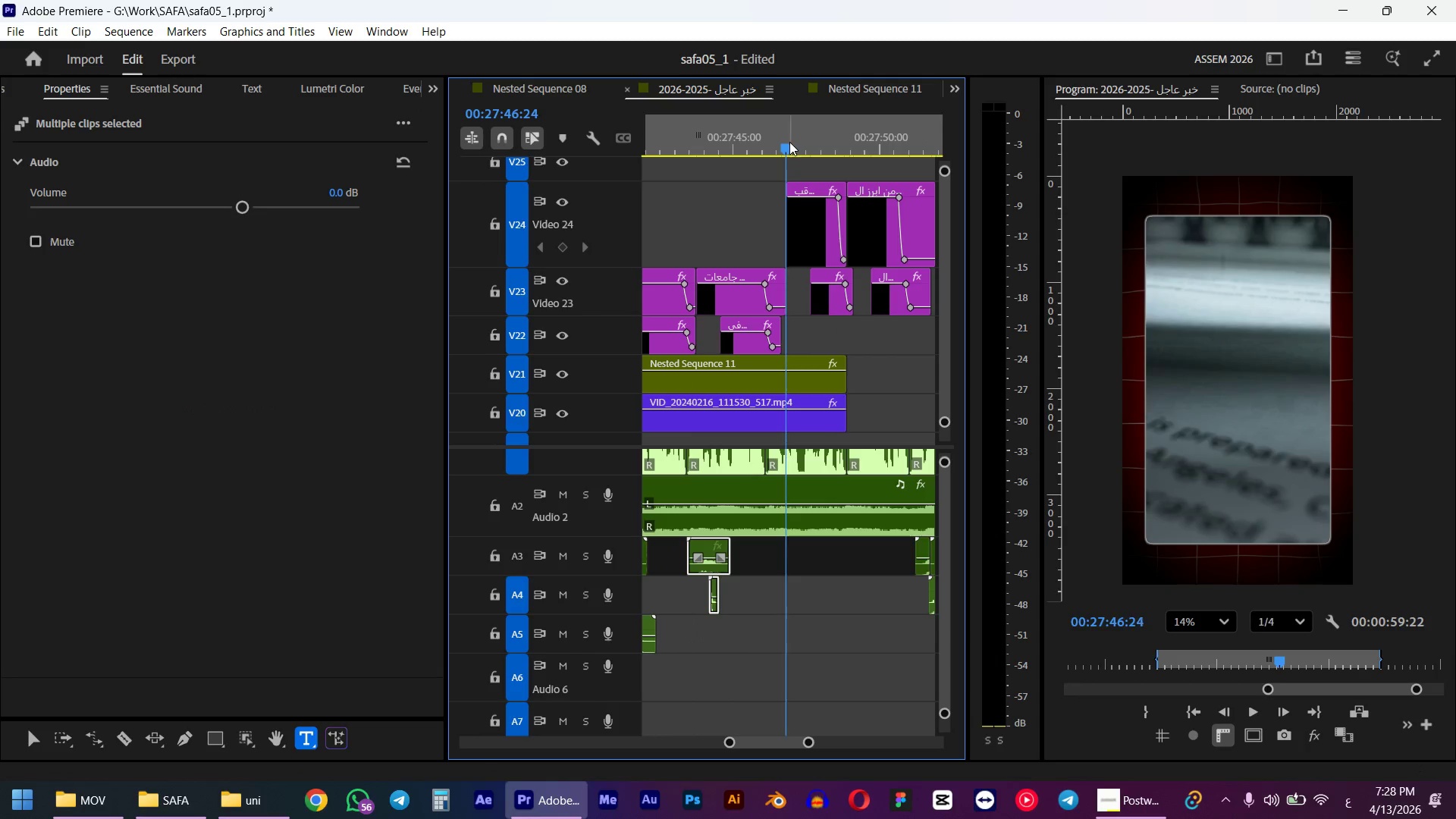 
key(Control+V)
 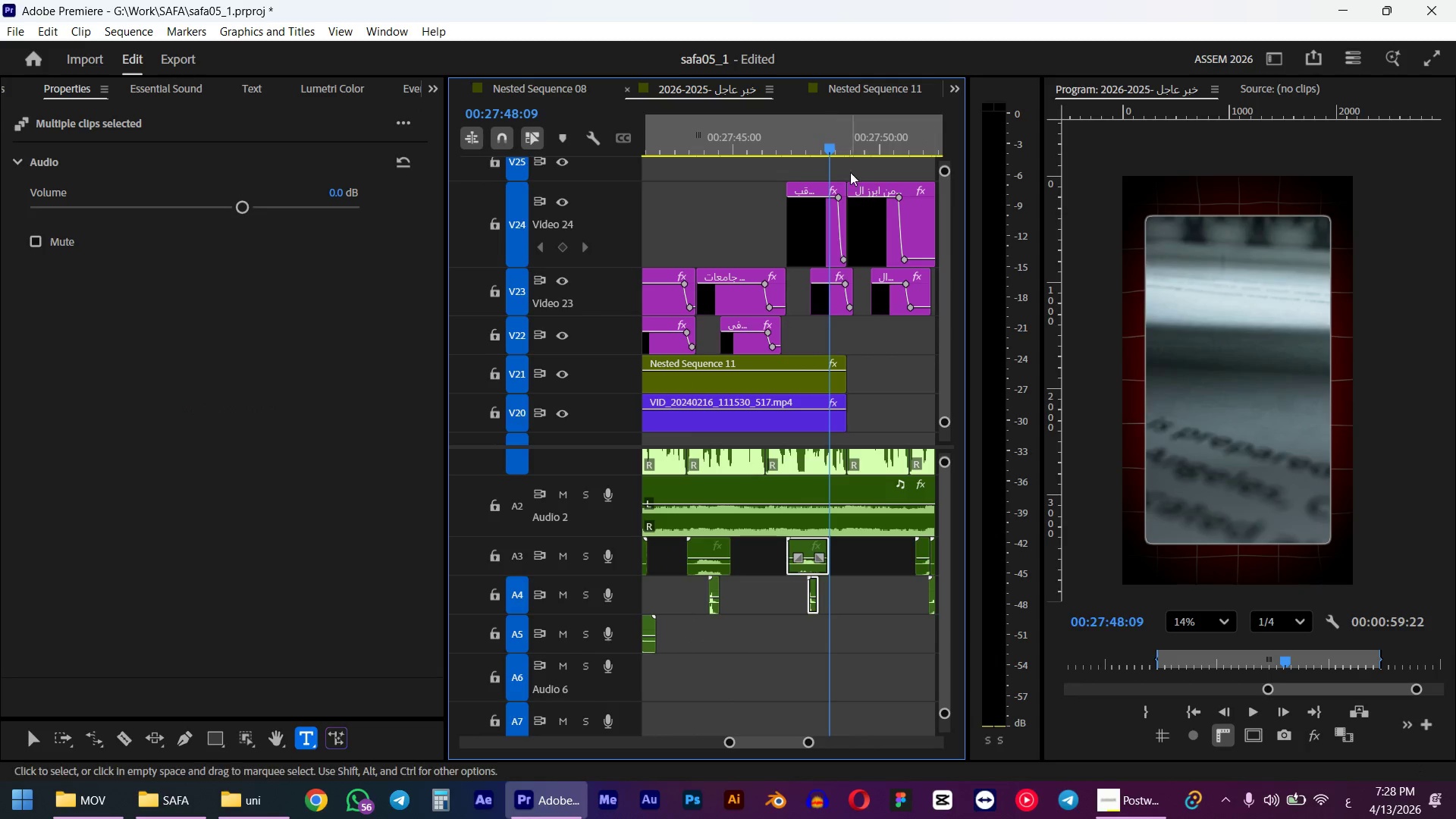 
scroll: coordinate [822, 186], scroll_direction: down, amount: 3.0
 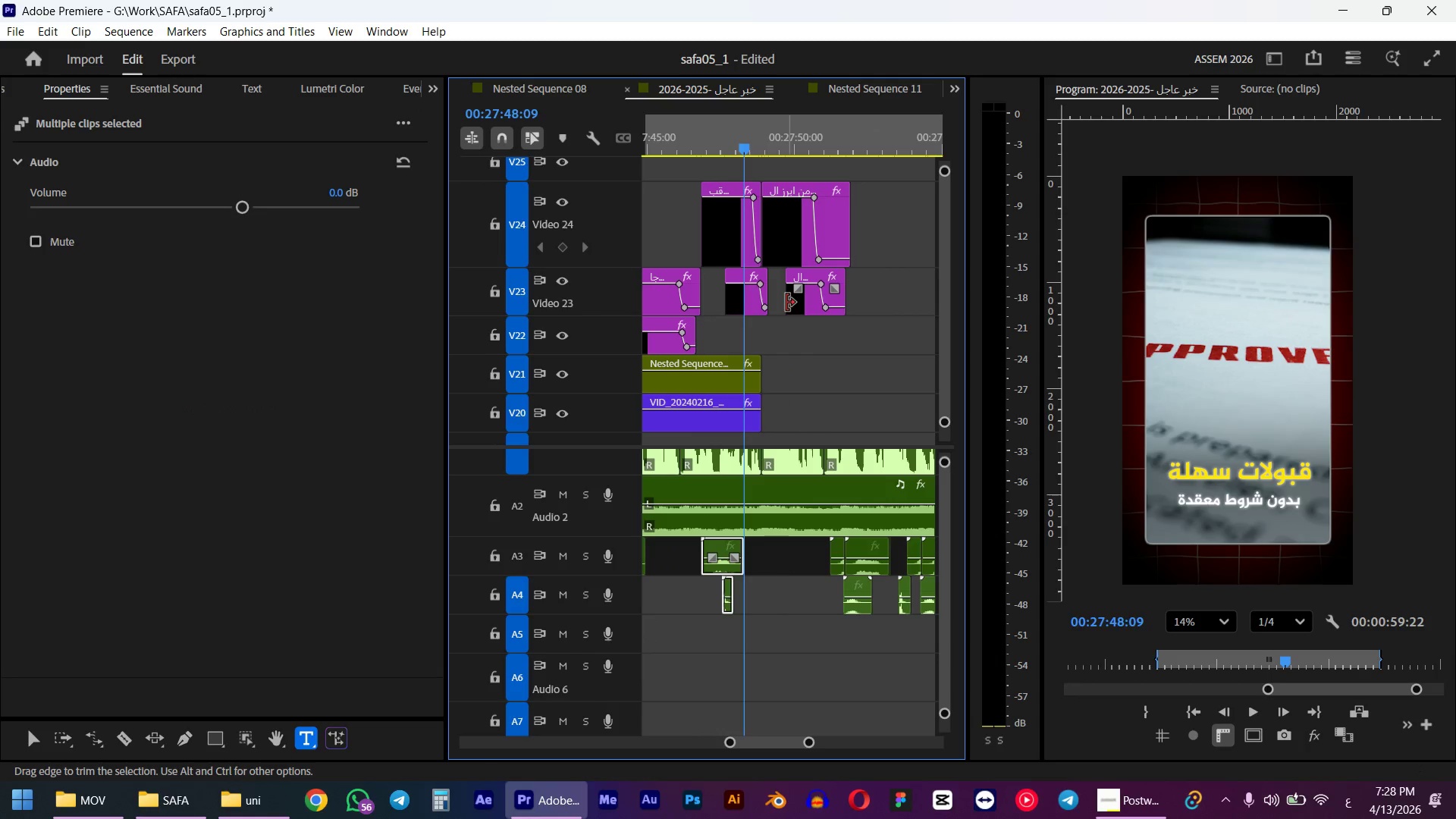 
wait(5.48)
 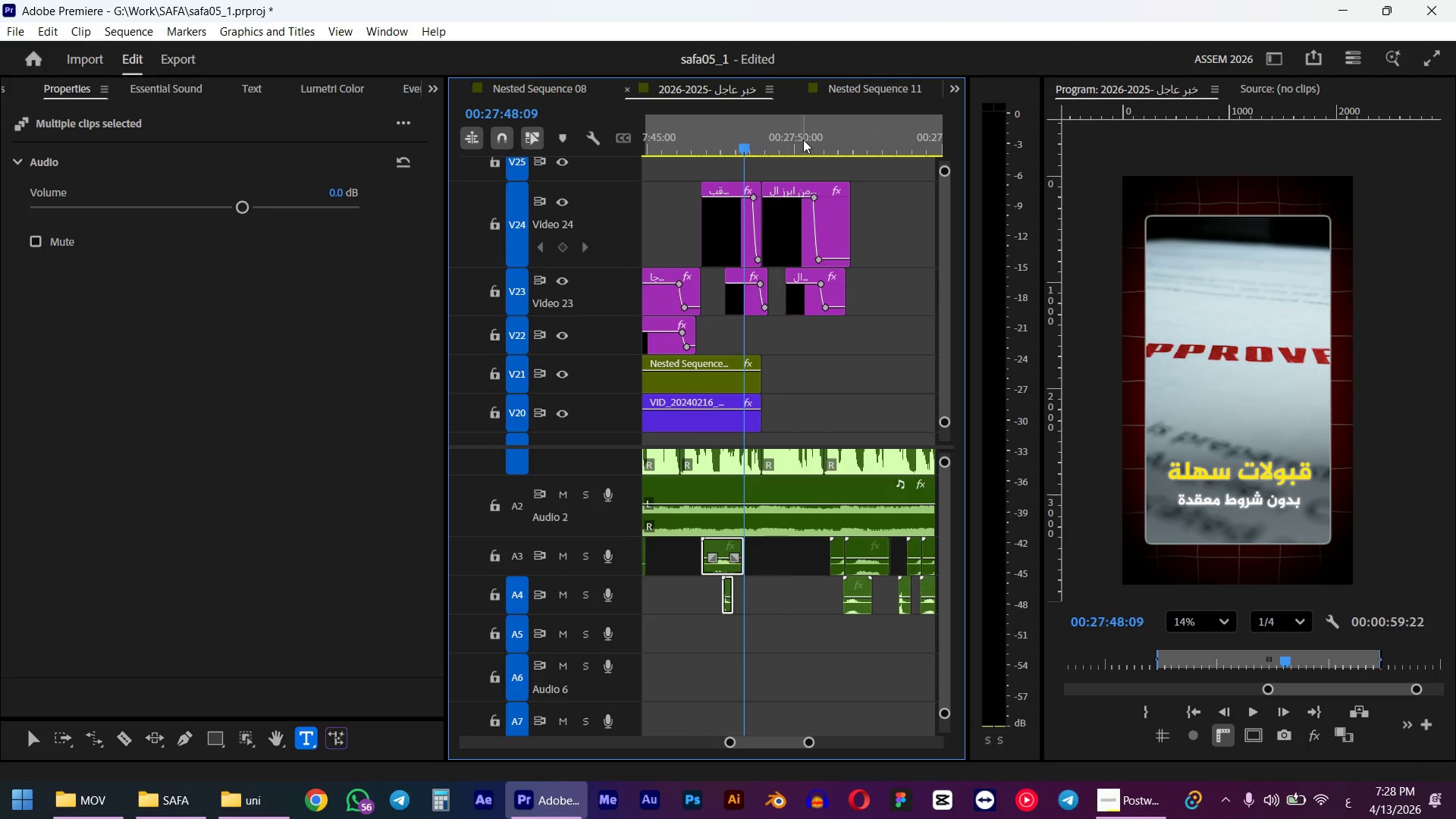 
hold_key(key=AltLeft, duration=0.66)
hold_key(key=AltLeft, duration=0.5)
scroll: coordinate [801, 521], scroll_direction: up, amount: 29.0
 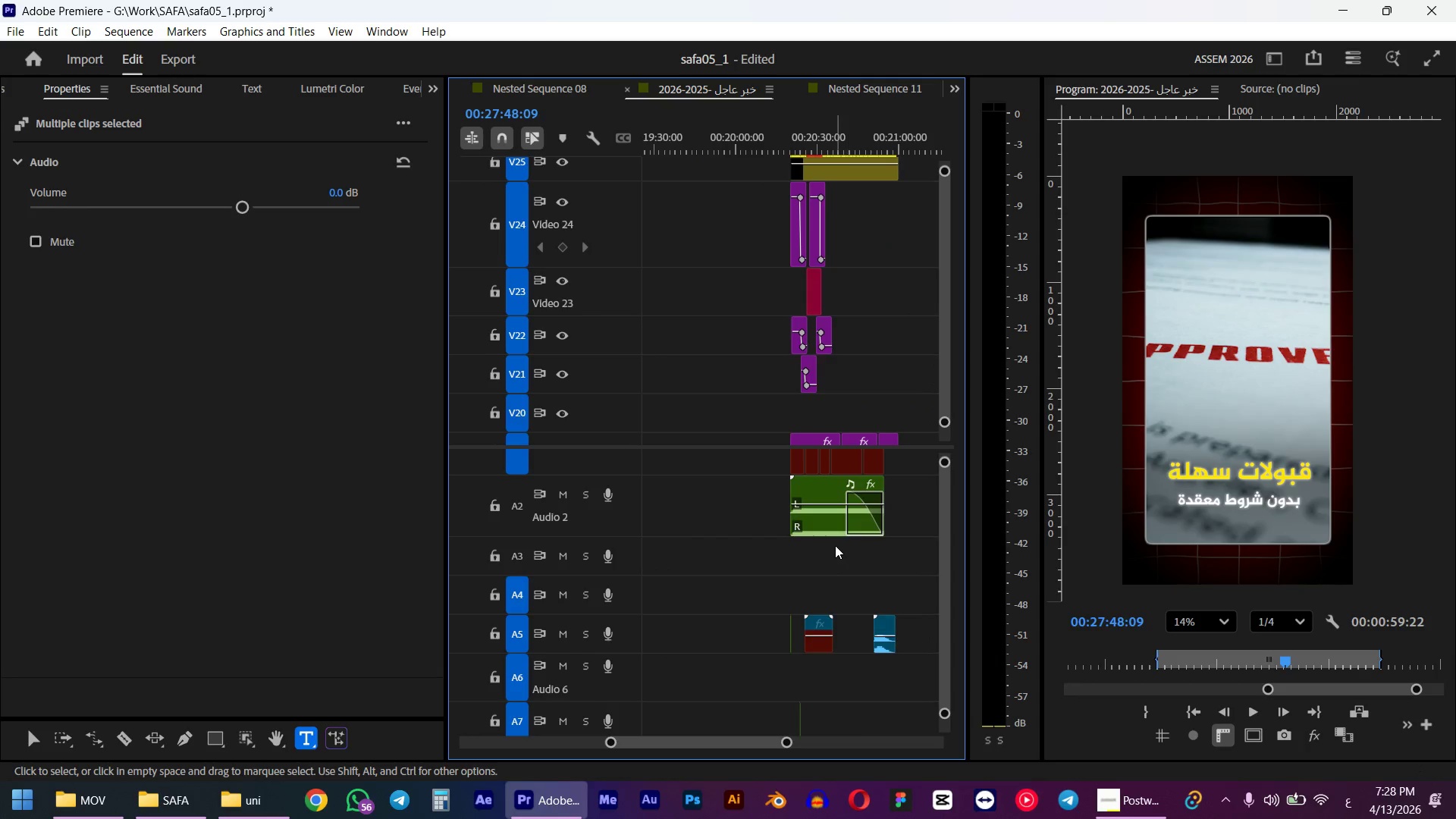 
hold_key(key=ControlLeft, duration=1.0)
scroll: coordinate [793, 595], scroll_direction: down, amount: 11.0
 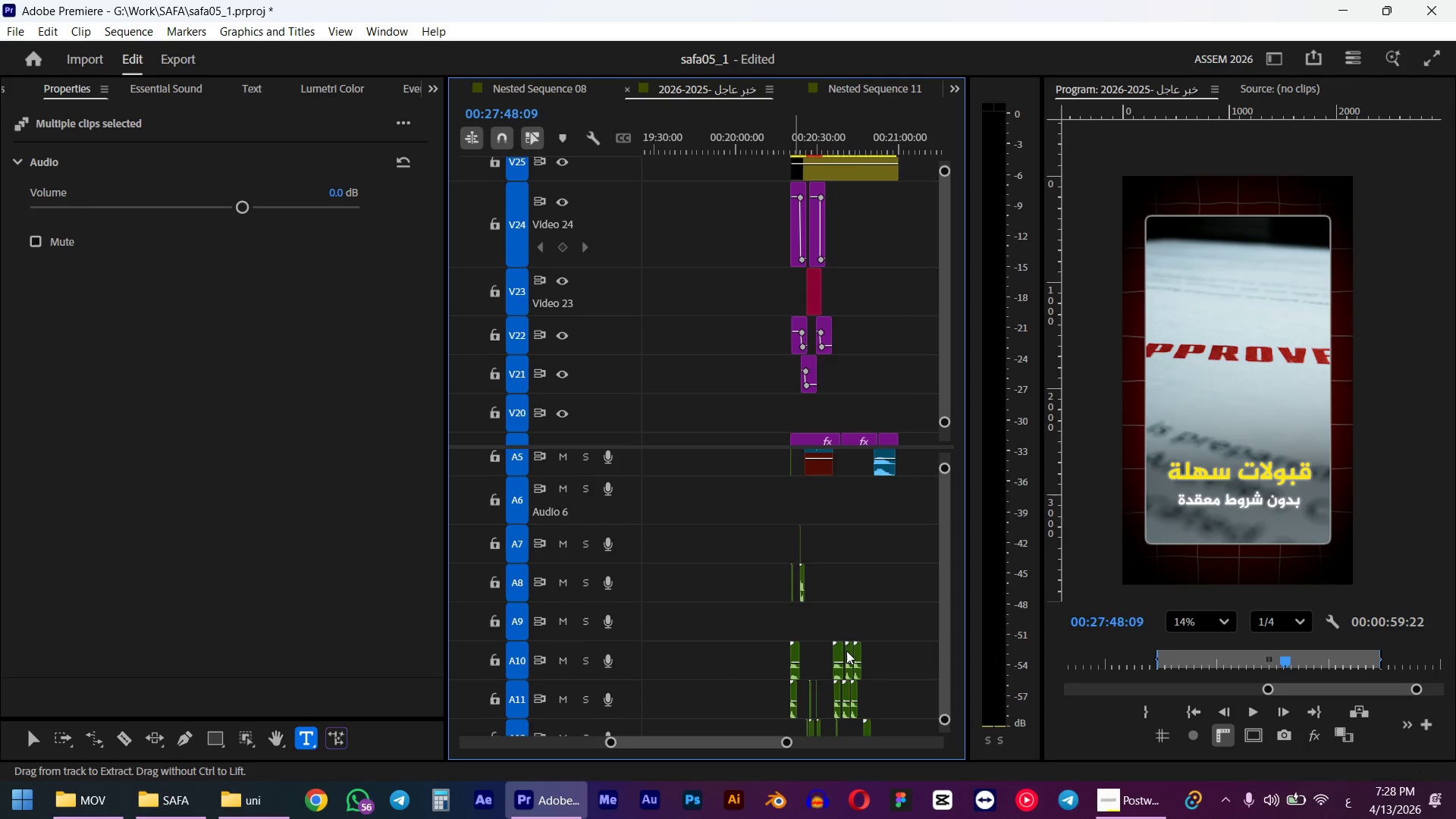 
hold_key(key=ControlLeft, duration=0.69)
hold_key(key=AltLeft, duration=1.16)
scroll: coordinate [844, 568], scroll_direction: up, amount: 6.0
 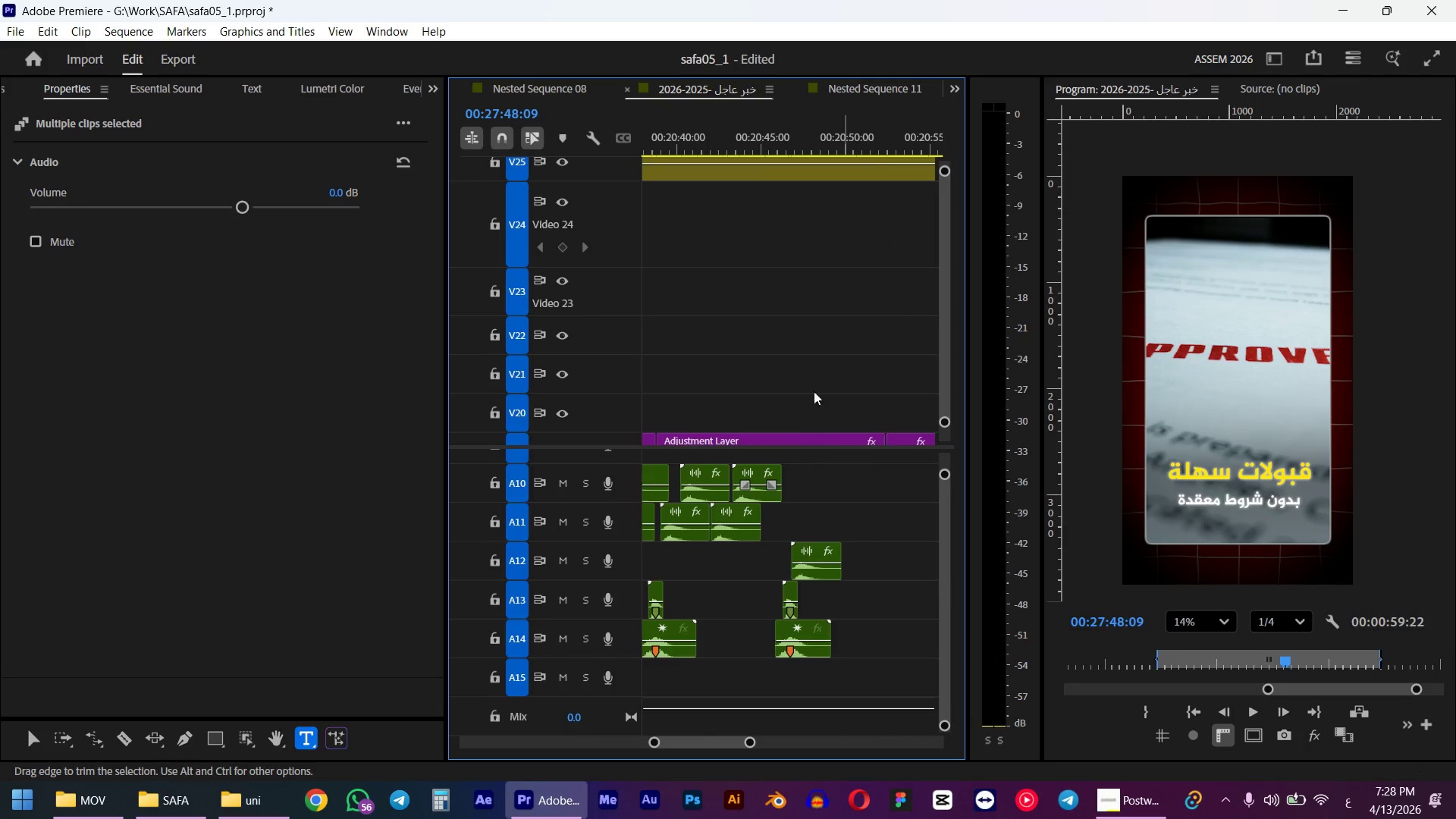 
left_click_drag(start_coordinate=[868, 534], to_coordinate=[808, 591])
 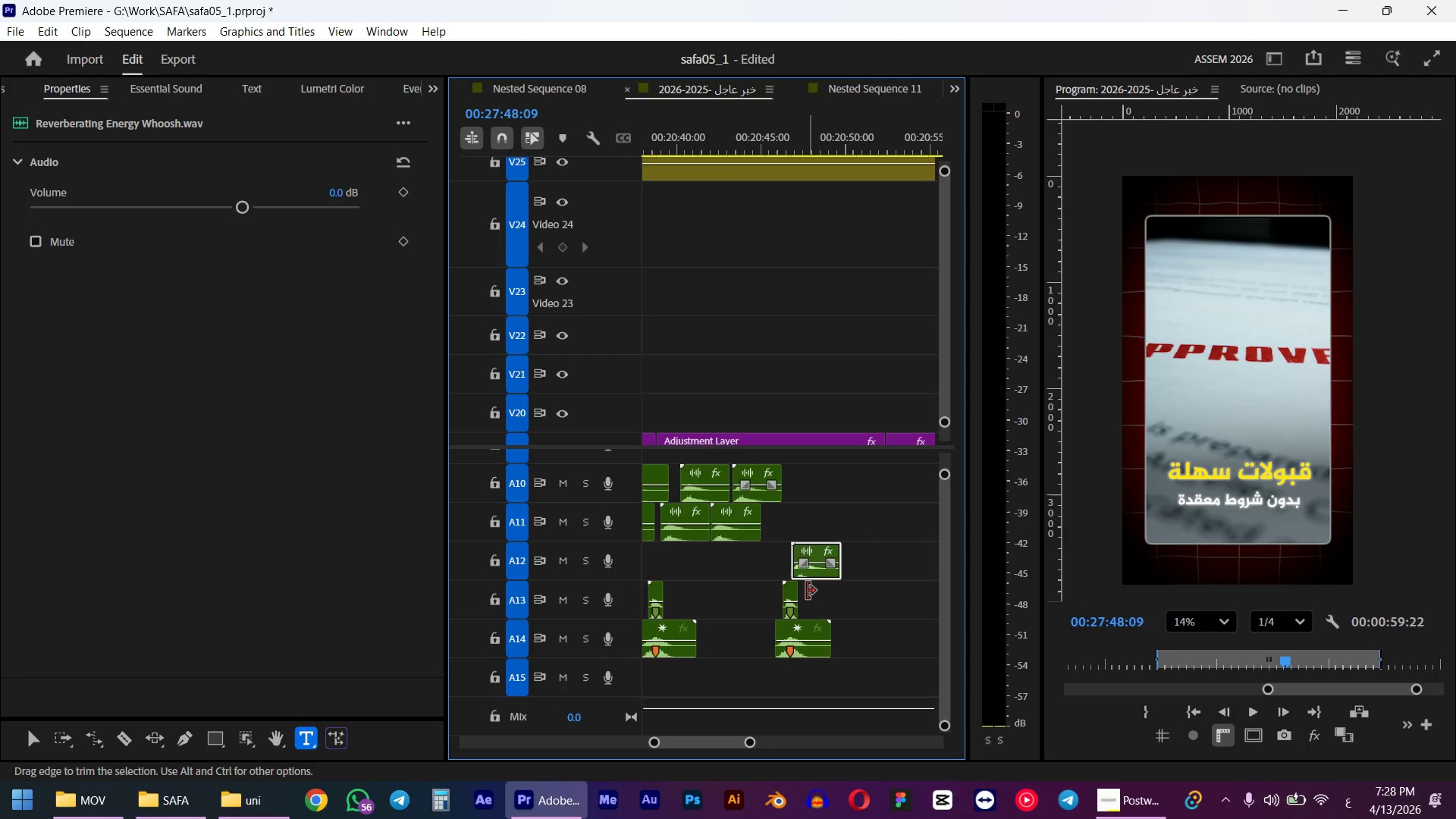 
key(Control+C)
 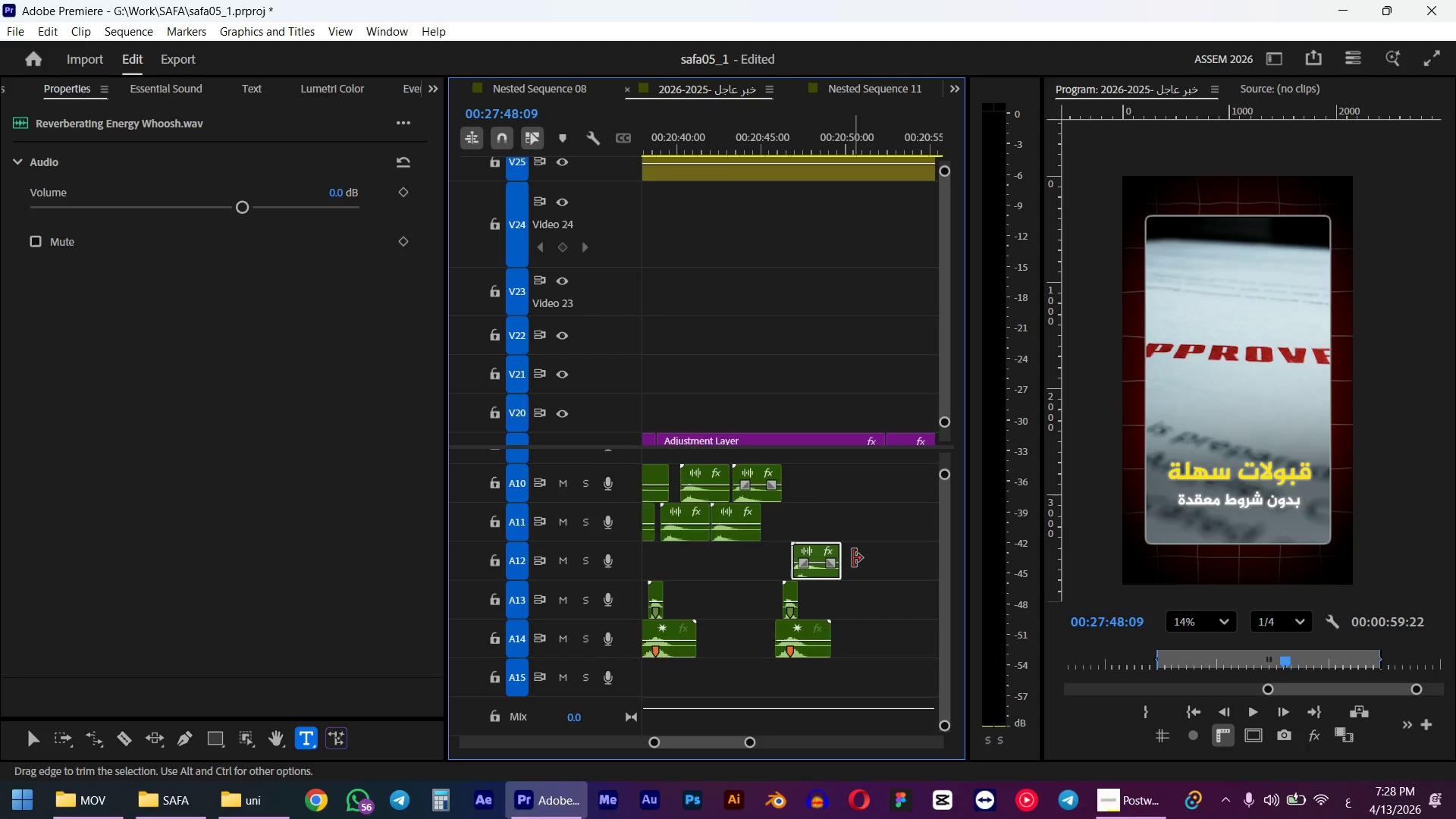 
key(Control+ControlLeft)
 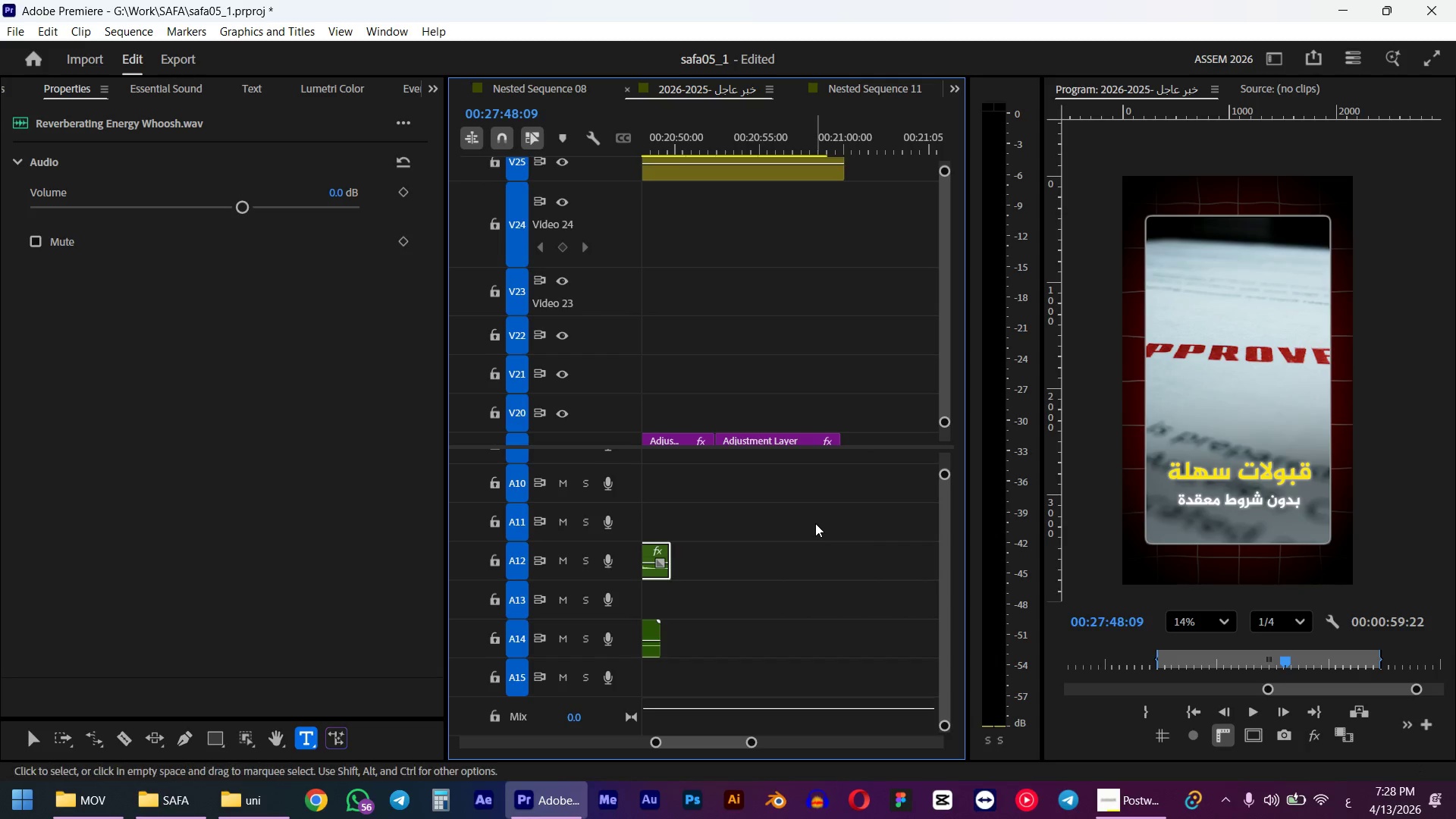 
scroll: coordinate [843, 541], scroll_direction: down, amount: 6.0
 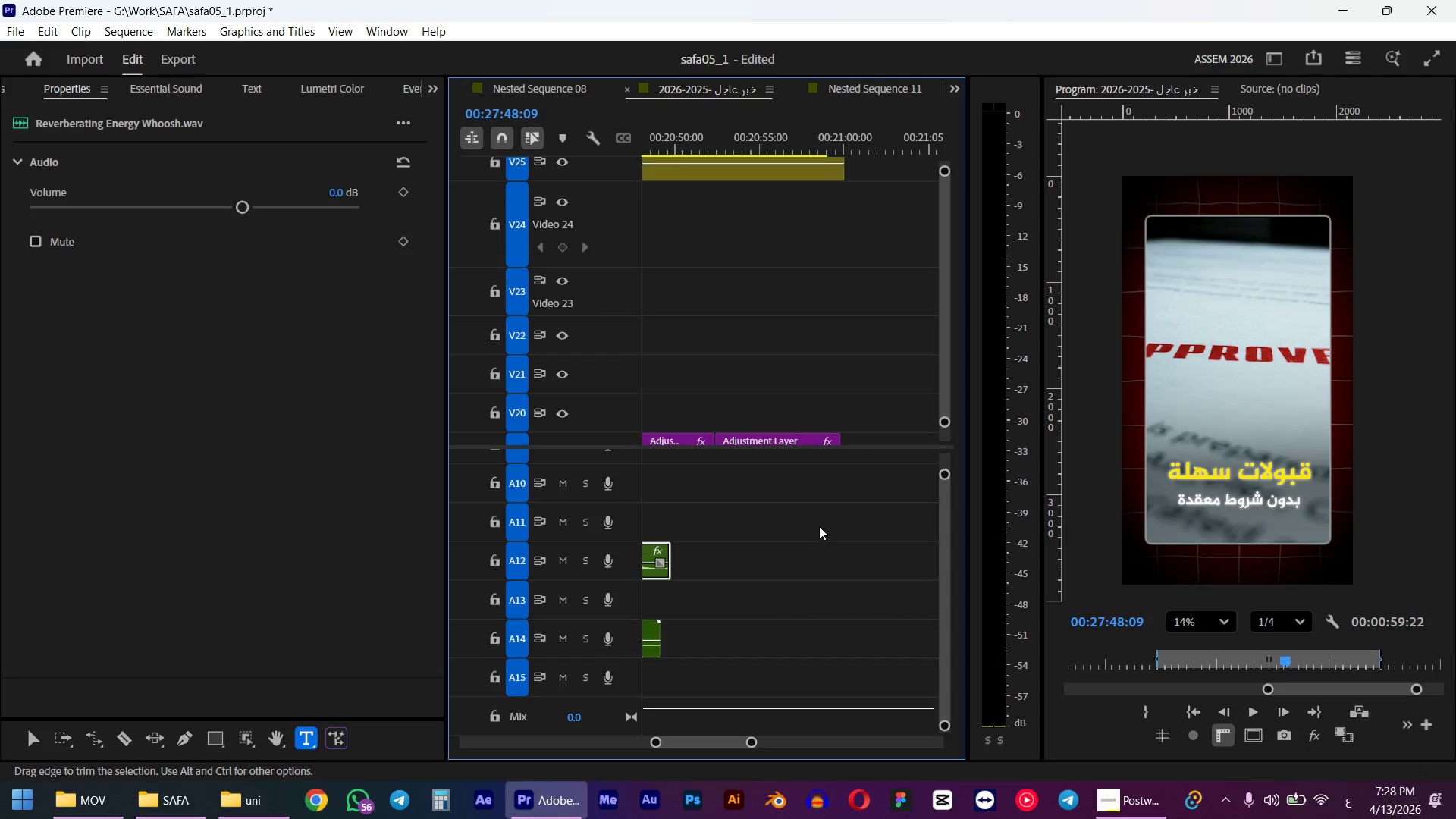 
key(Control+V)
 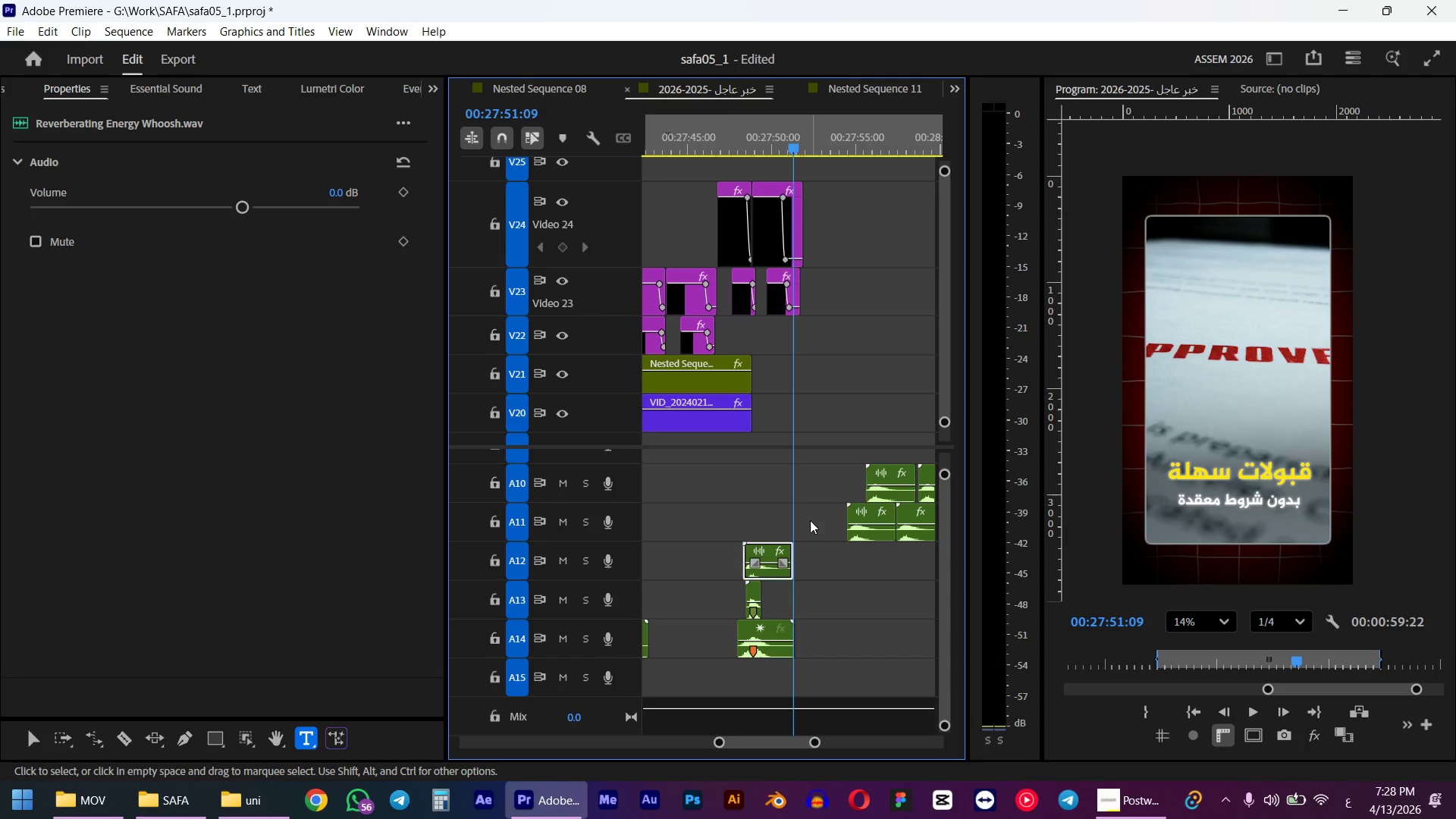 
key(Alt+AltLeft)
 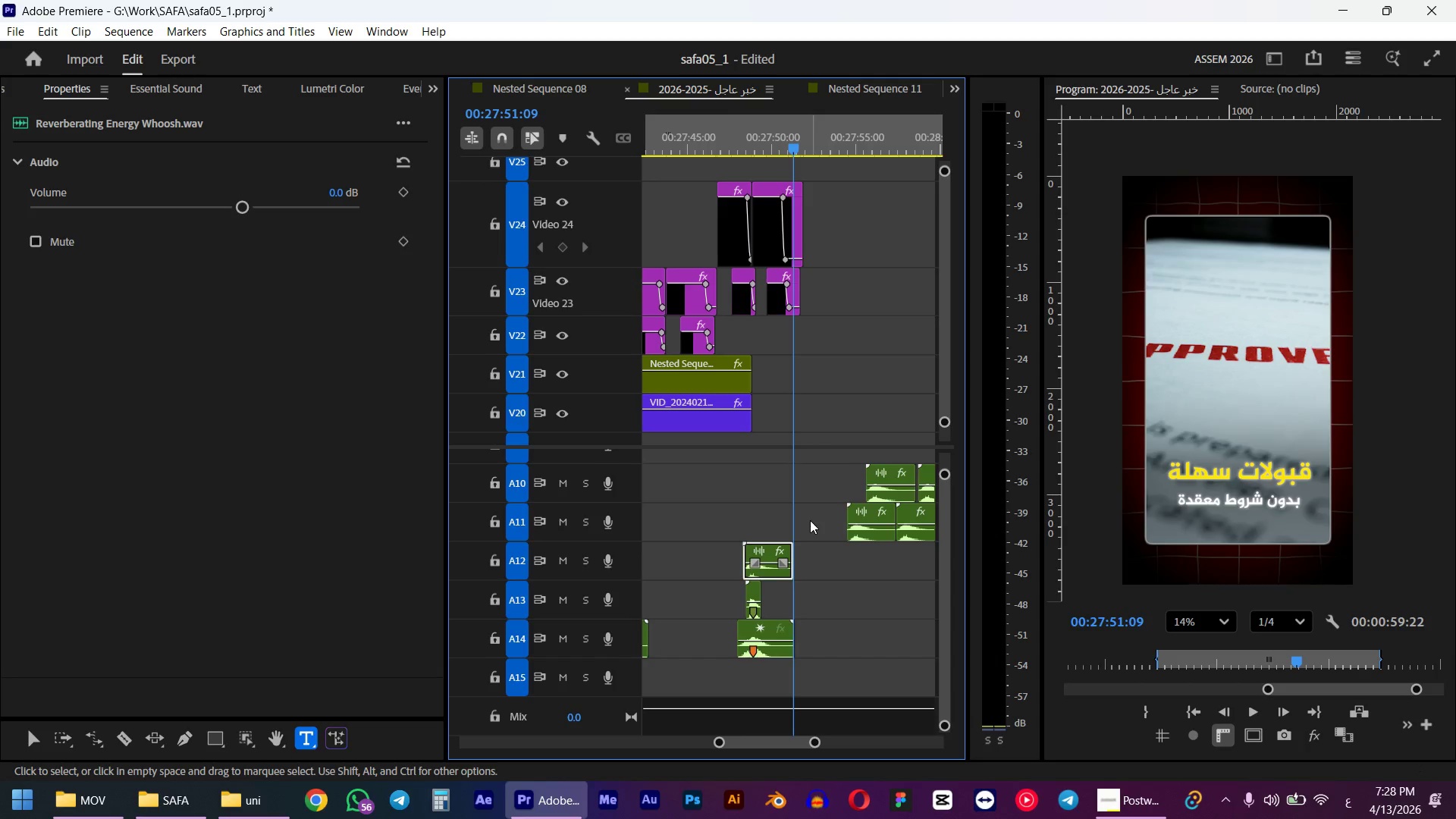 
scroll: coordinate [774, 535], scroll_direction: down, amount: 3.0
 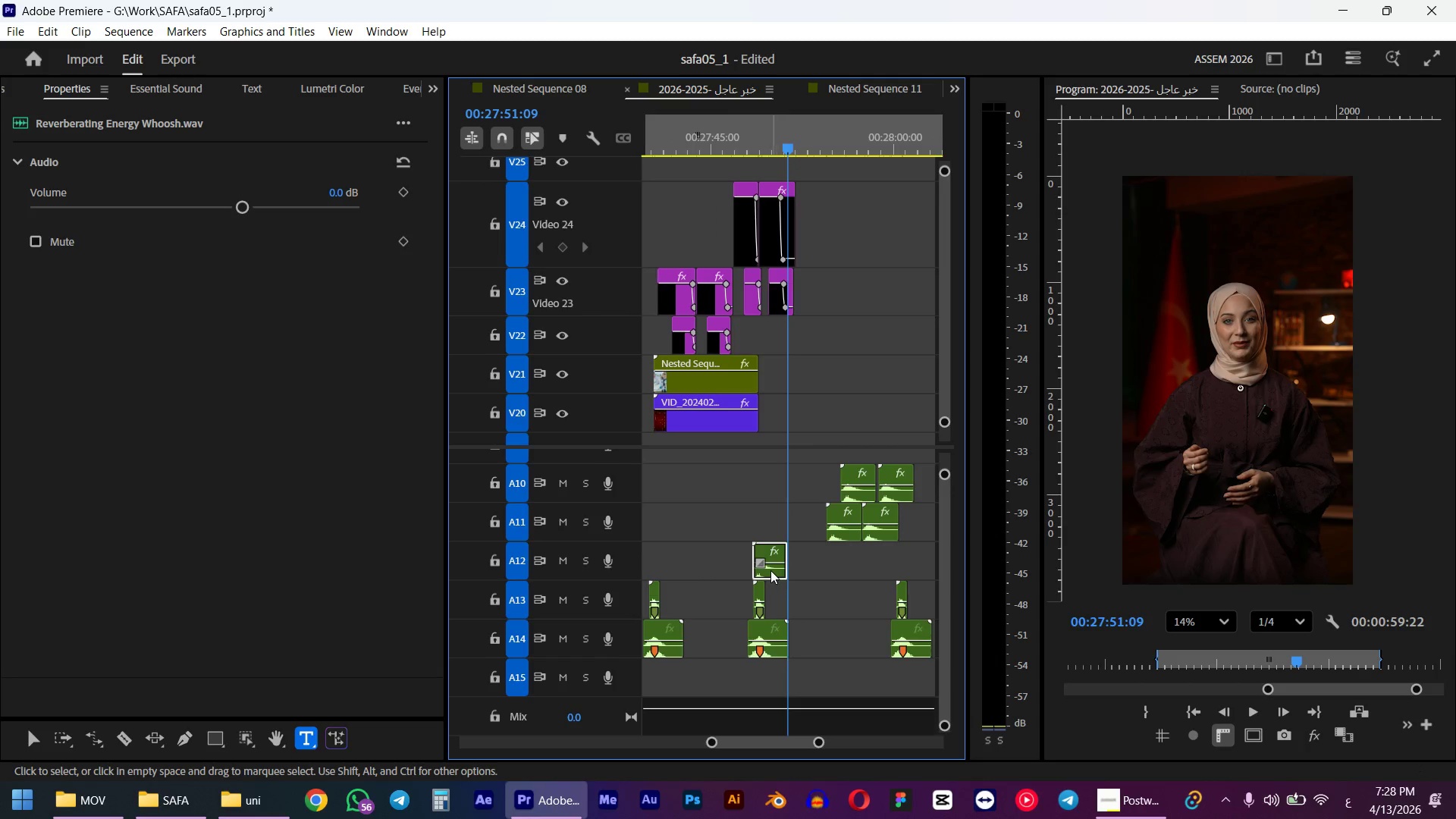 
left_click_drag(start_coordinate=[767, 570], to_coordinate=[726, 559])
 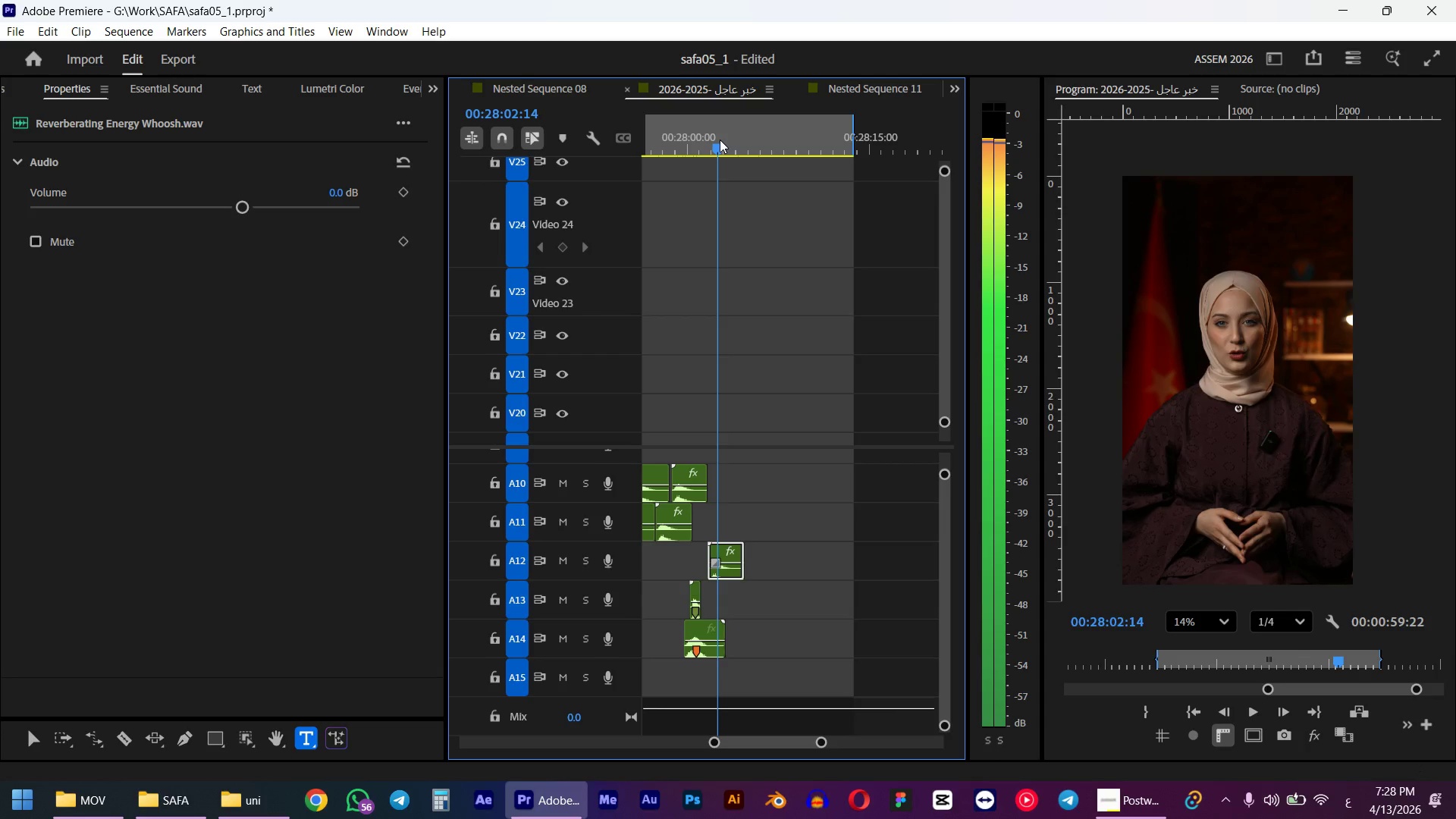 
key(Space)
 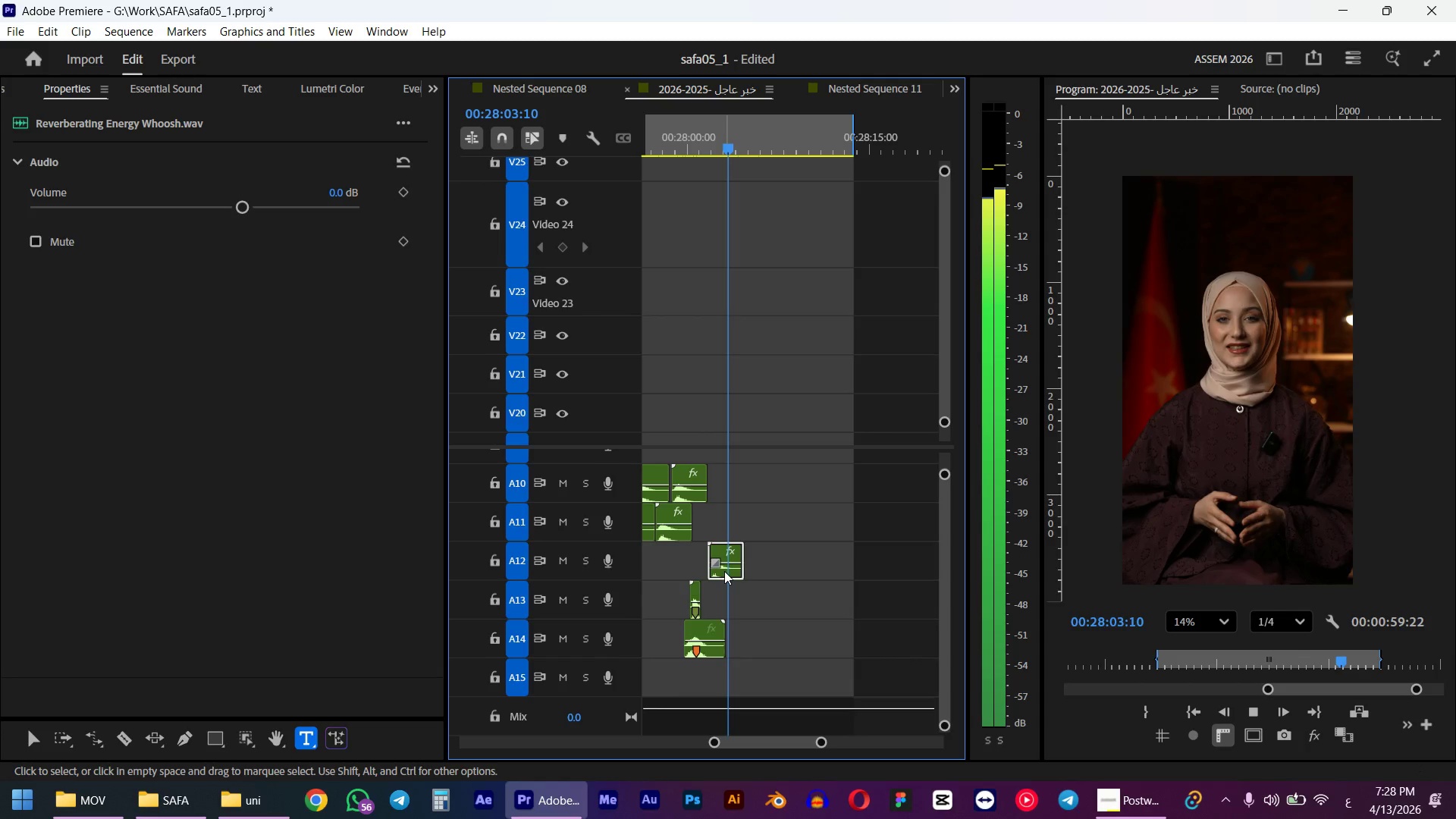 
key(Space)
 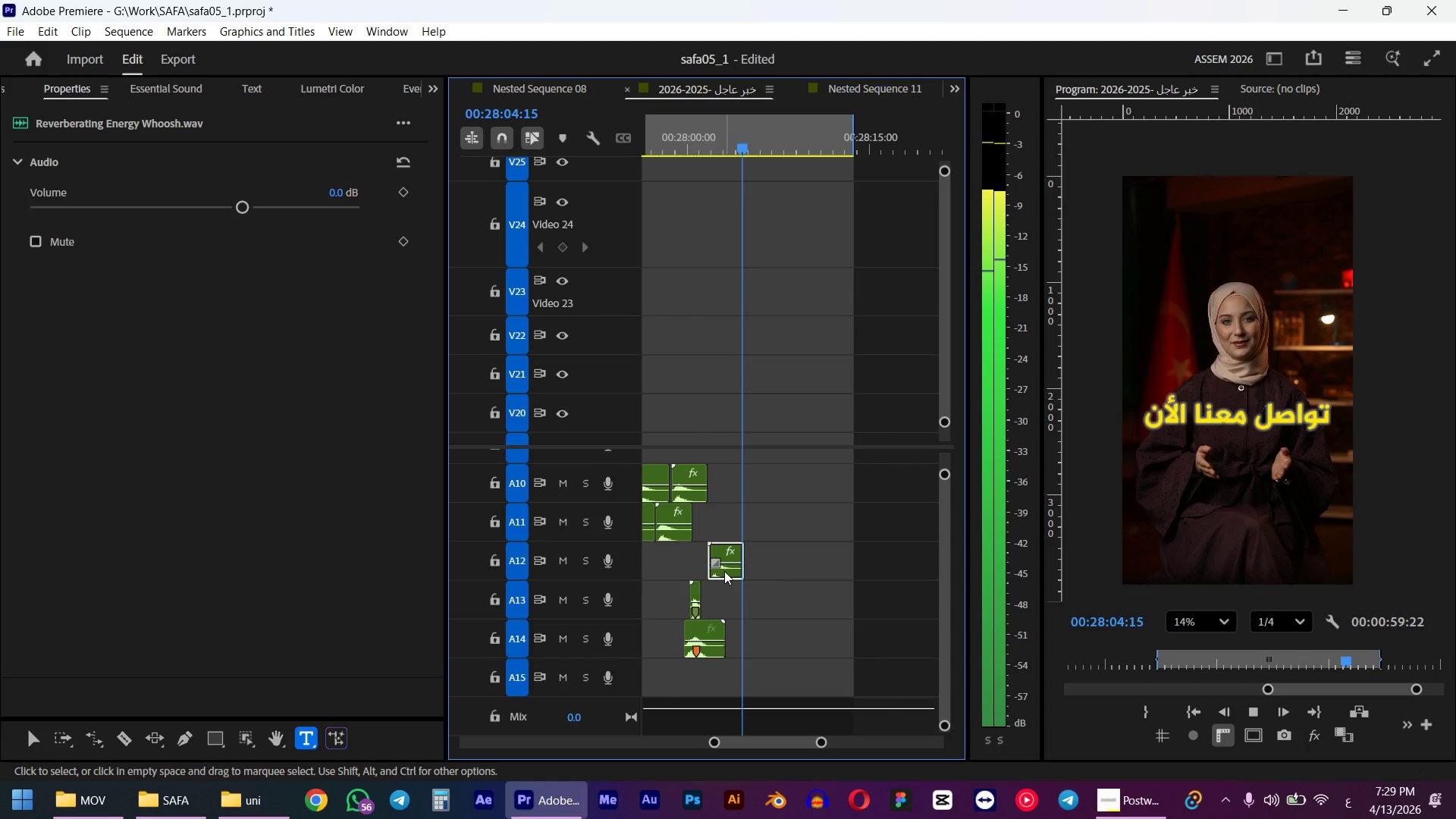 
left_click_drag(start_coordinate=[728, 571], to_coordinate=[749, 564])
 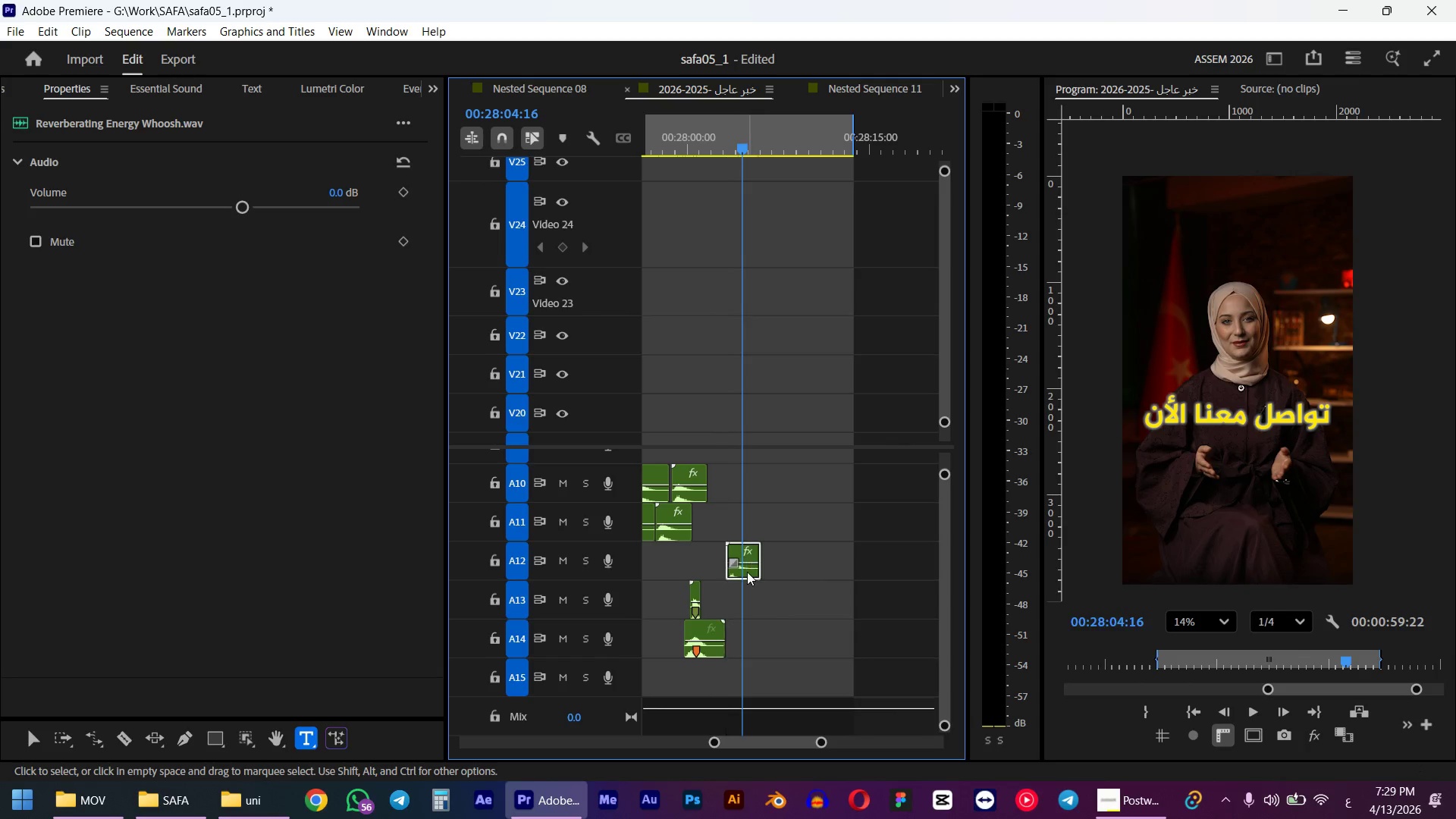 
key(Alt+Shift+ArrowRight)
 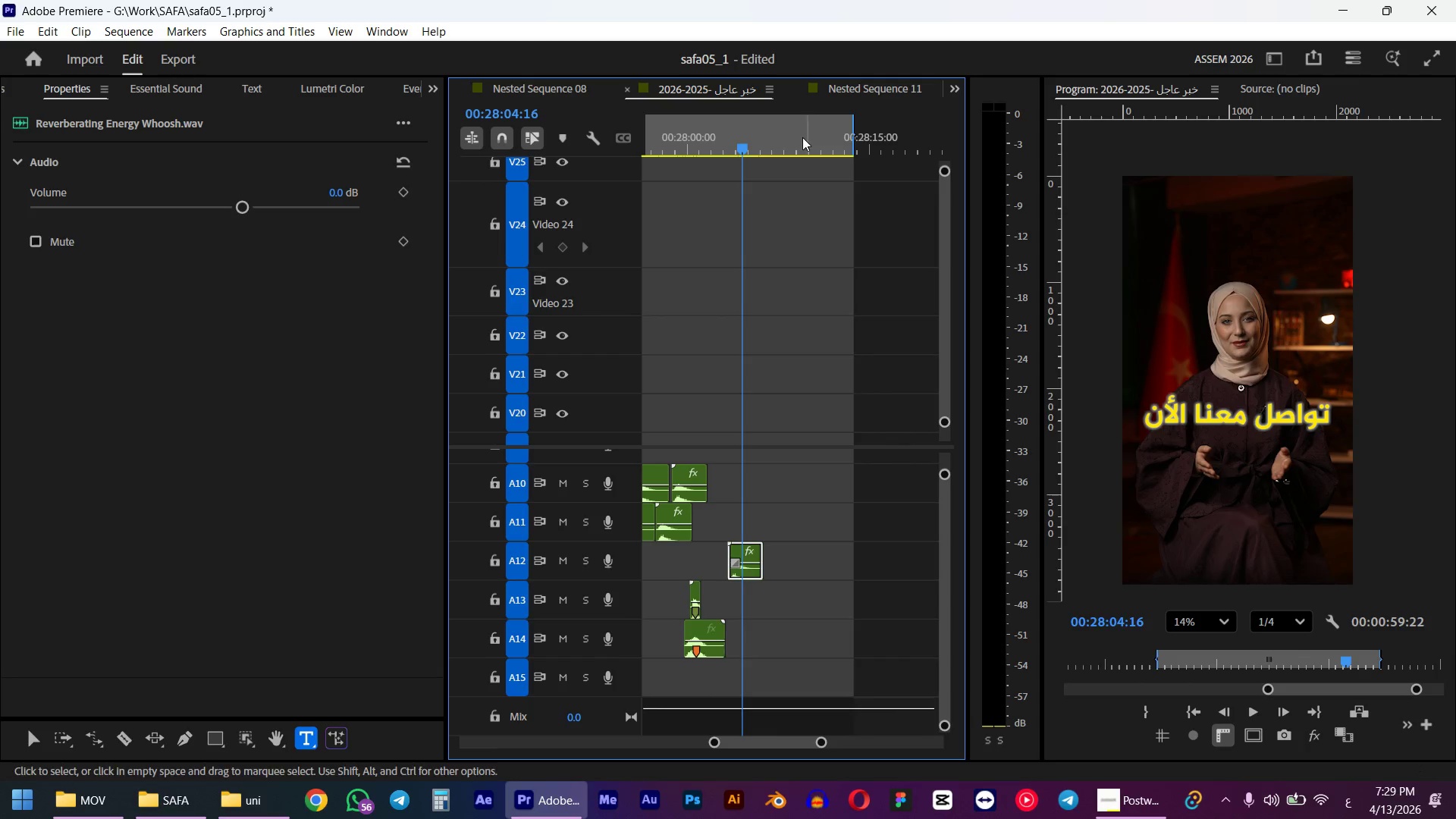 
left_click_drag(start_coordinate=[746, 127], to_coordinate=[736, 140])
 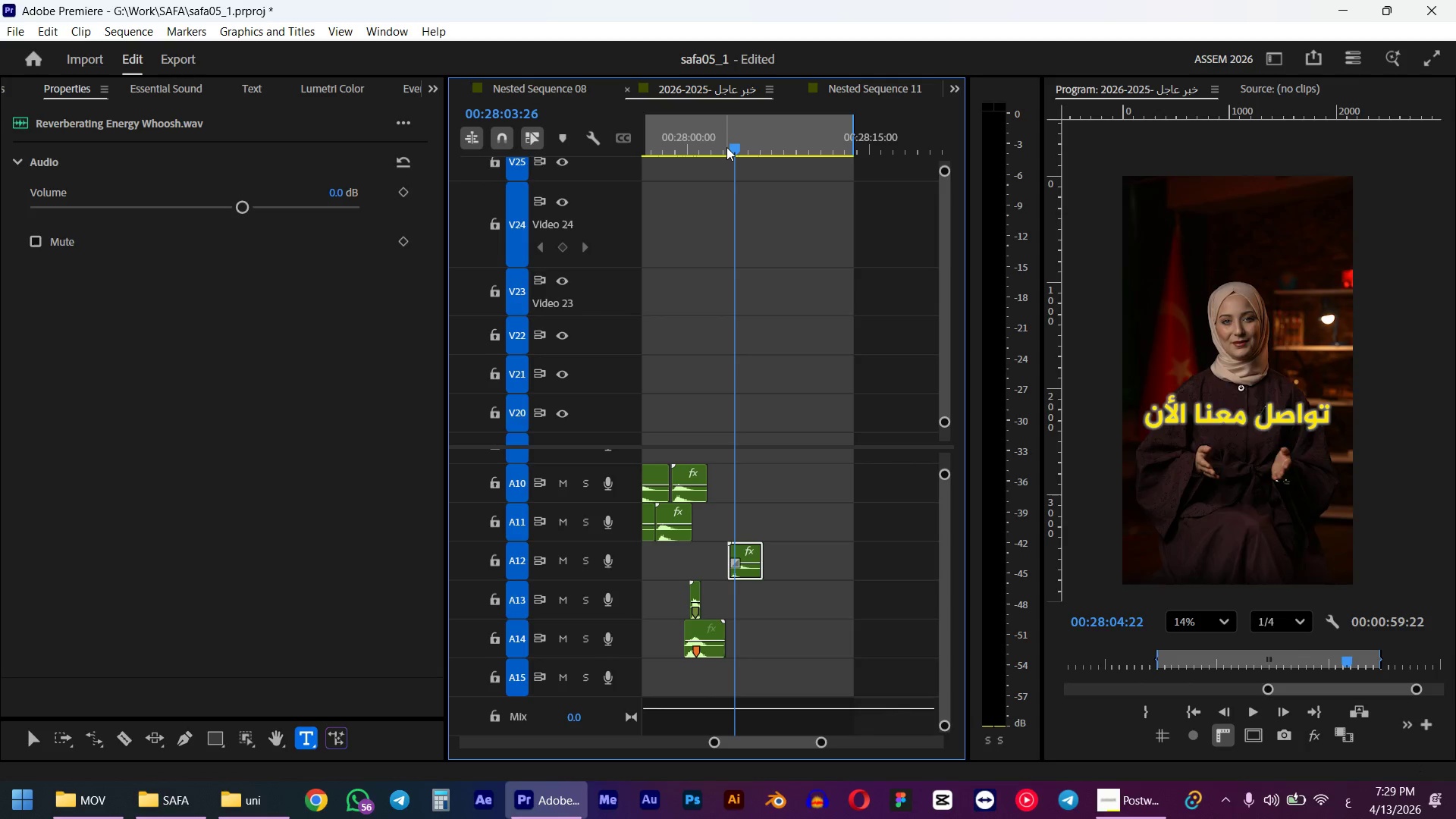 
key(Space)
 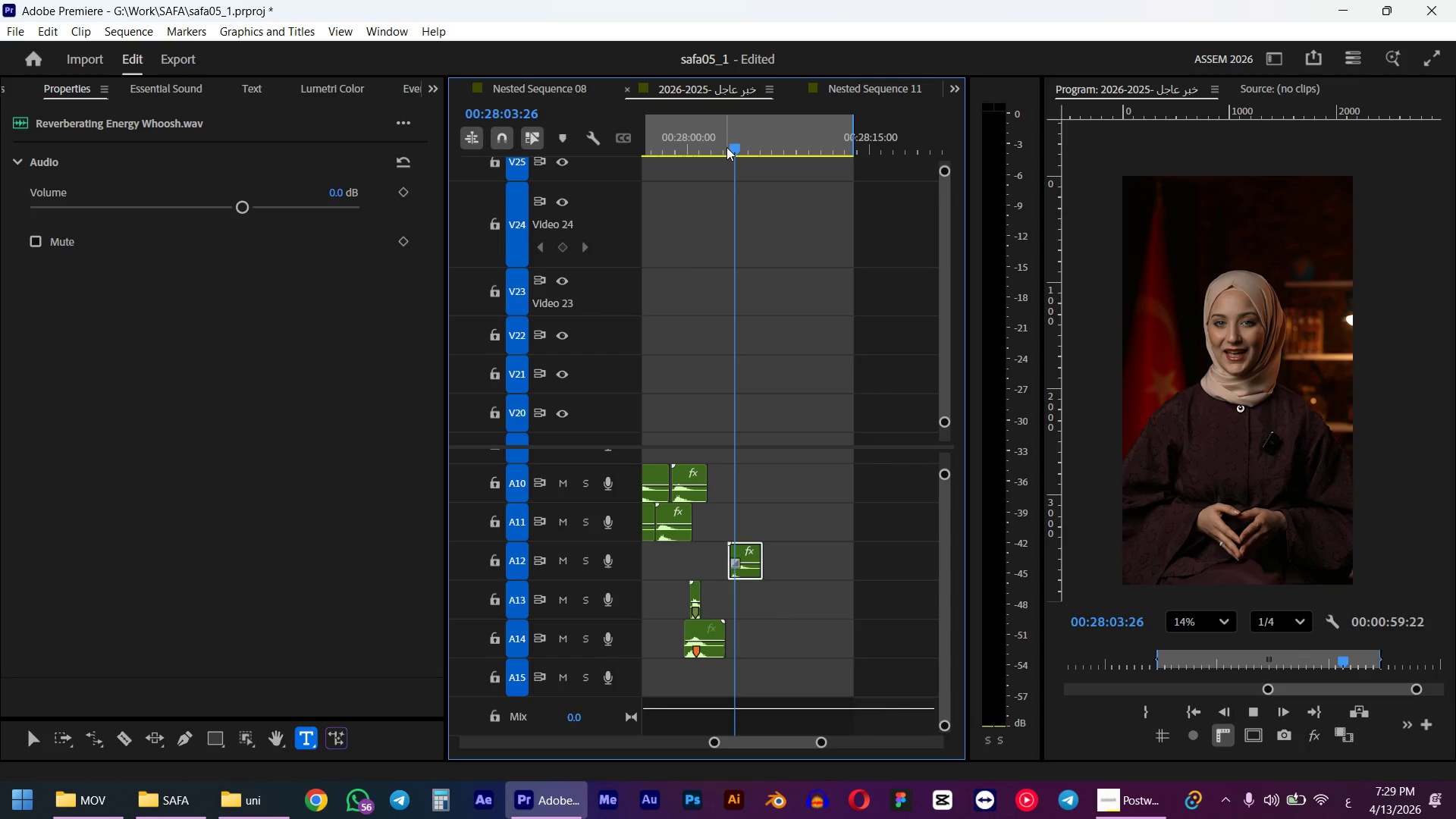 
key(Space)
 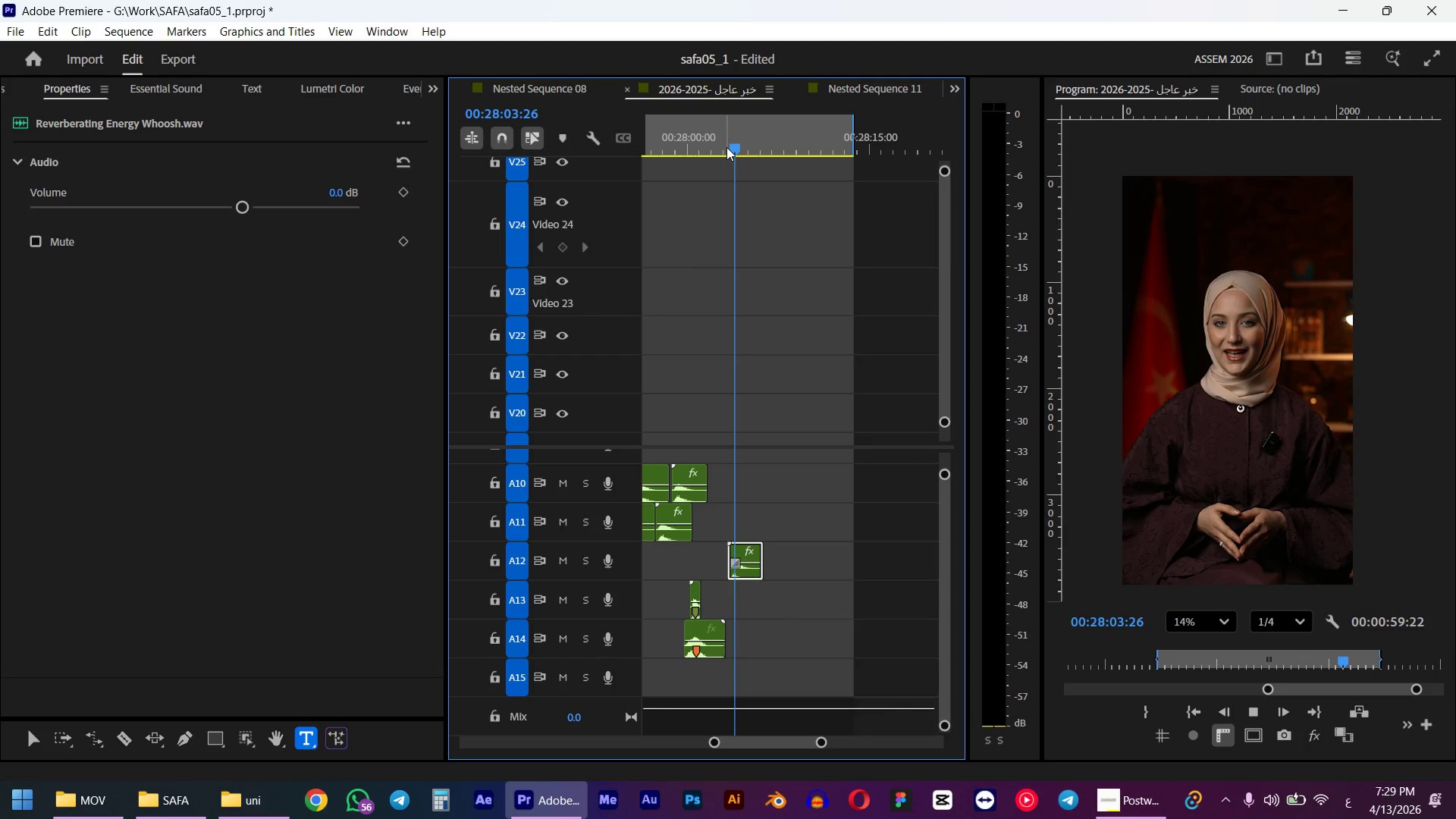 
left_click([725, 146])
 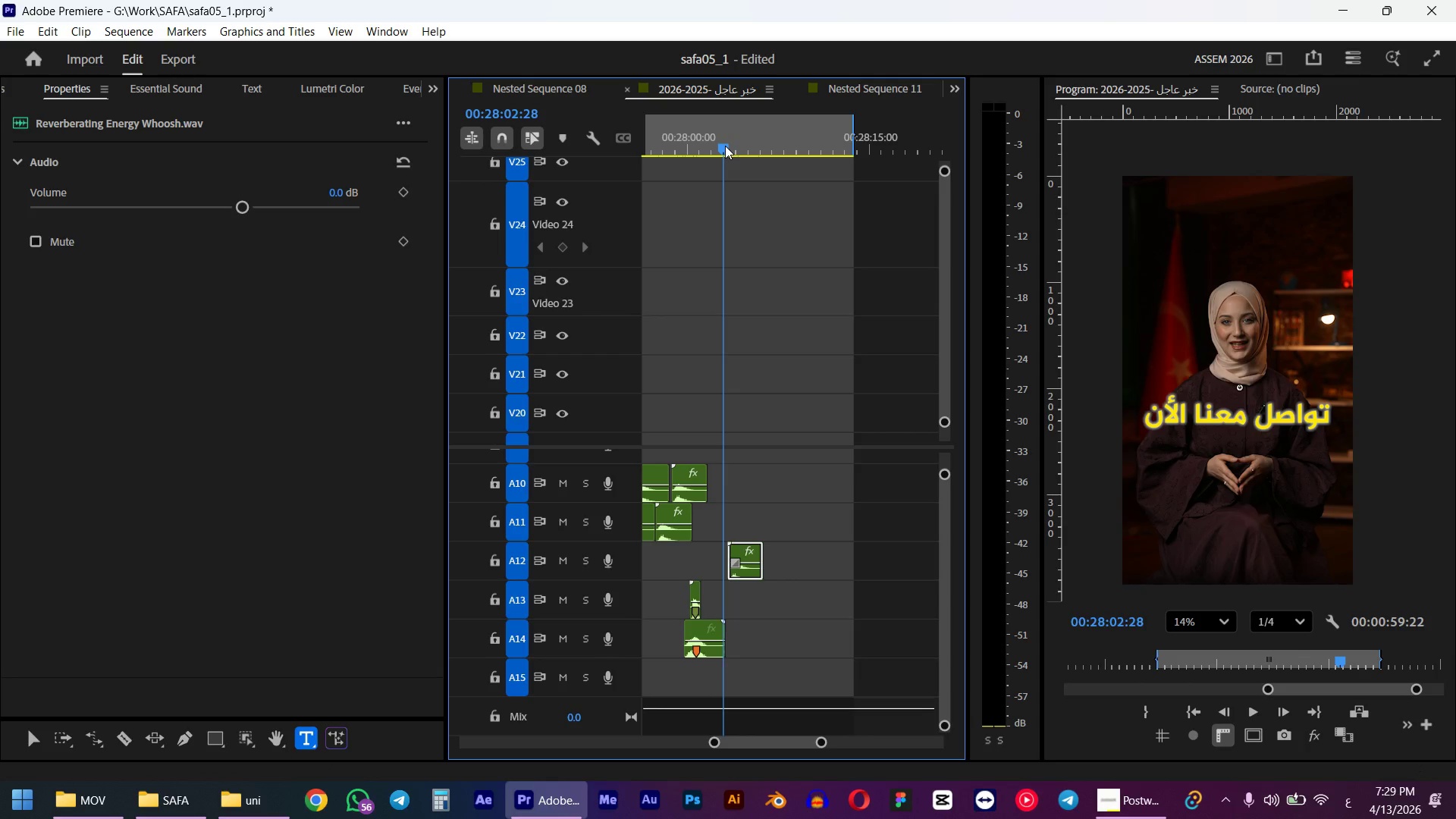 
key(Space)
 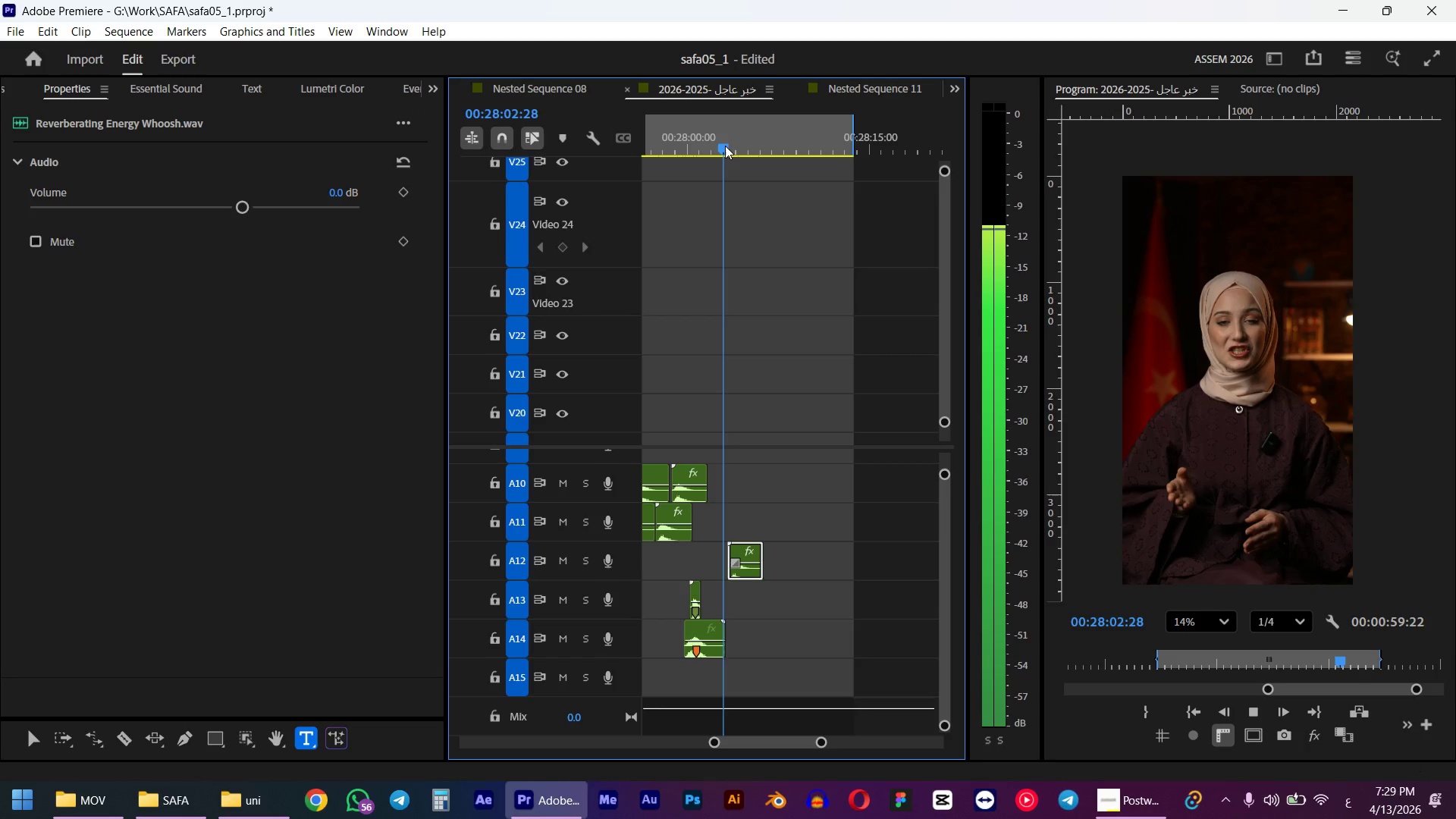 
key(Space)
 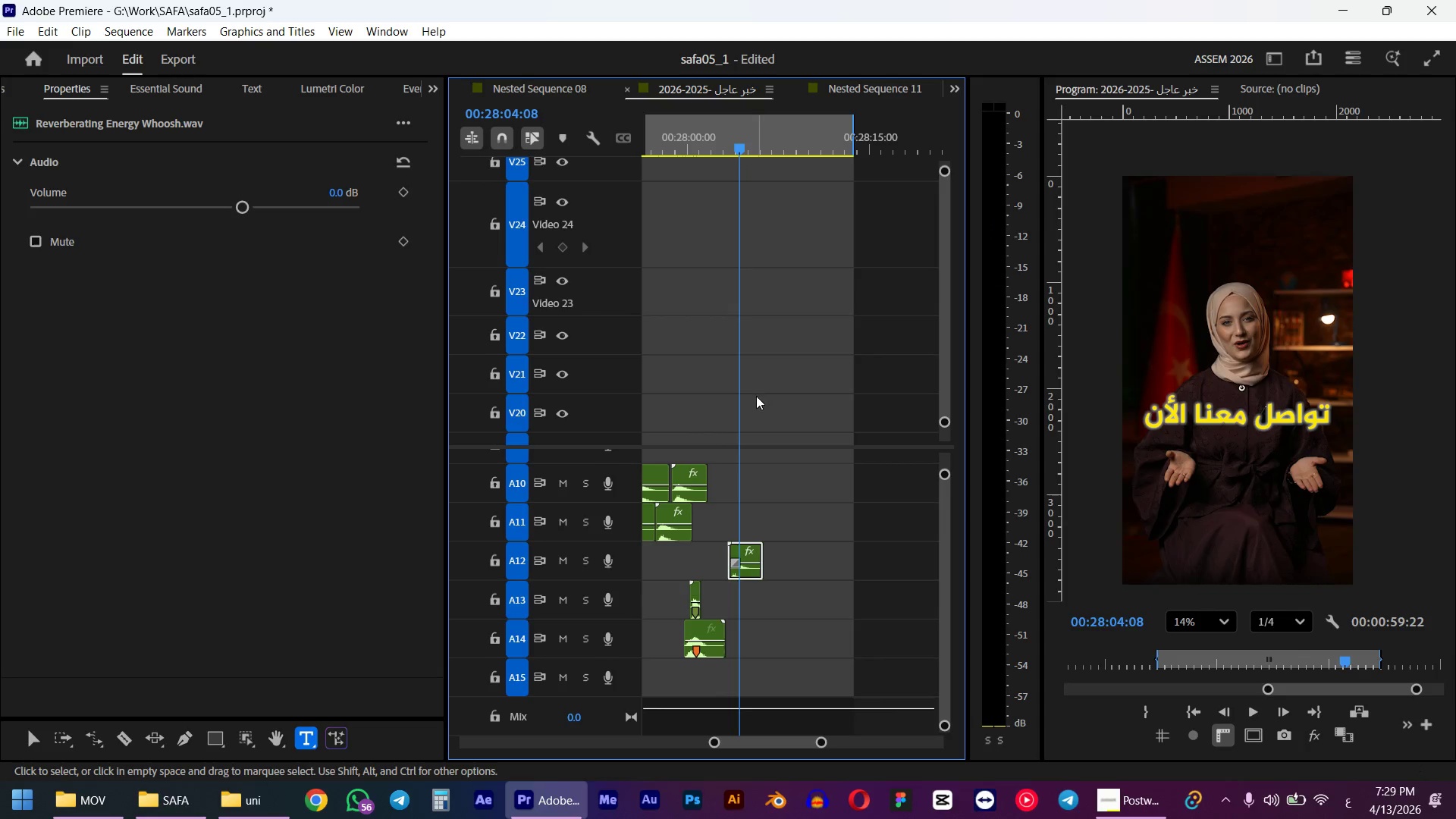 
key(Alt+Shift+ArrowRight)
 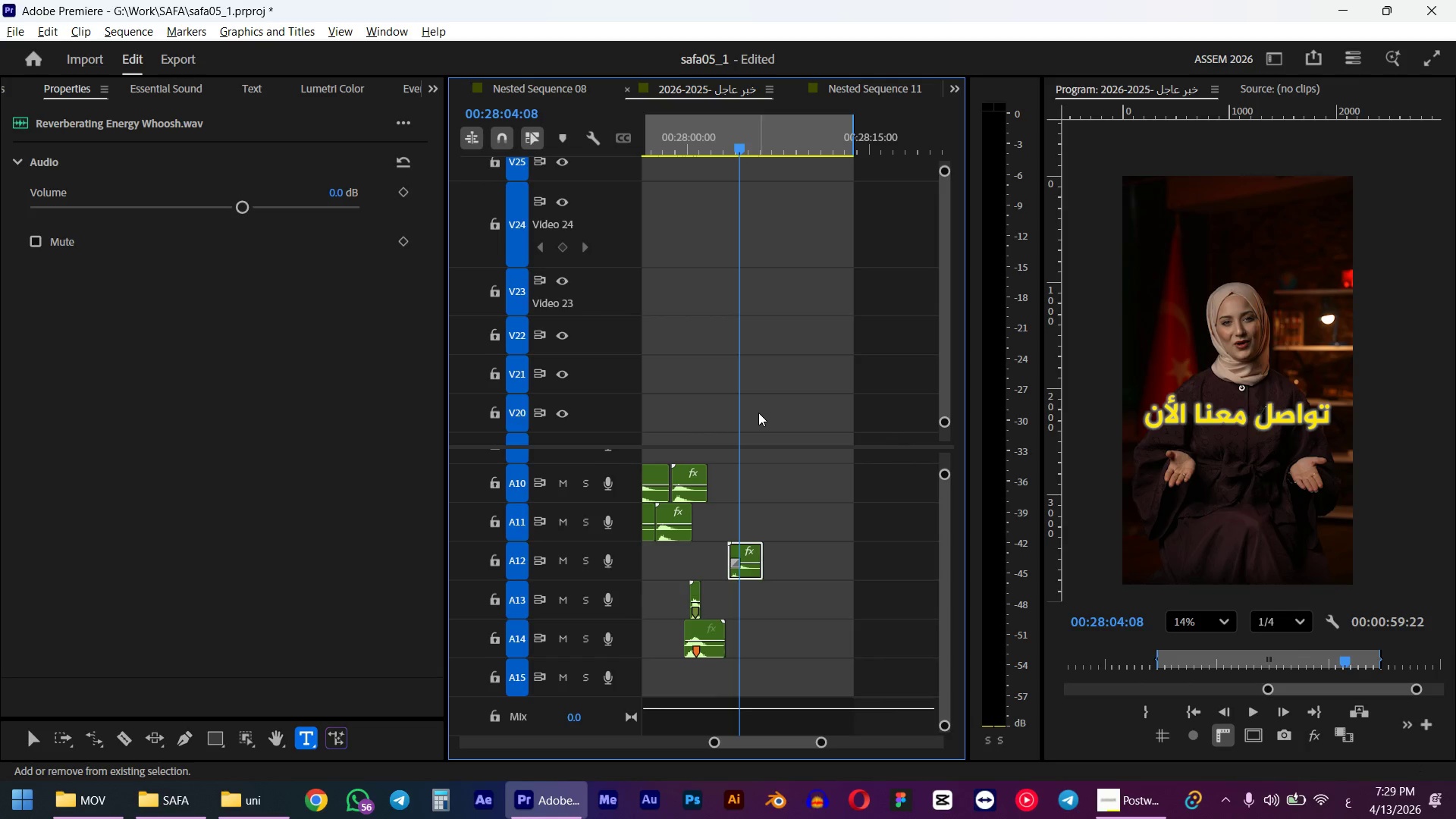 
key(Alt+Shift+ArrowRight)
 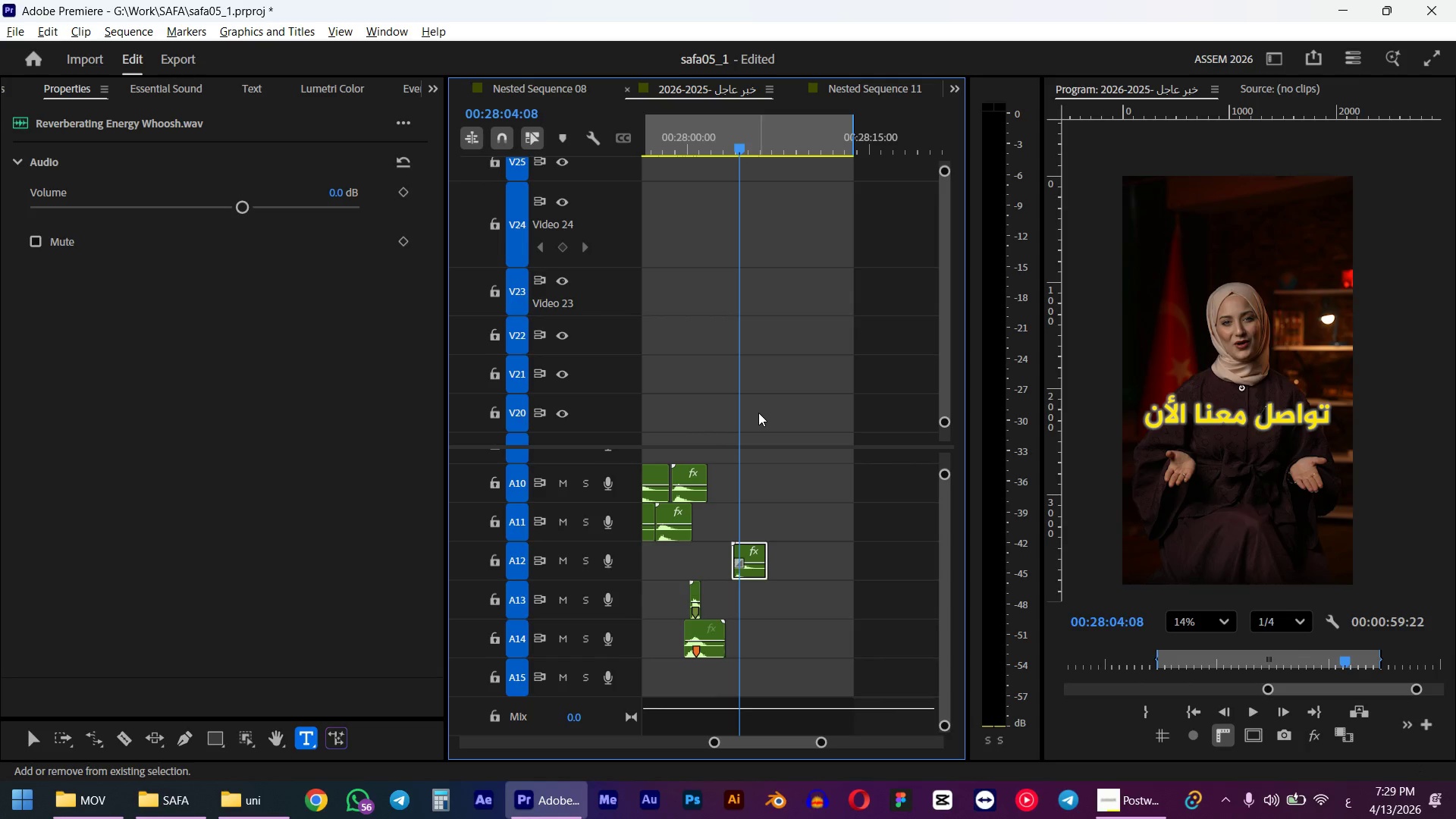 
key(Alt+Shift+ArrowRight)
 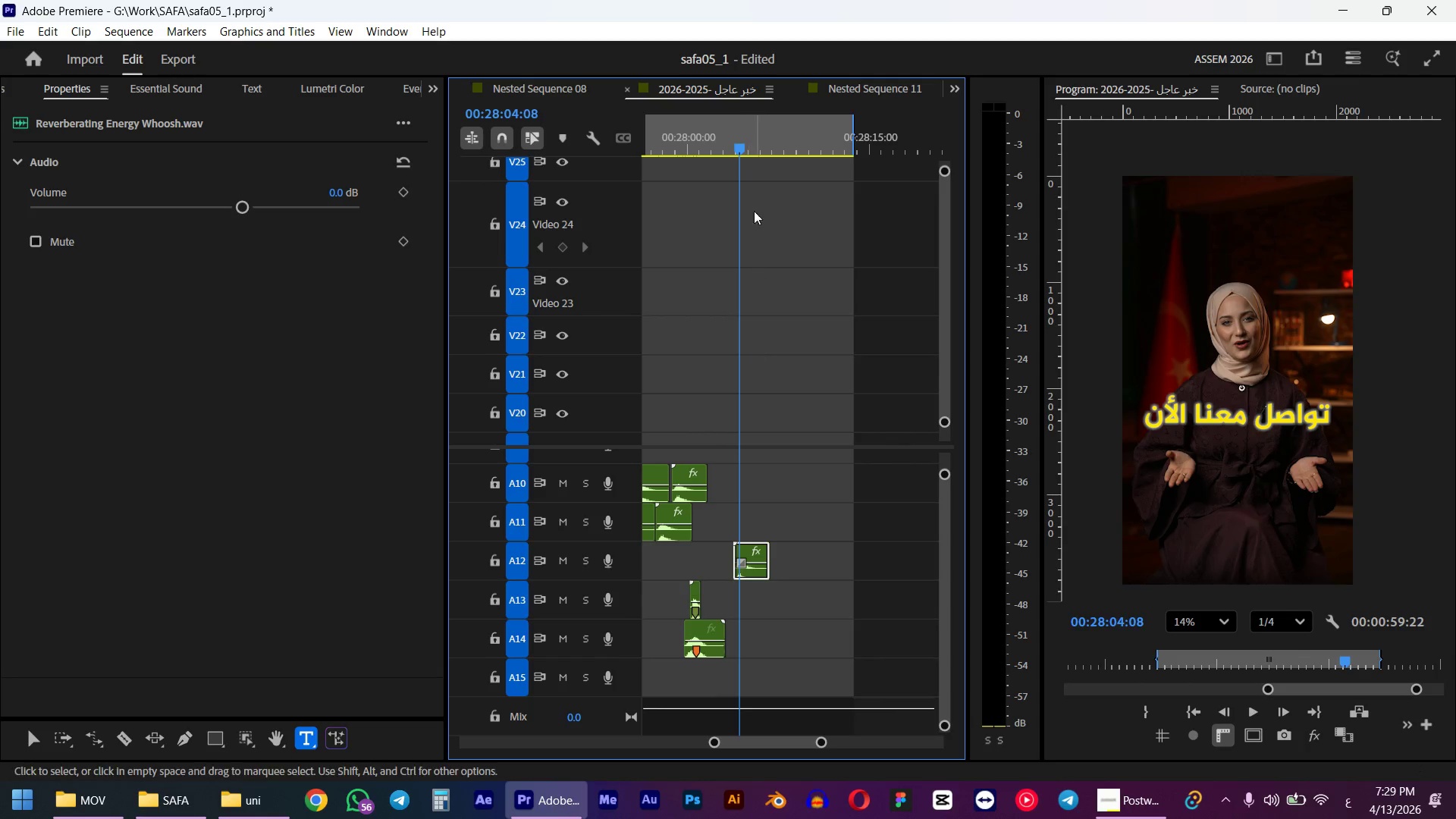 
left_click([723, 139])
 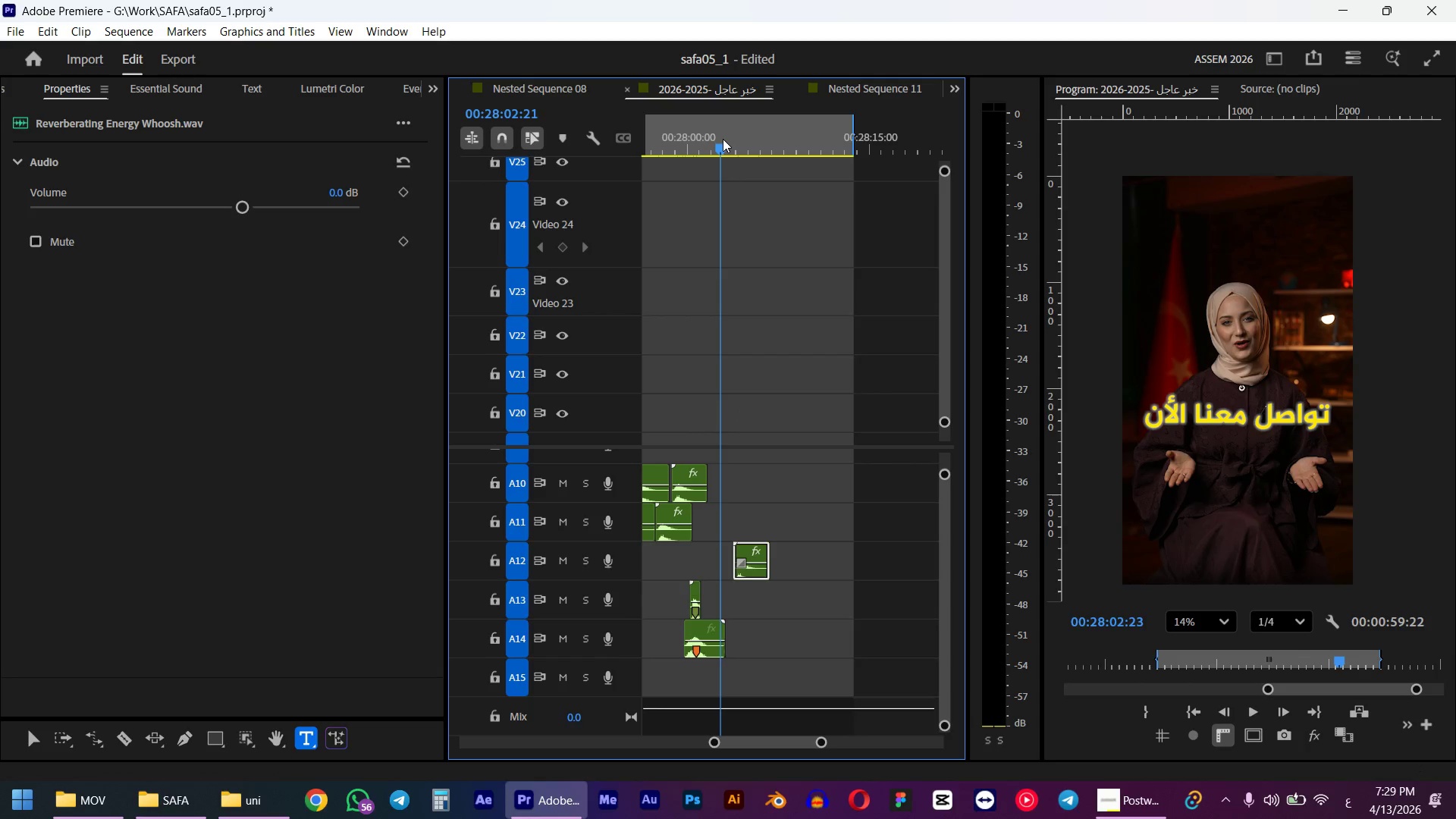 
key(Space)
 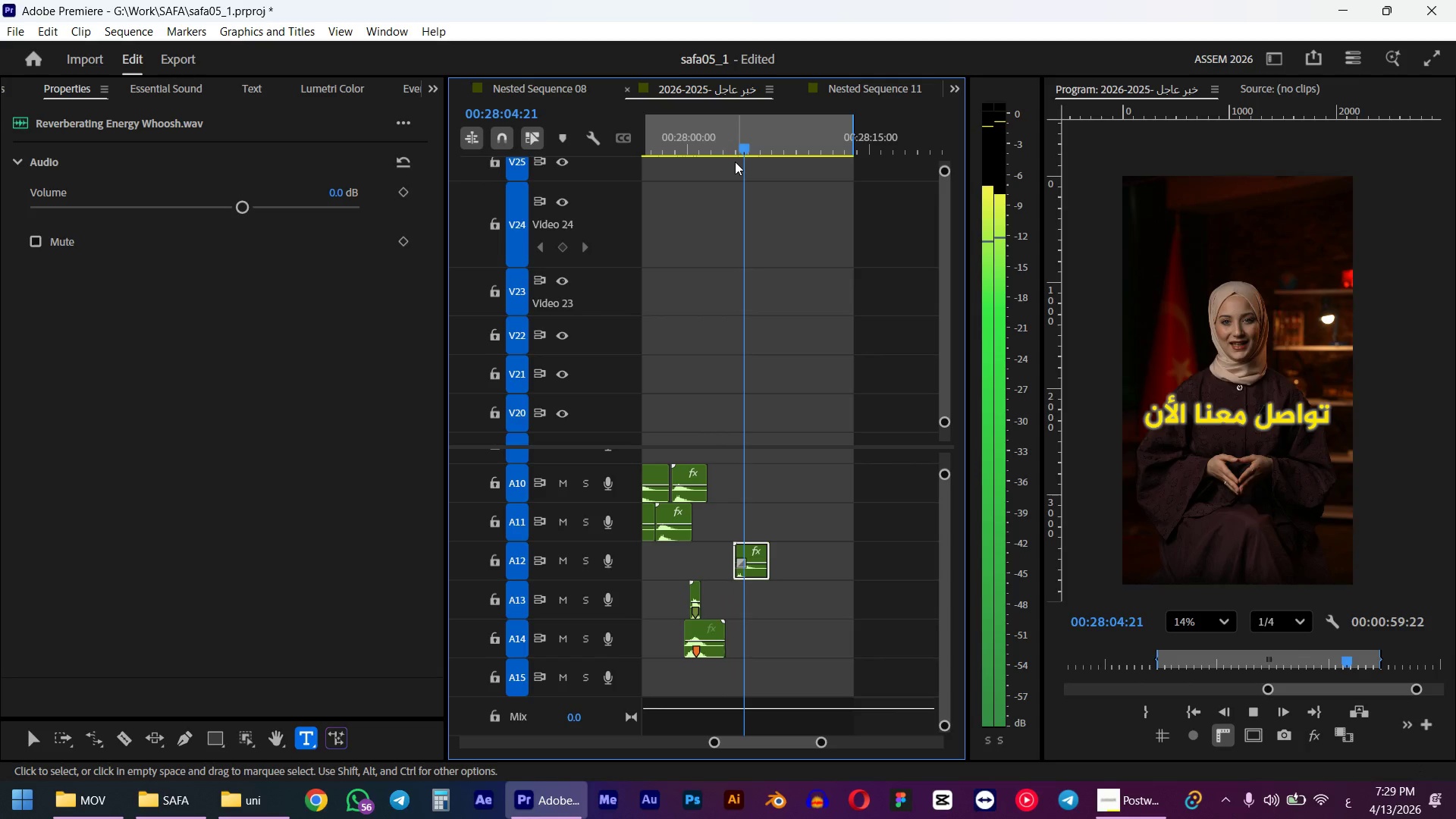 
wait(5.02)
 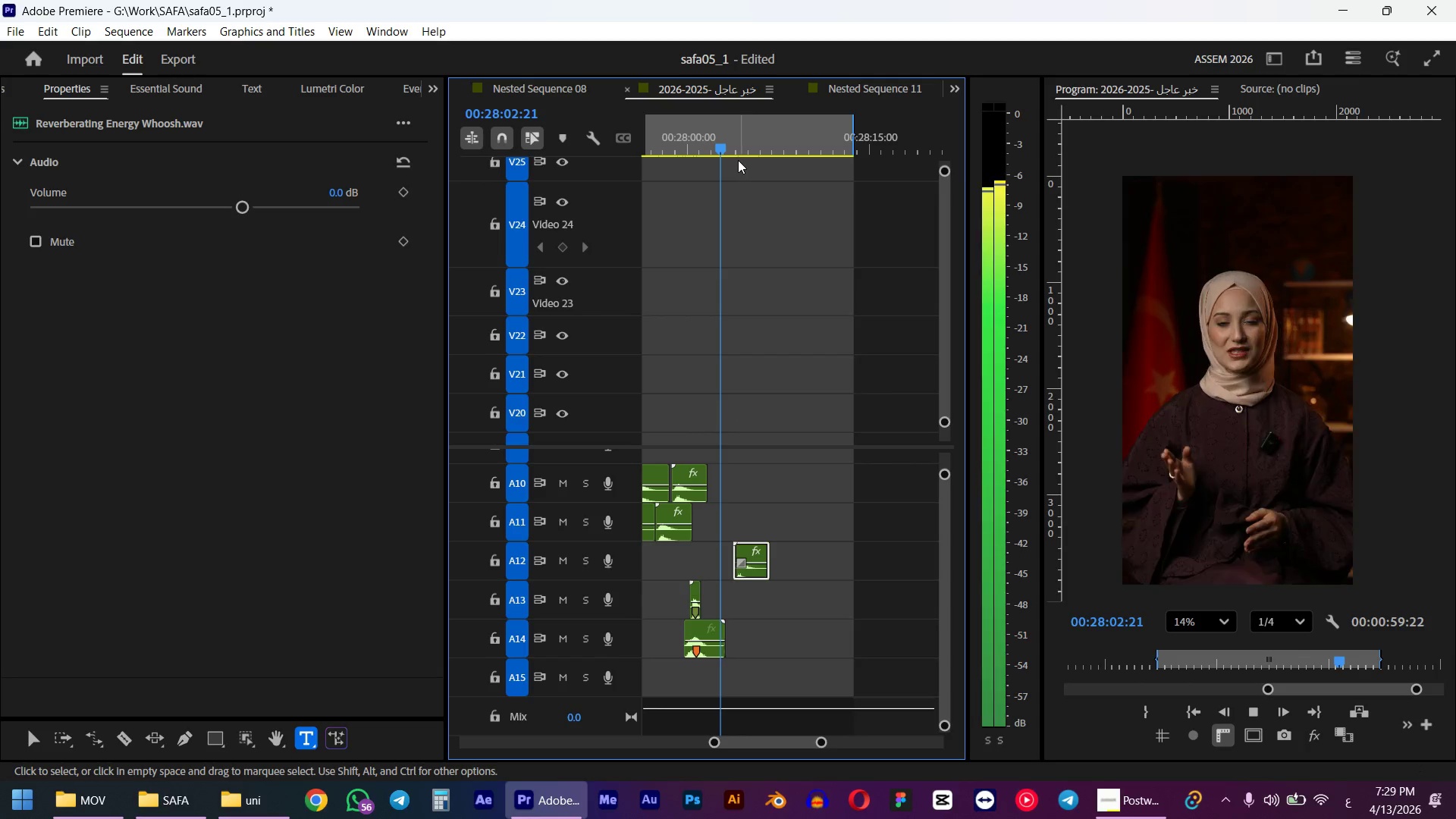 
key(Space)
 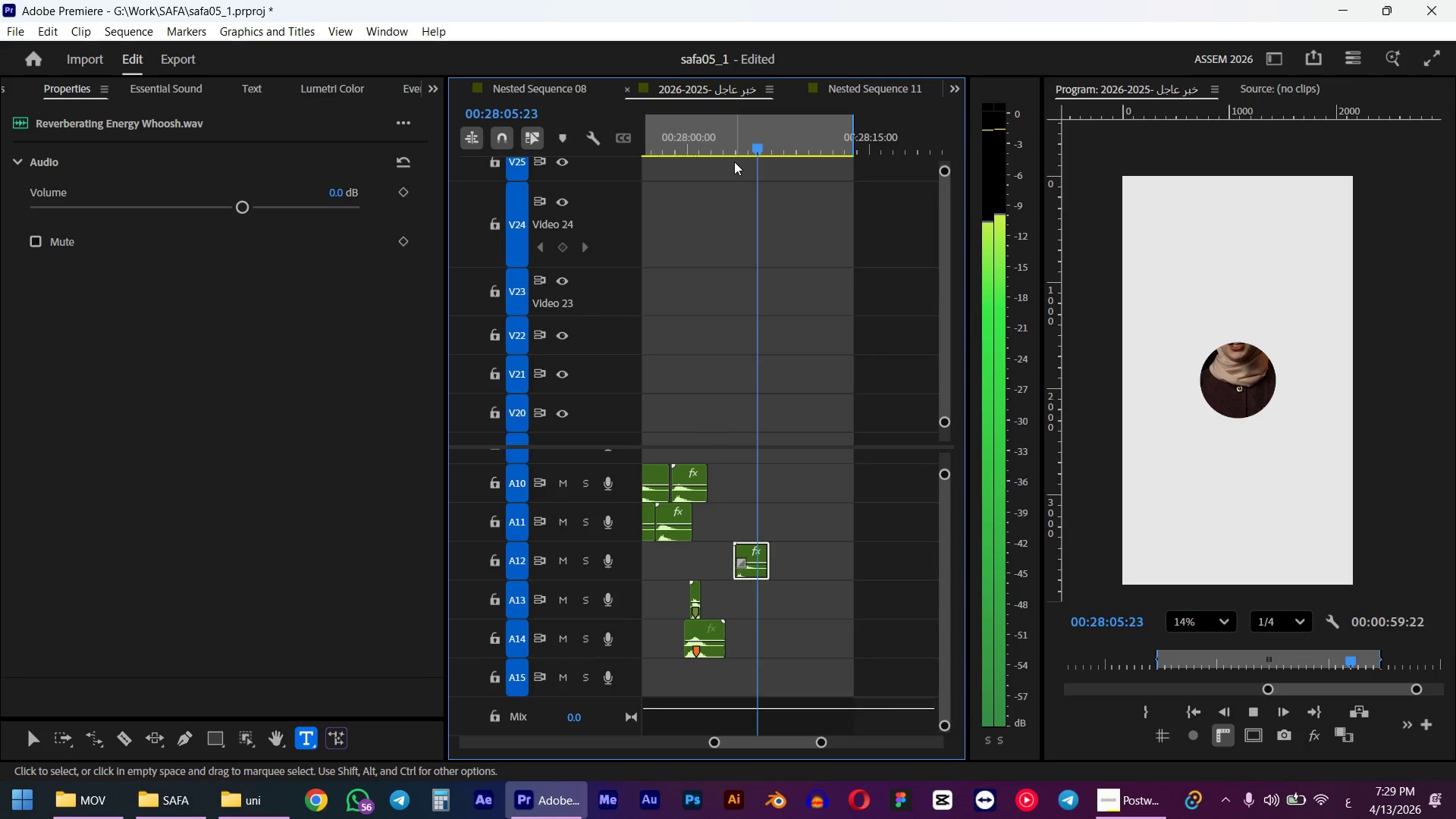 
key(Alt+AltLeft)
 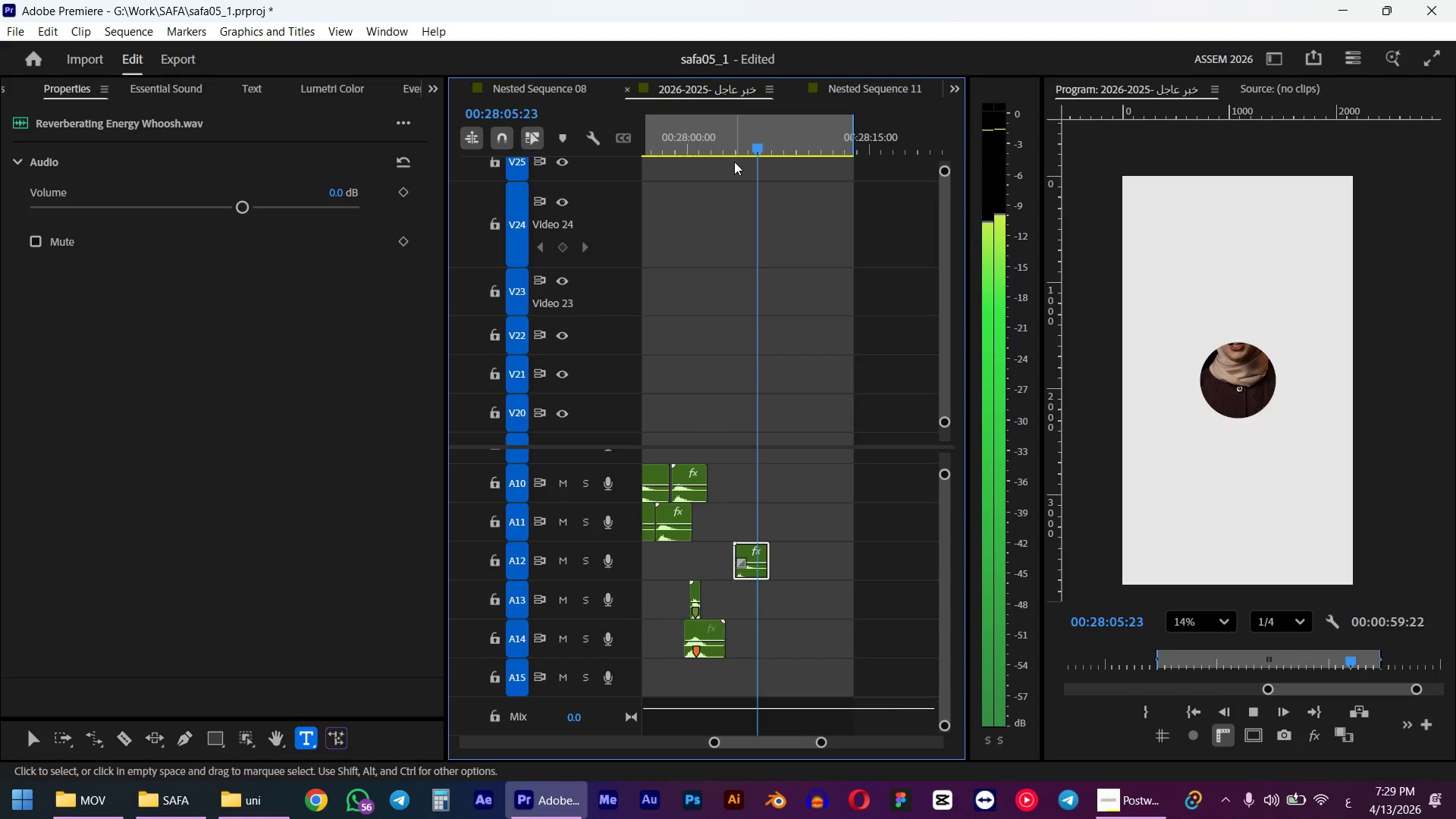 
scroll: coordinate [747, 218], scroll_direction: down, amount: 3.0
 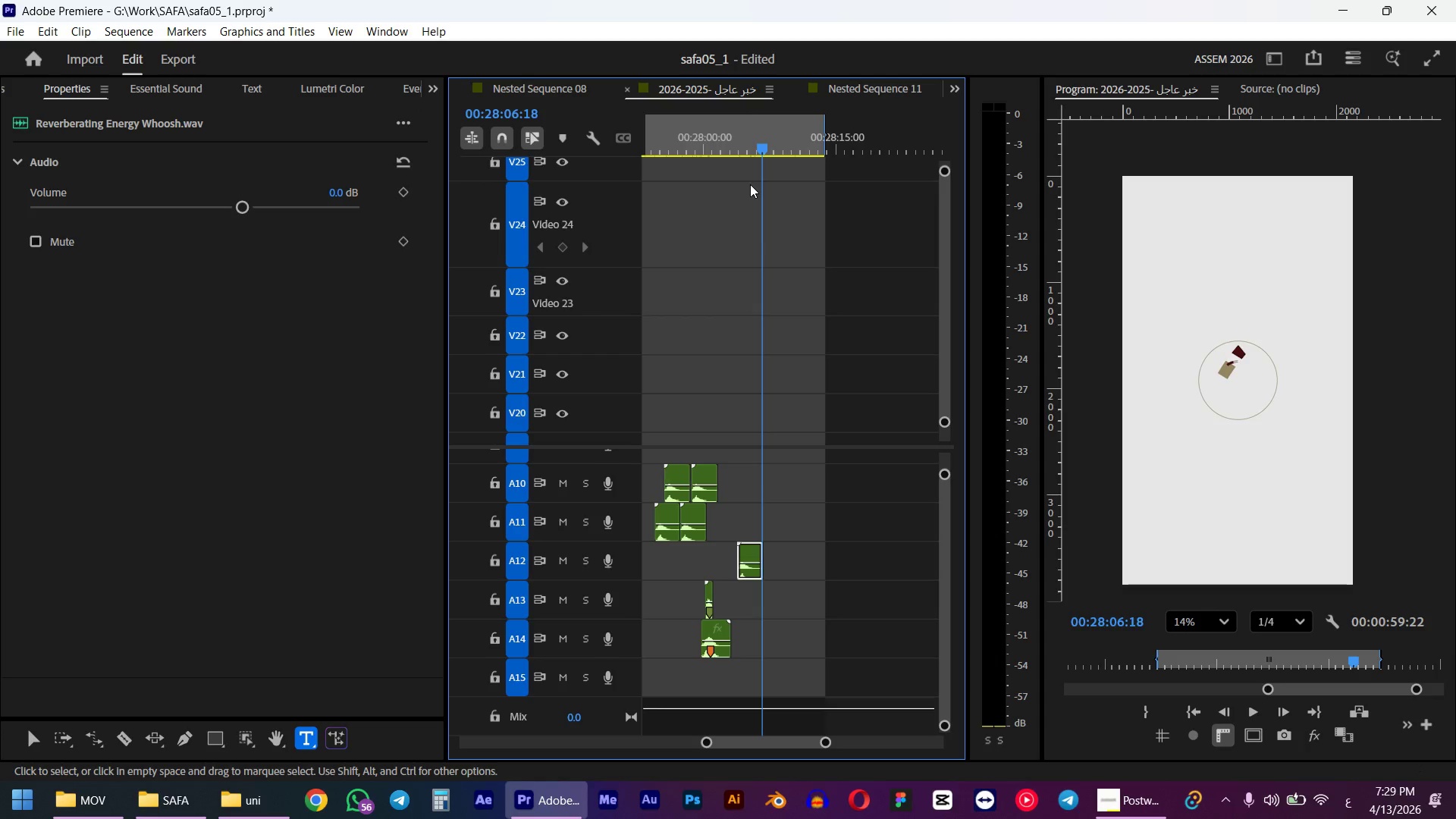 
left_click_drag(start_coordinate=[750, 147], to_coordinate=[745, 147])
 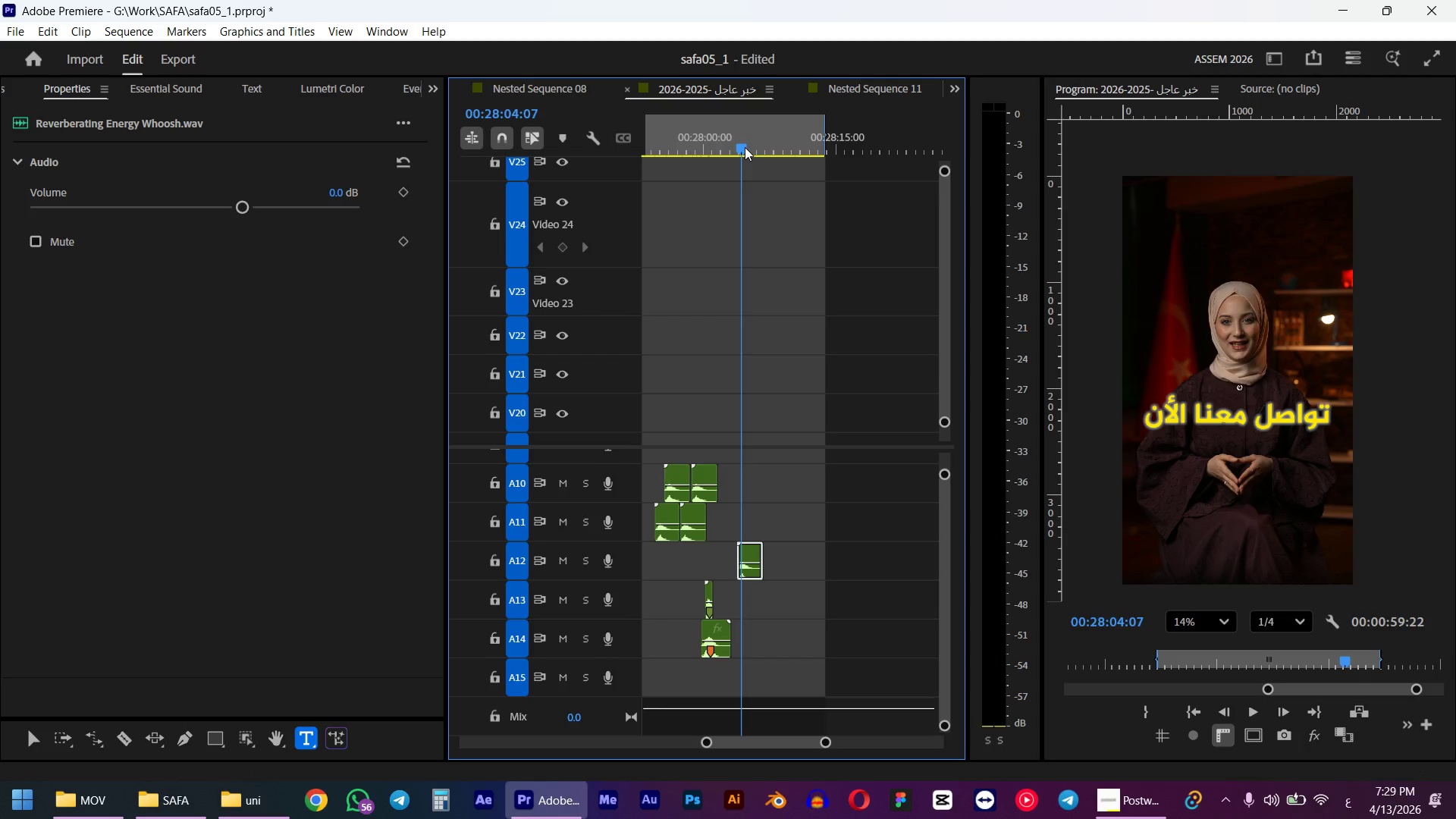 
left_click([436, 93])
 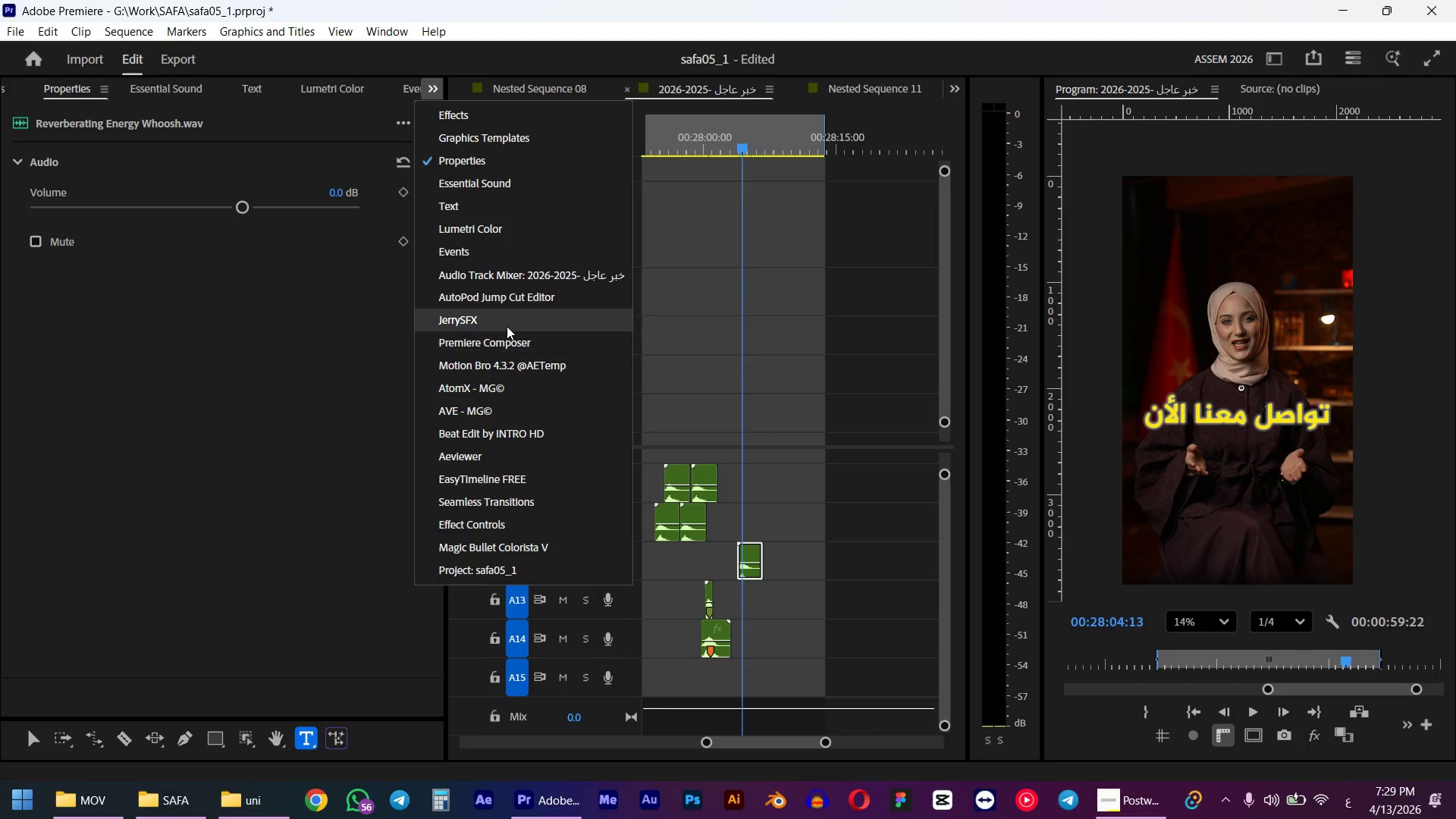 
left_click([507, 325])
 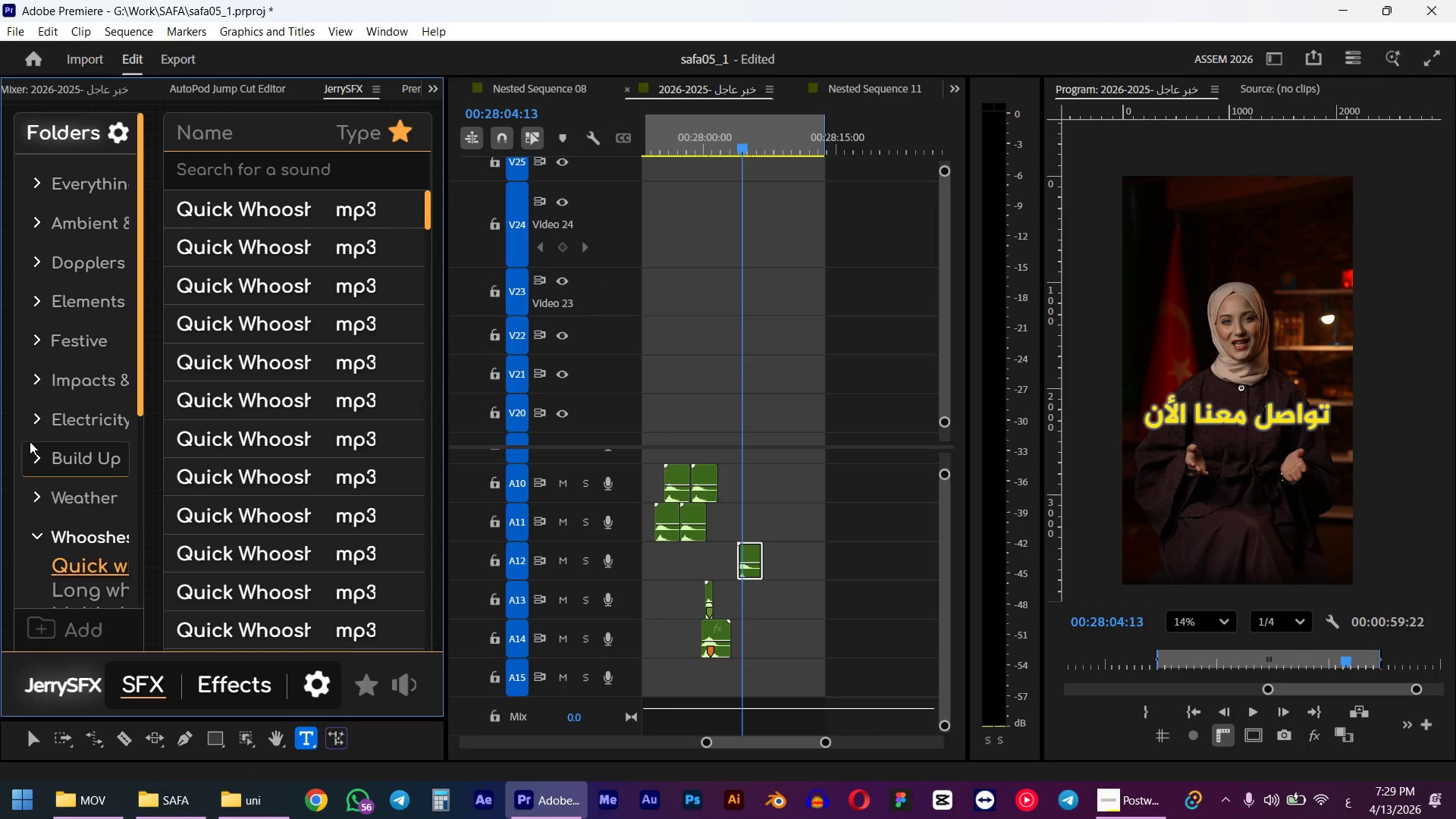 
scroll: coordinate [74, 512], scroll_direction: down, amount: 6.0
 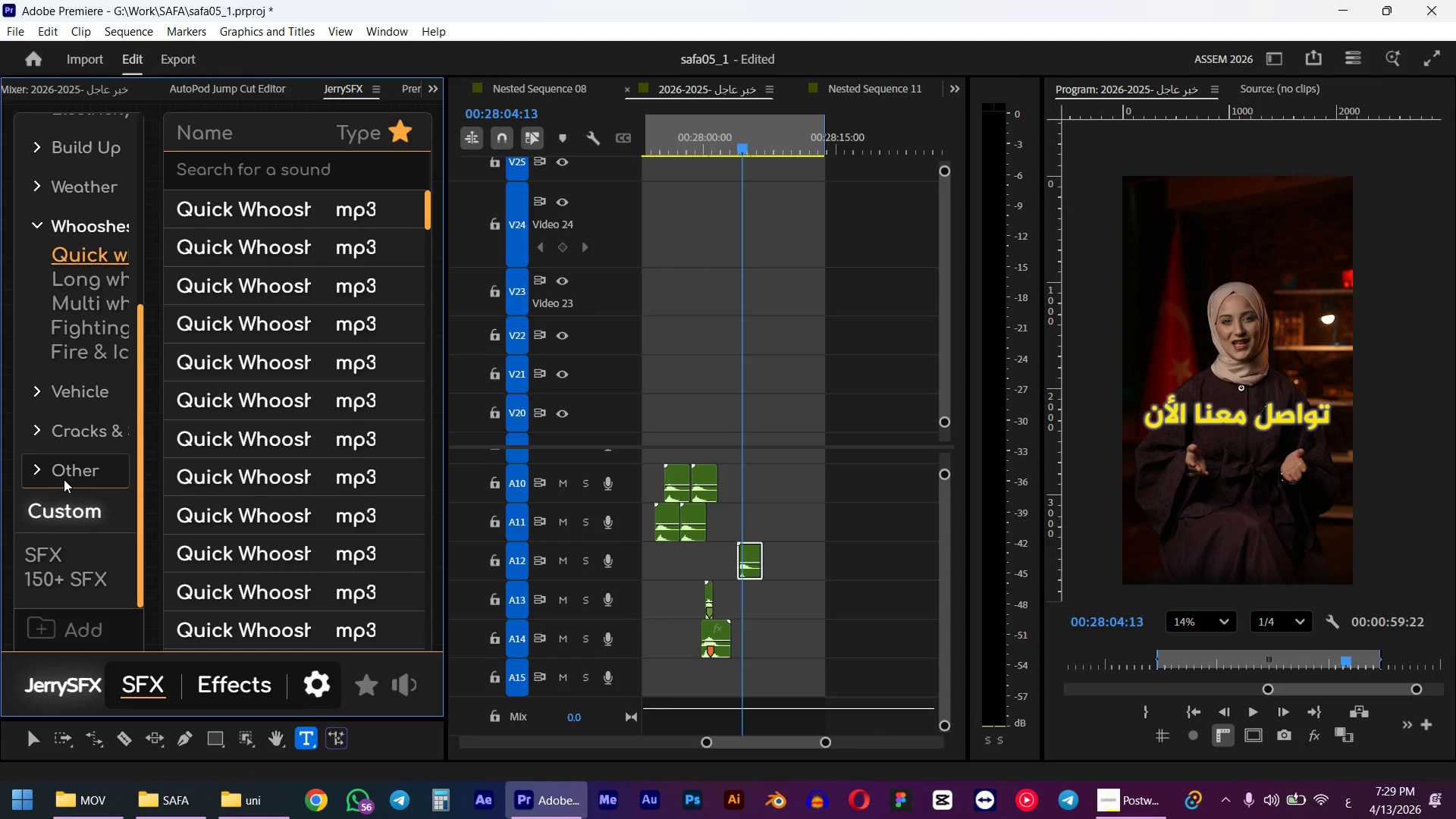 
left_click([87, 470])
 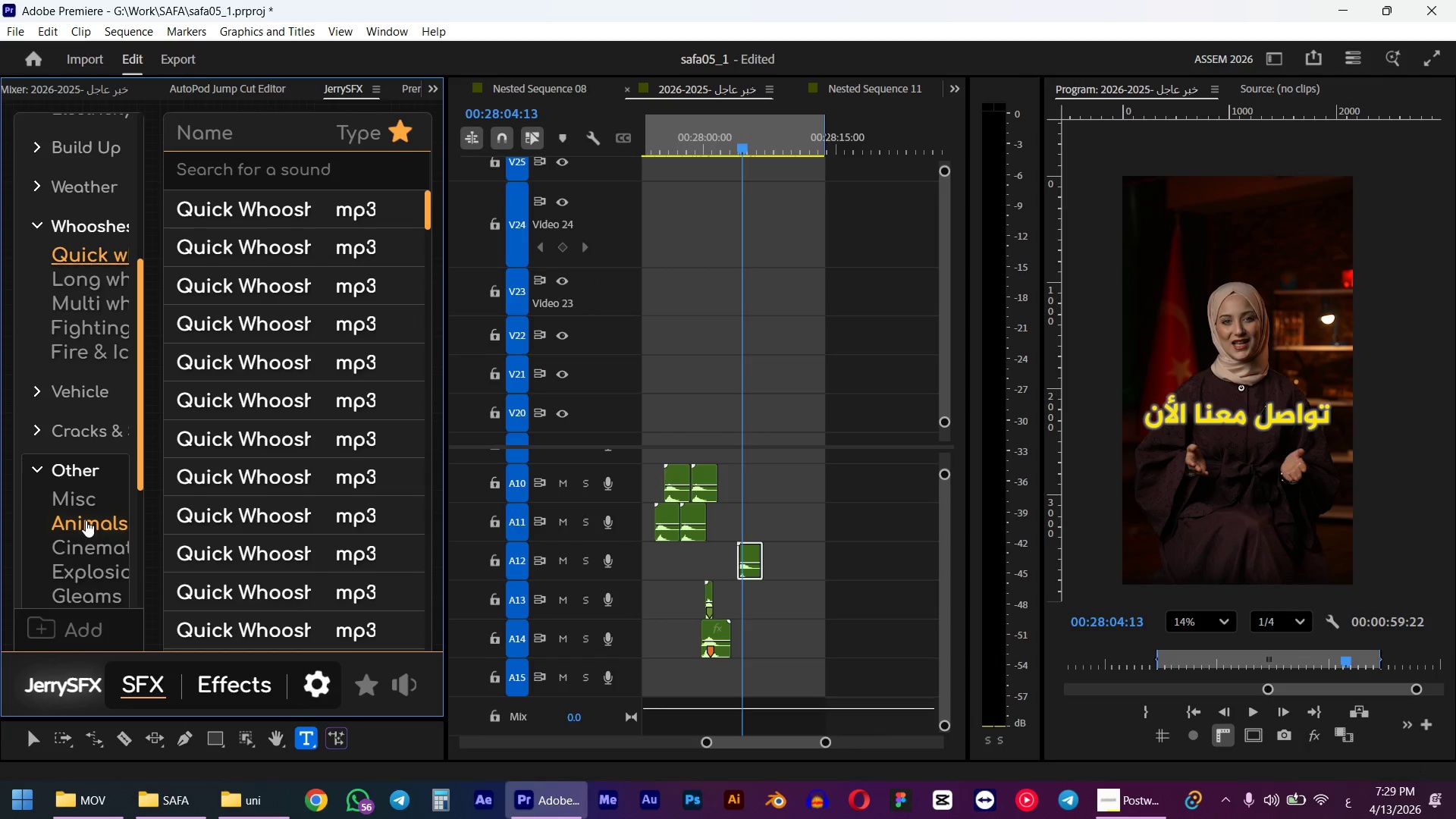 
left_click([86, 548])
 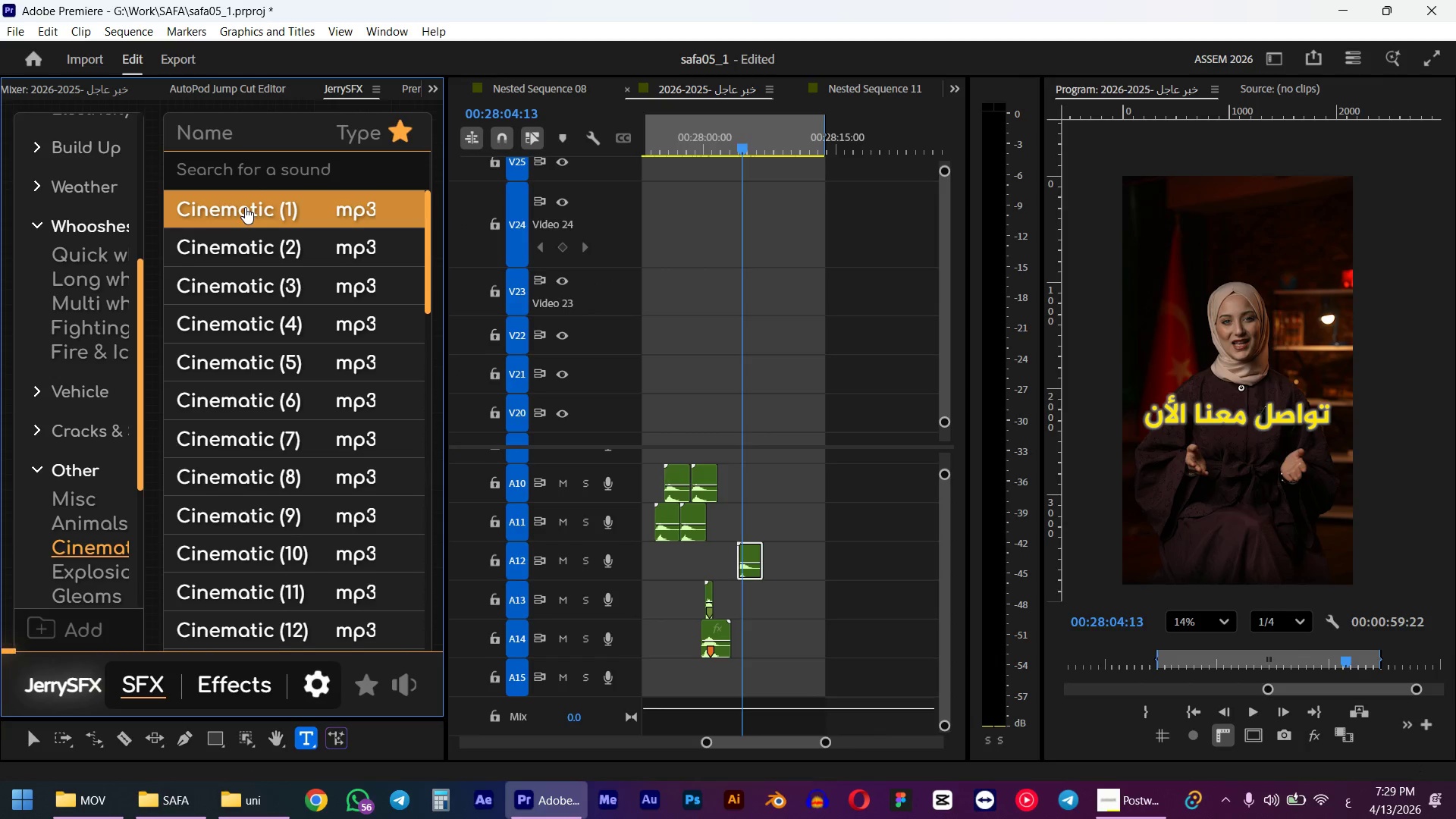 
scroll: coordinate [65, 463], scroll_direction: down, amount: 3.0
 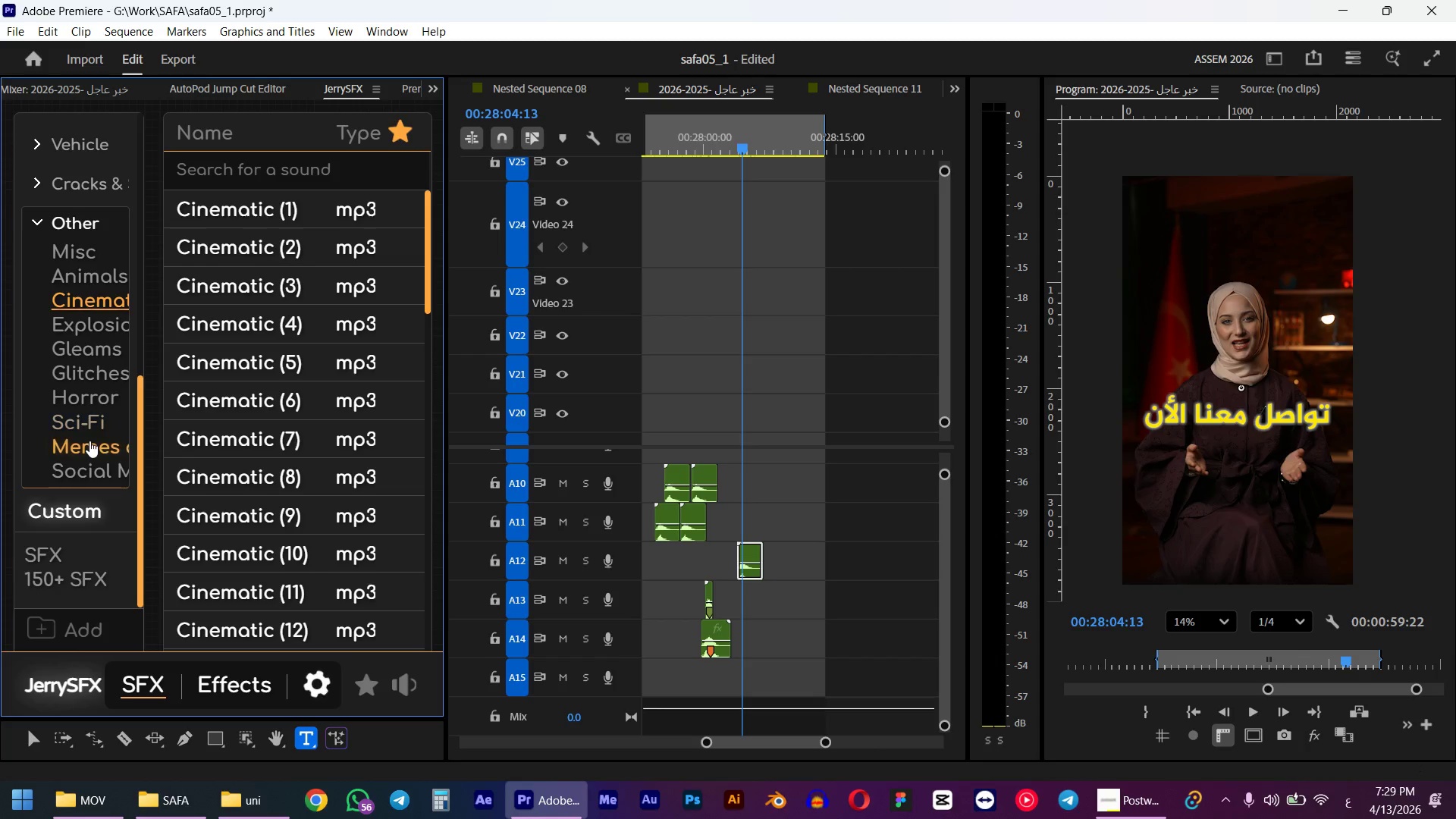 
double_click([86, 469])
 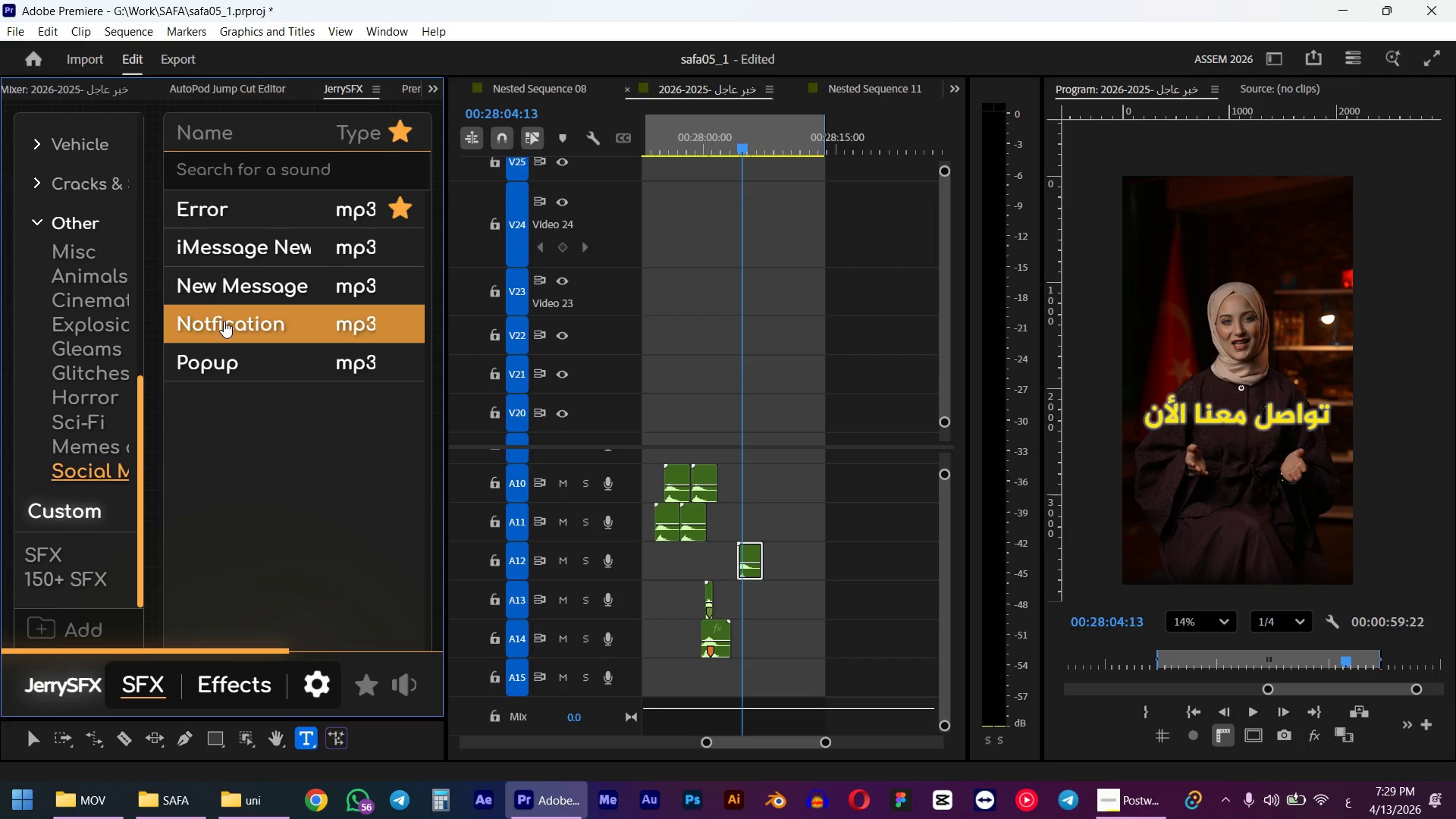 
wait(5.61)
 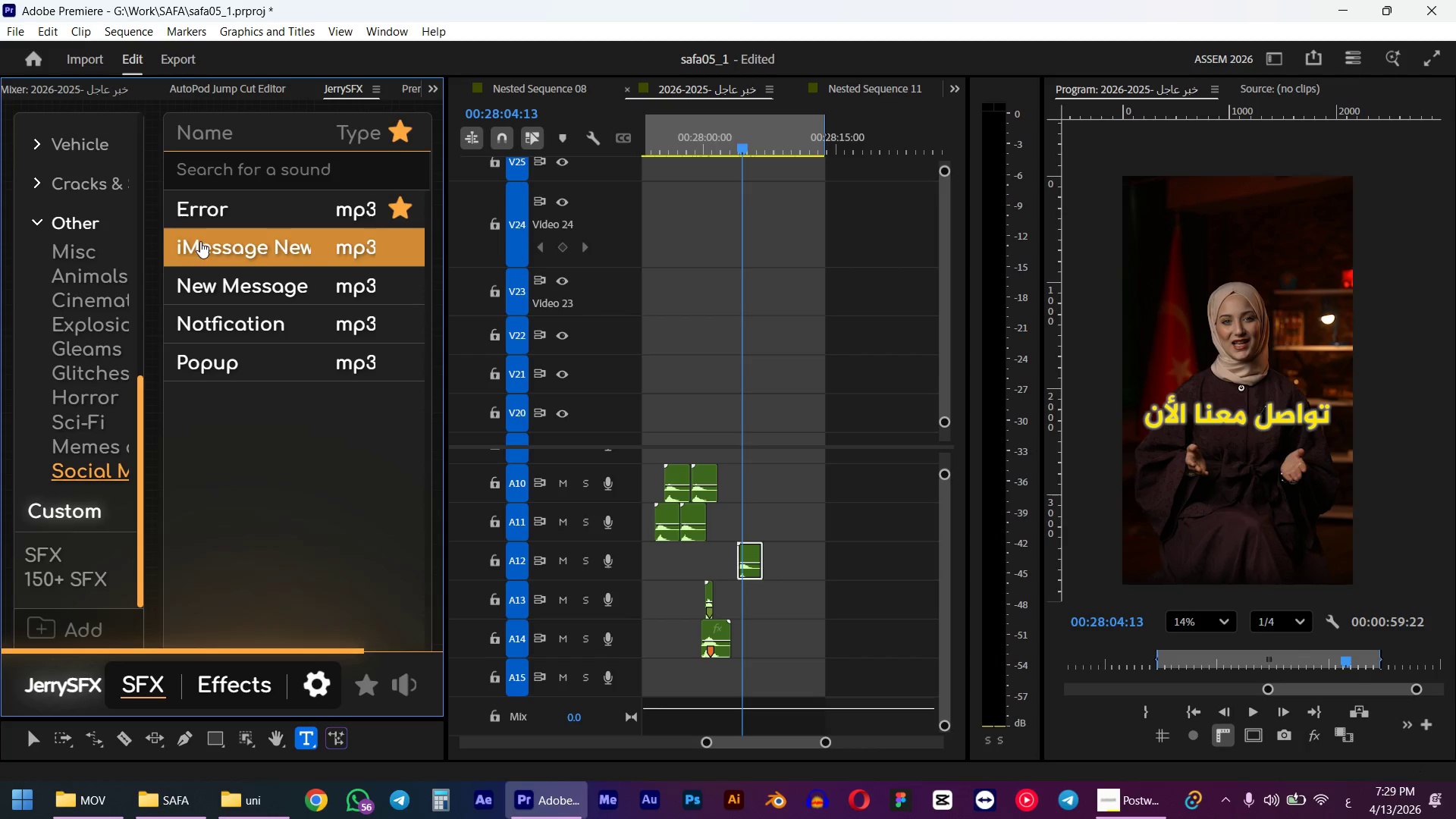 
left_click([215, 364])
 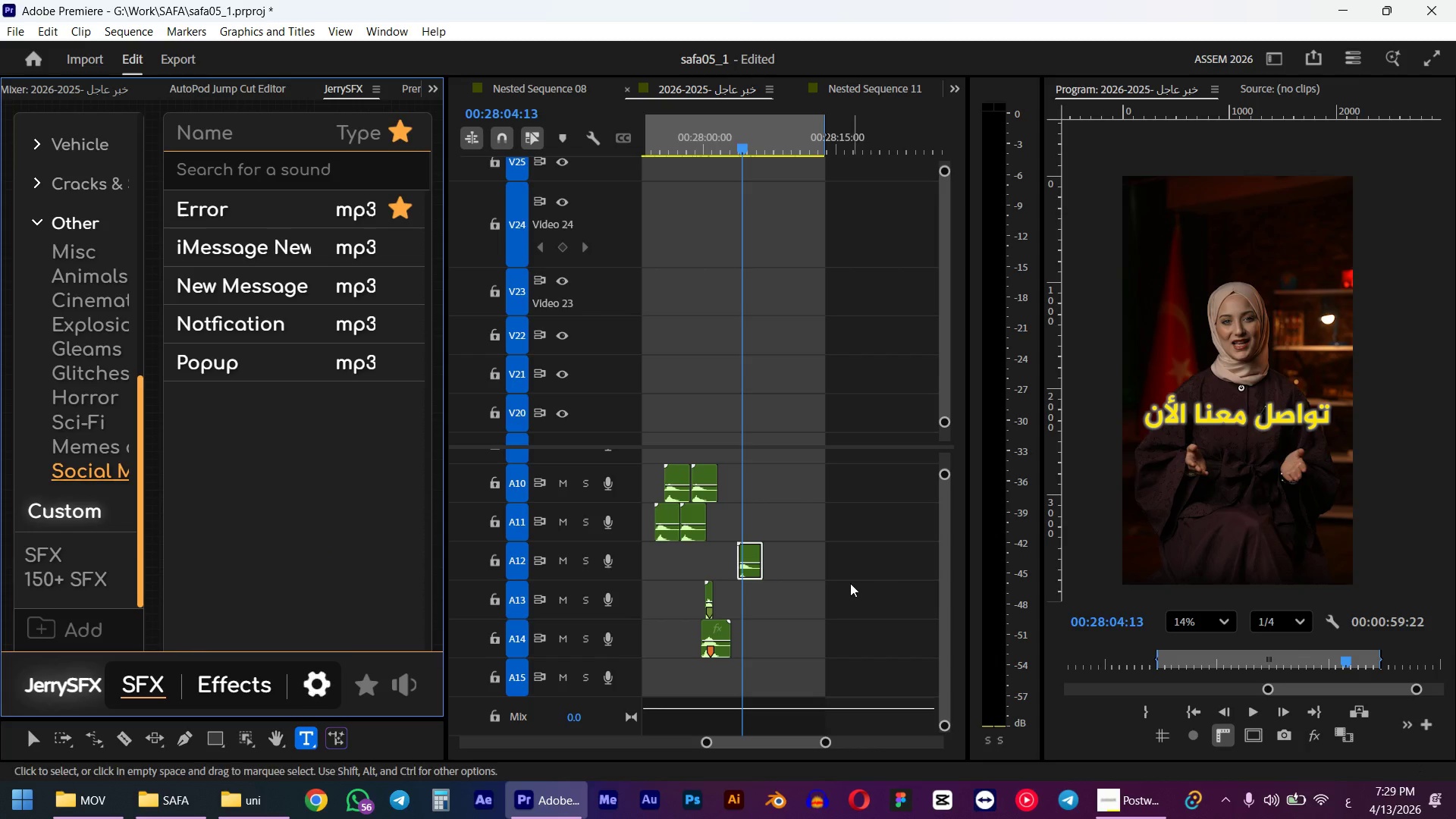 
hold_key(key=AltLeft, duration=0.39)
hold_key(key=ControlLeft, duration=1.88)
scroll: coordinate [745, 457], scroll_direction: up, amount: 22.0
 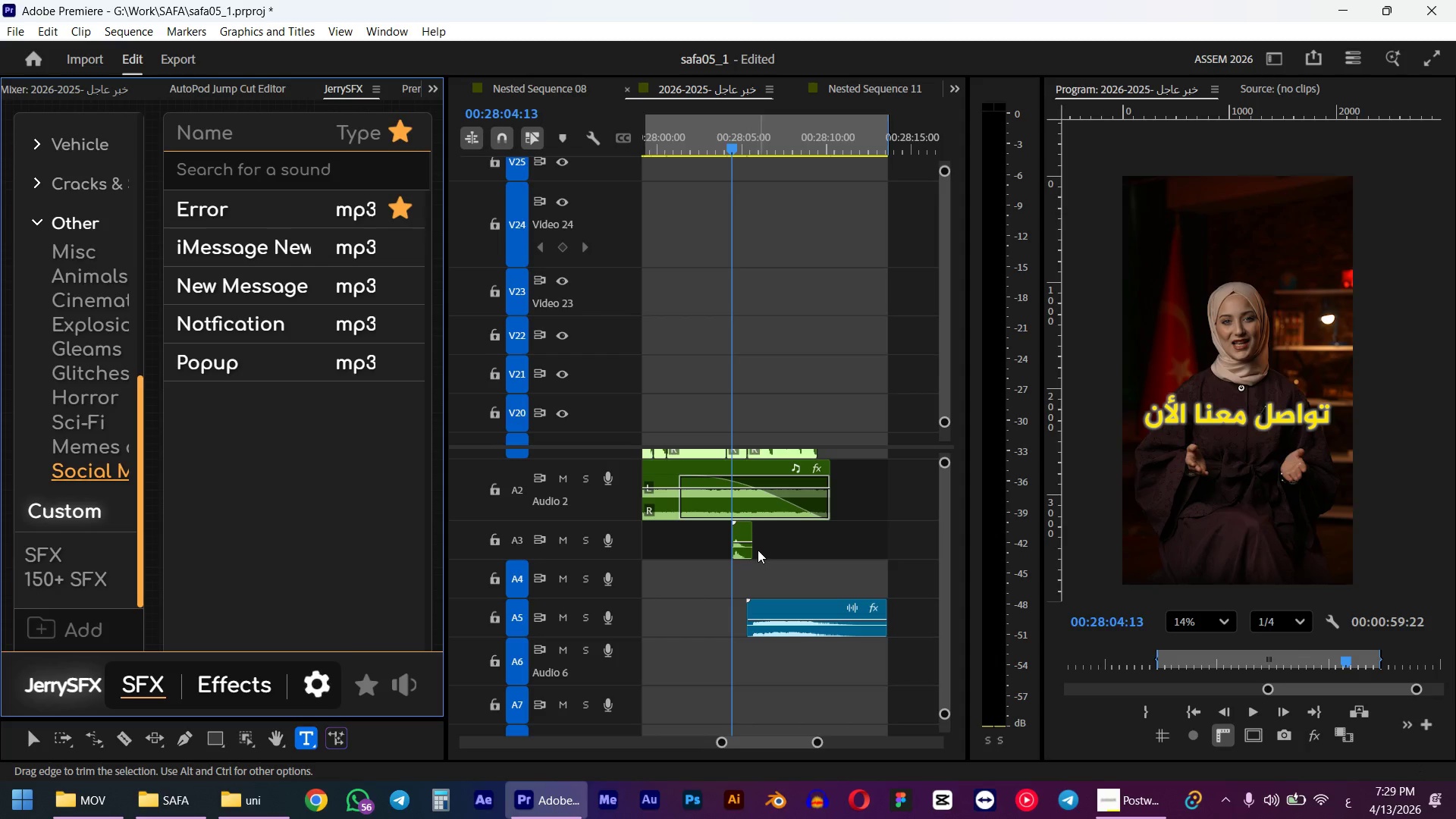 
left_click_drag(start_coordinate=[747, 554], to_coordinate=[752, 705])
 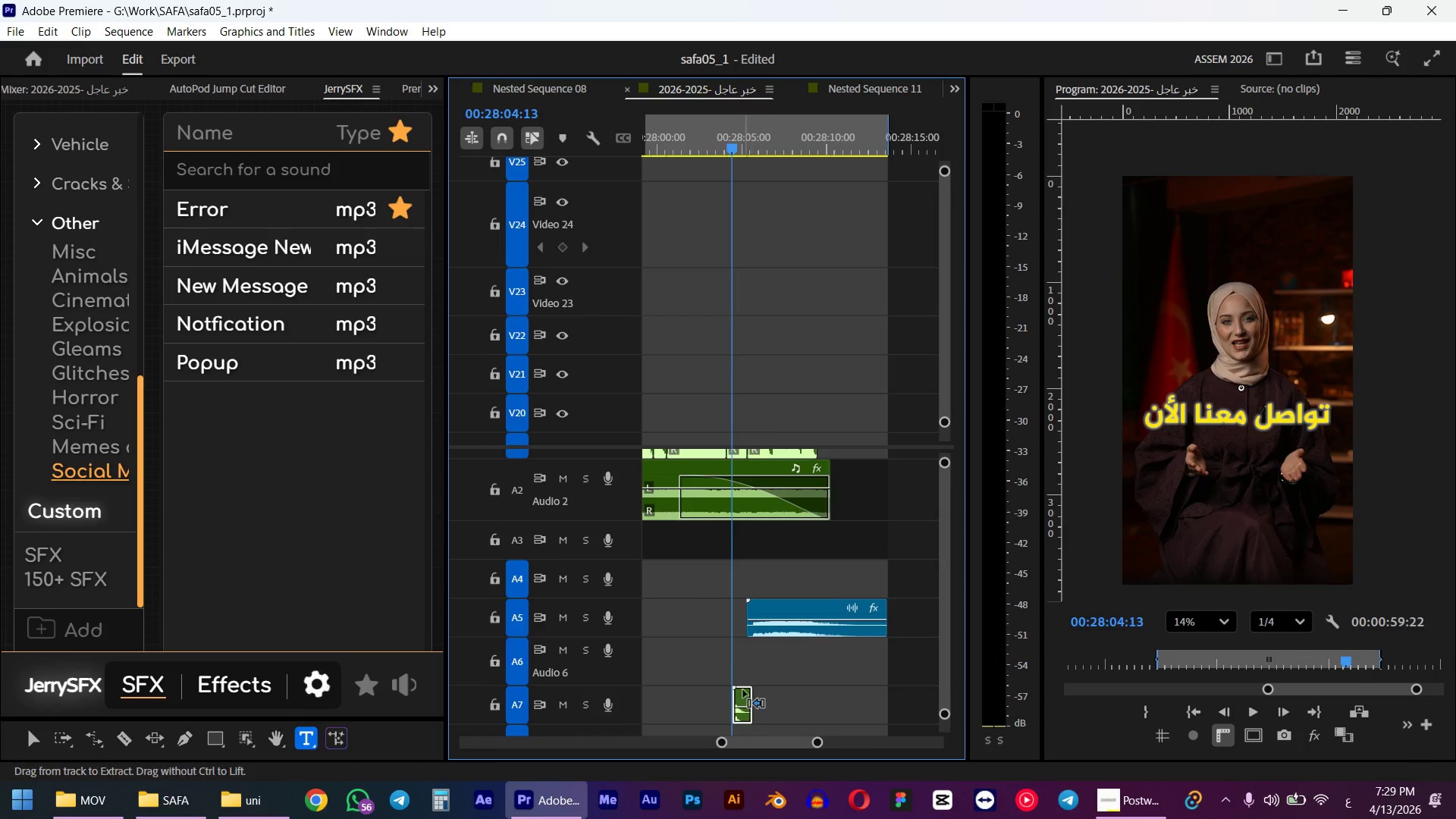 
hold_key(key=ShiftLeft, duration=1.12)
 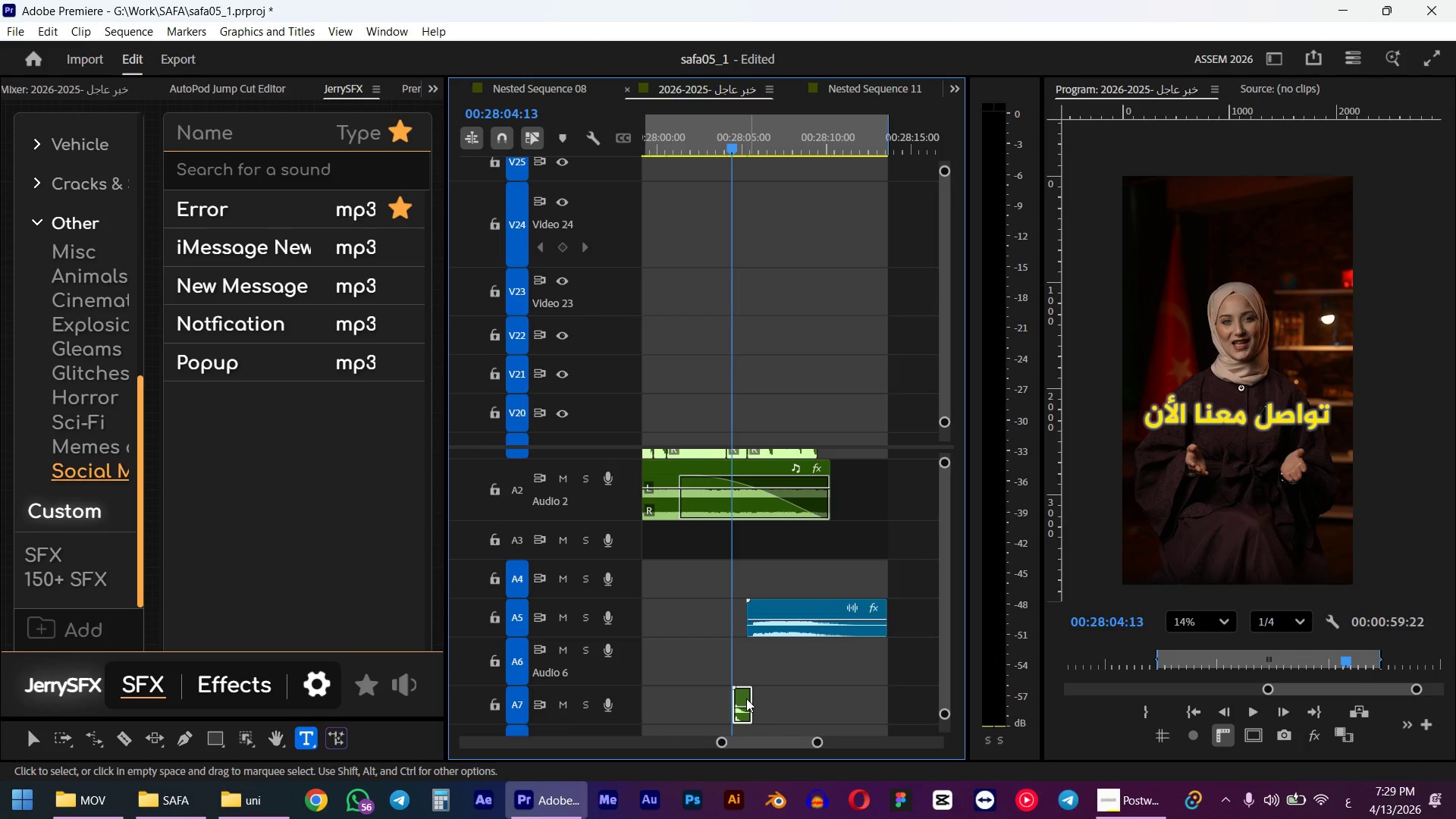 
hold_key(key=ControlLeft, duration=0.86)
scroll: coordinate [740, 670], scroll_direction: down, amount: 12.0
 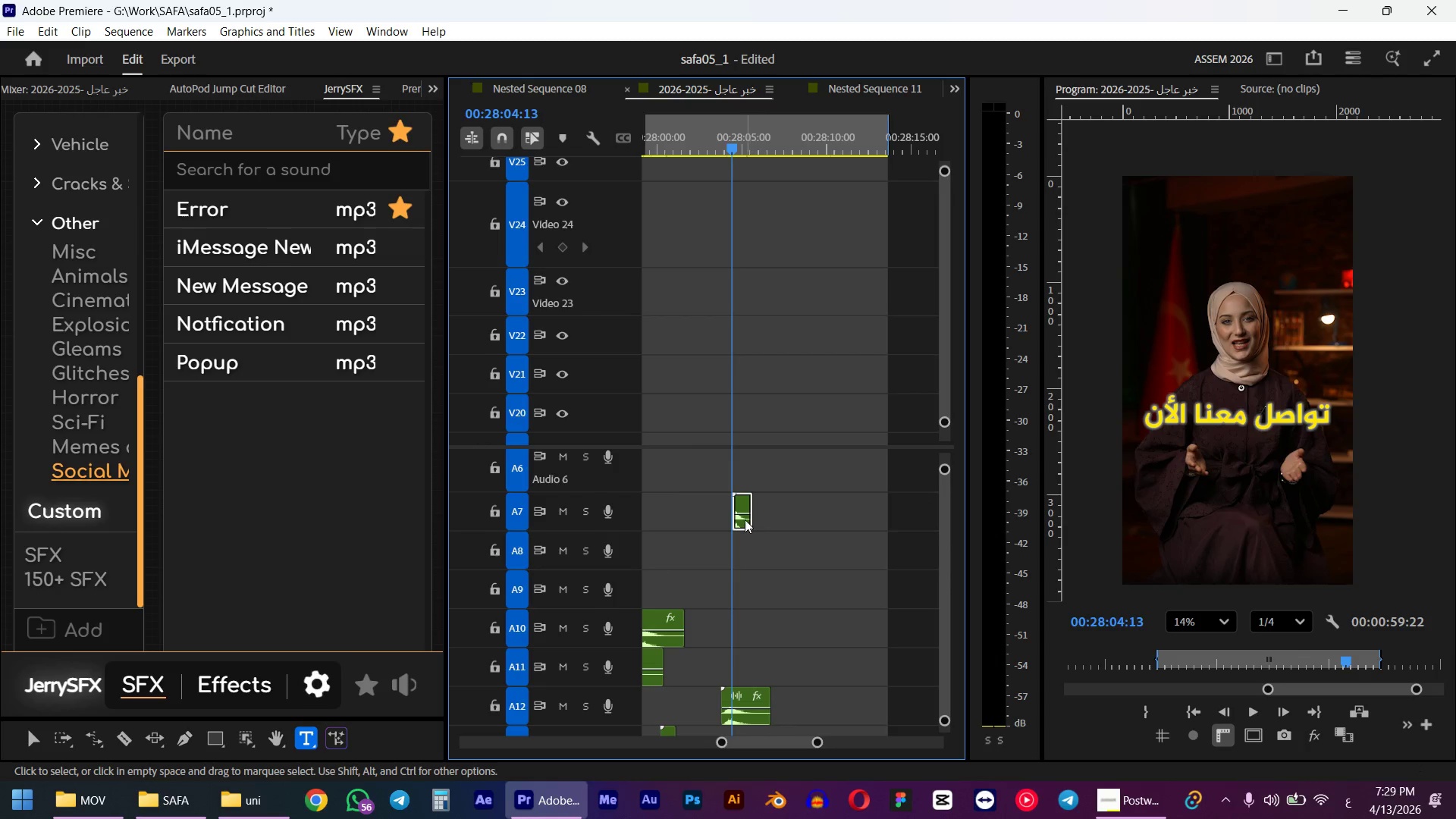 
left_click_drag(start_coordinate=[745, 519], to_coordinate=[745, 663])
 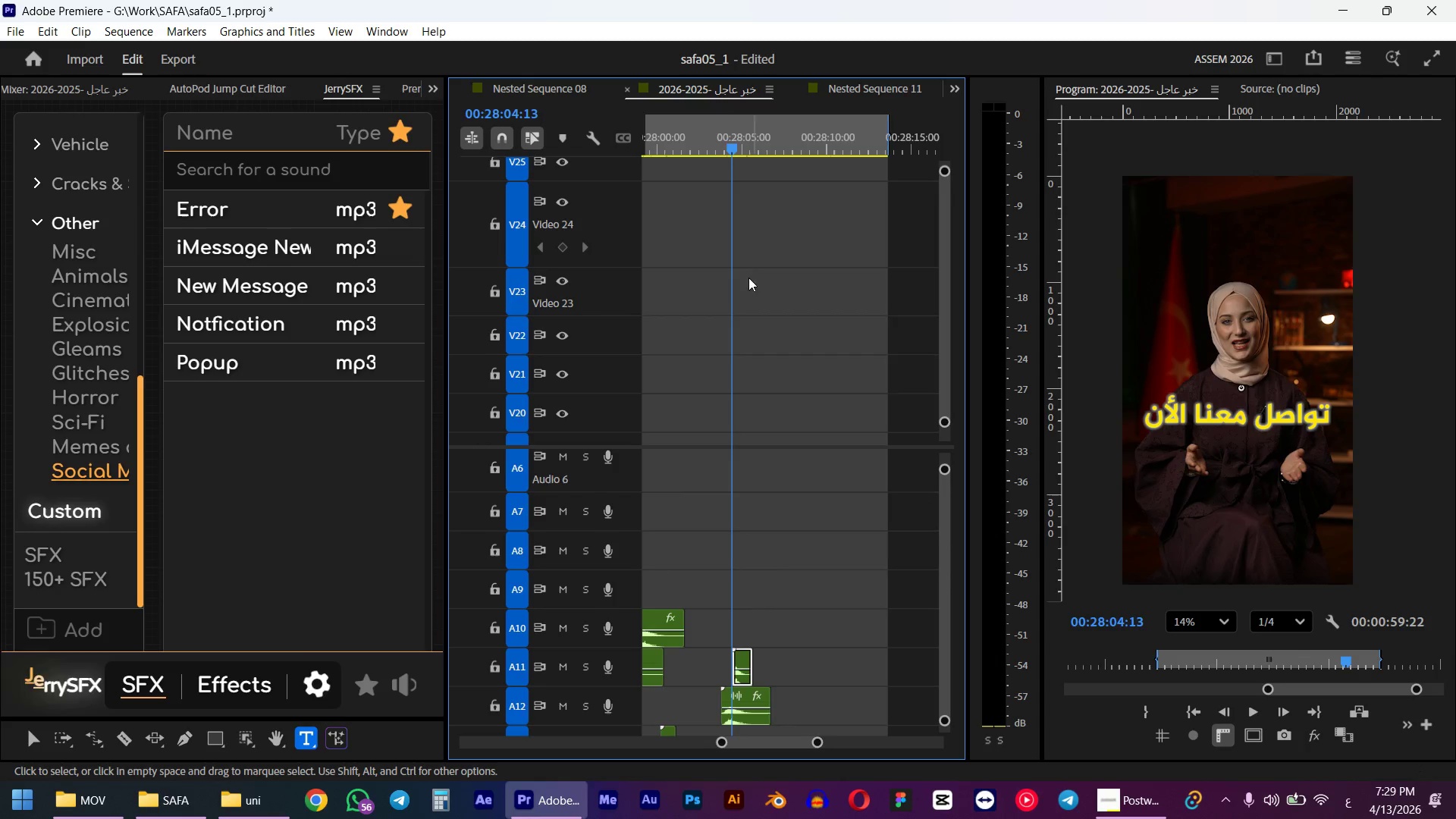 
hold_key(key=ShiftLeft, duration=0.58)
 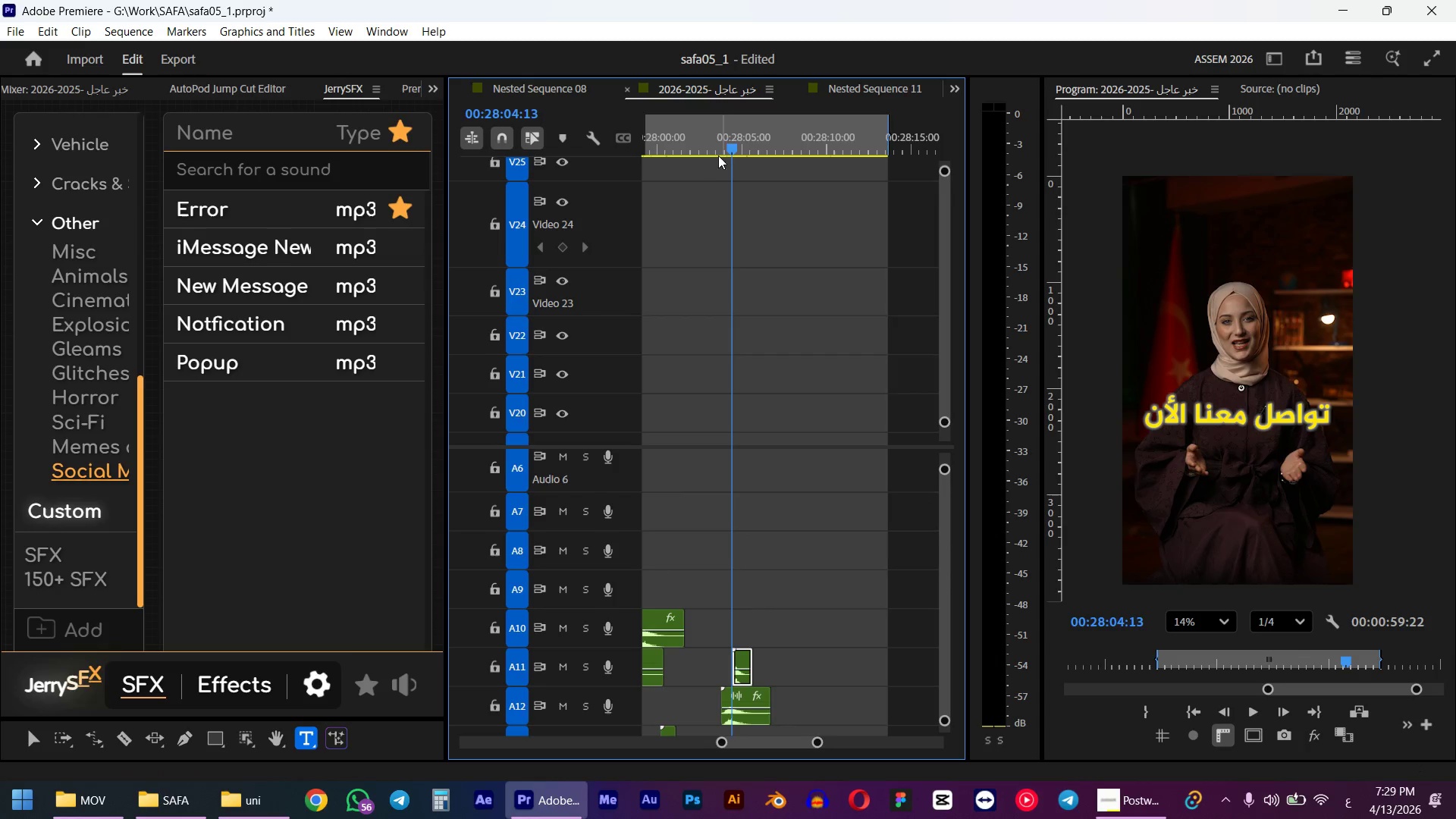 
double_click([721, 146])
 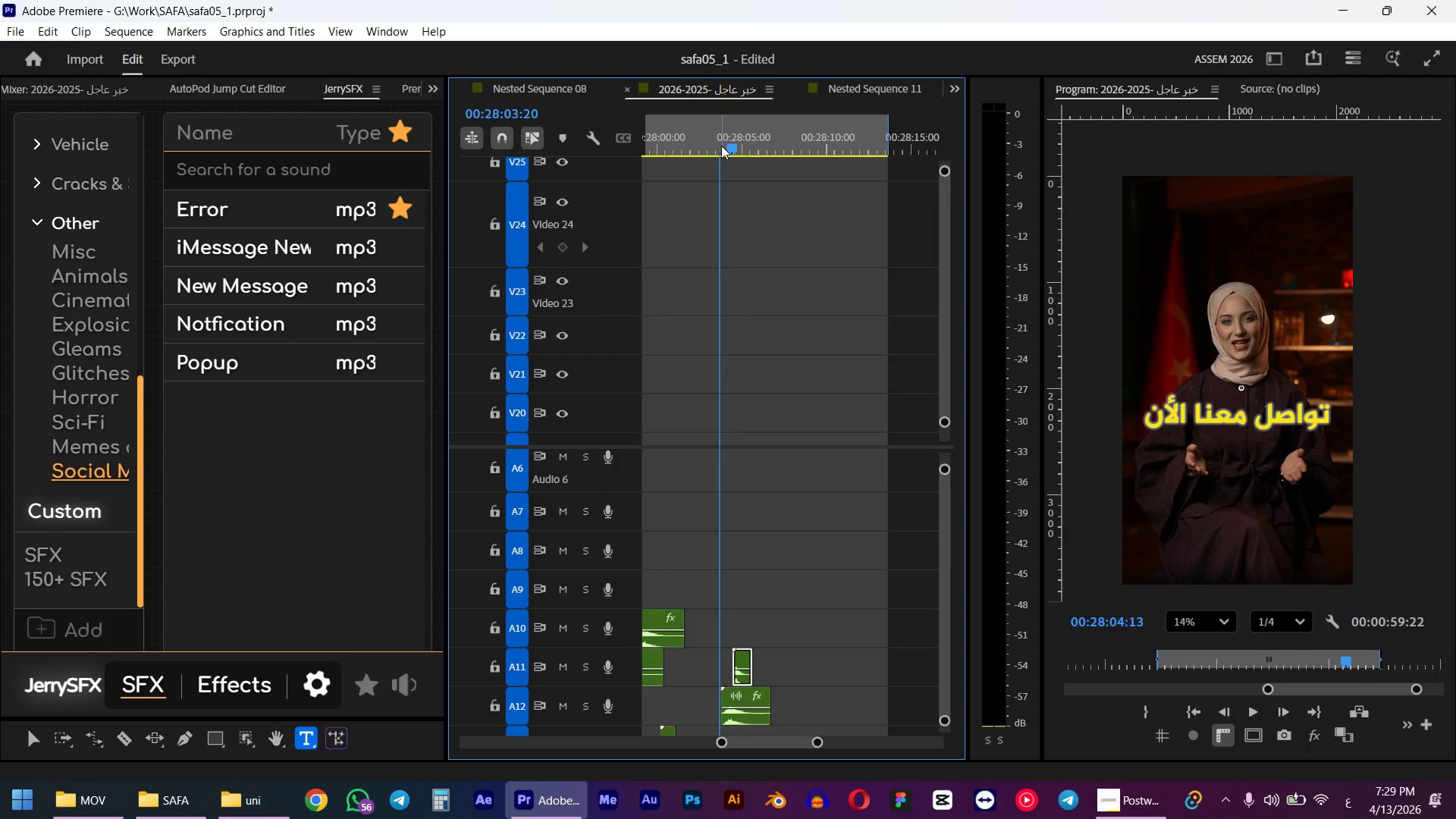 
key(Space)
 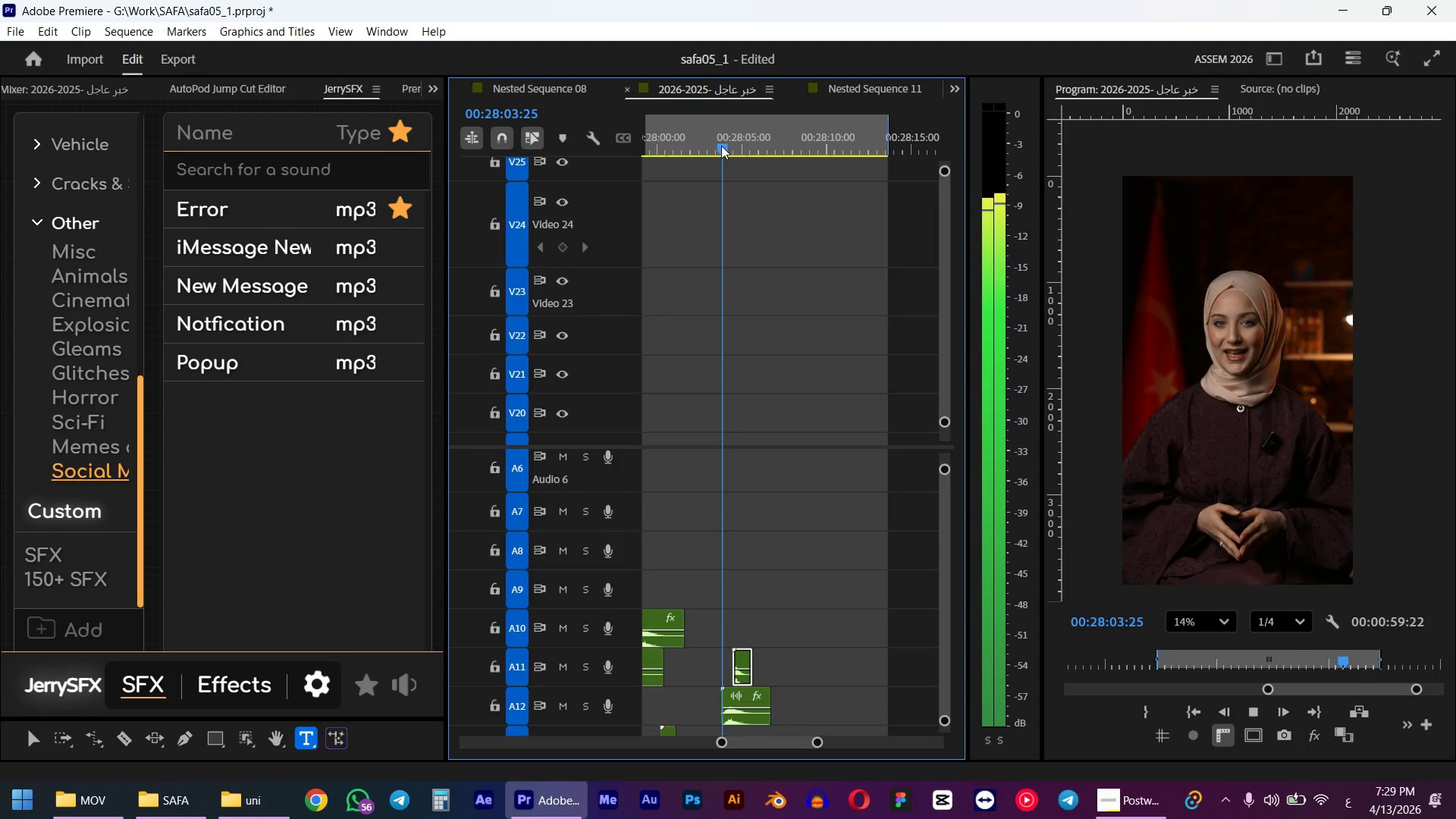 
key(Space)
 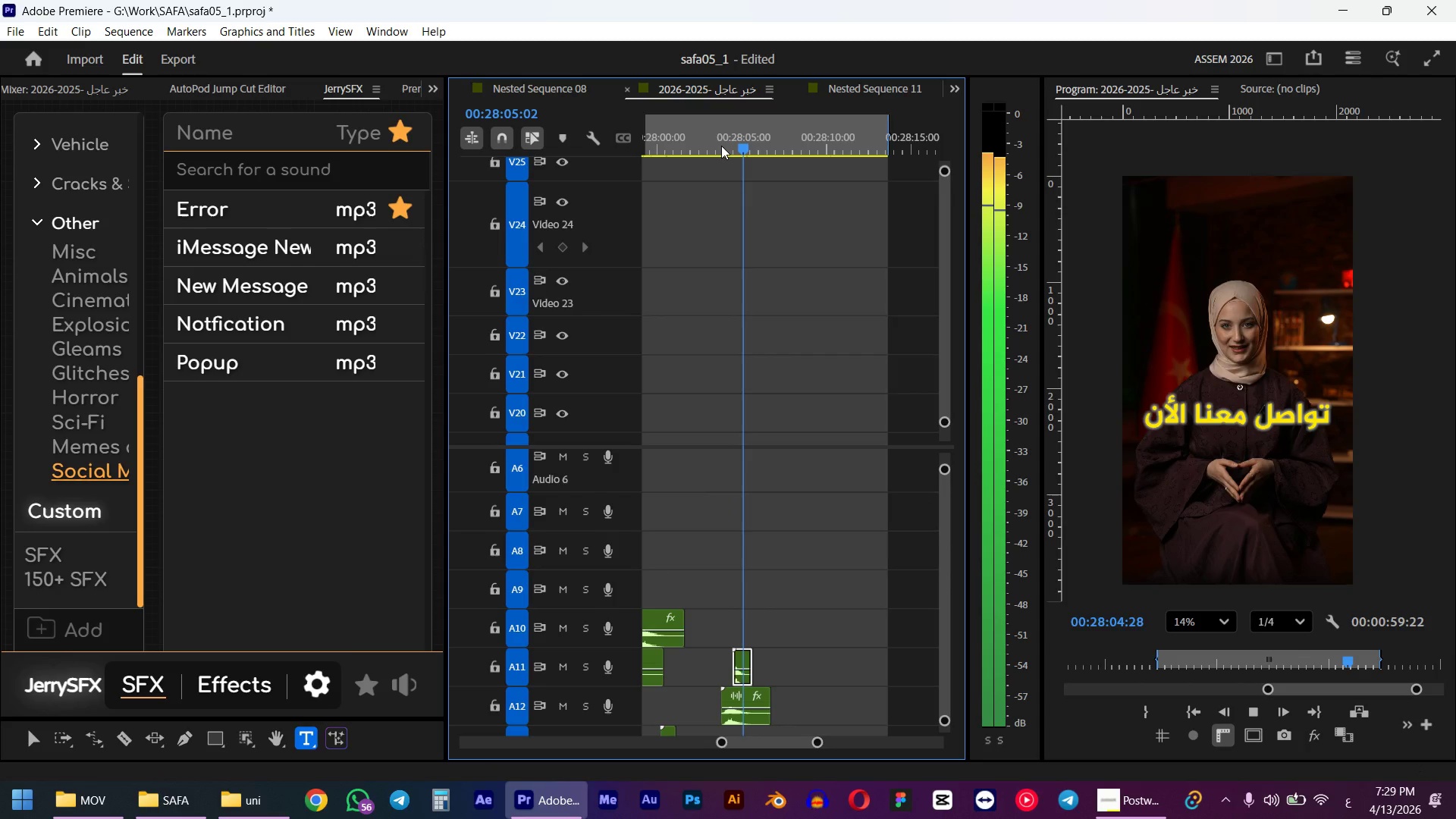 
left_click_drag(start_coordinate=[721, 146], to_coordinate=[730, 147])
 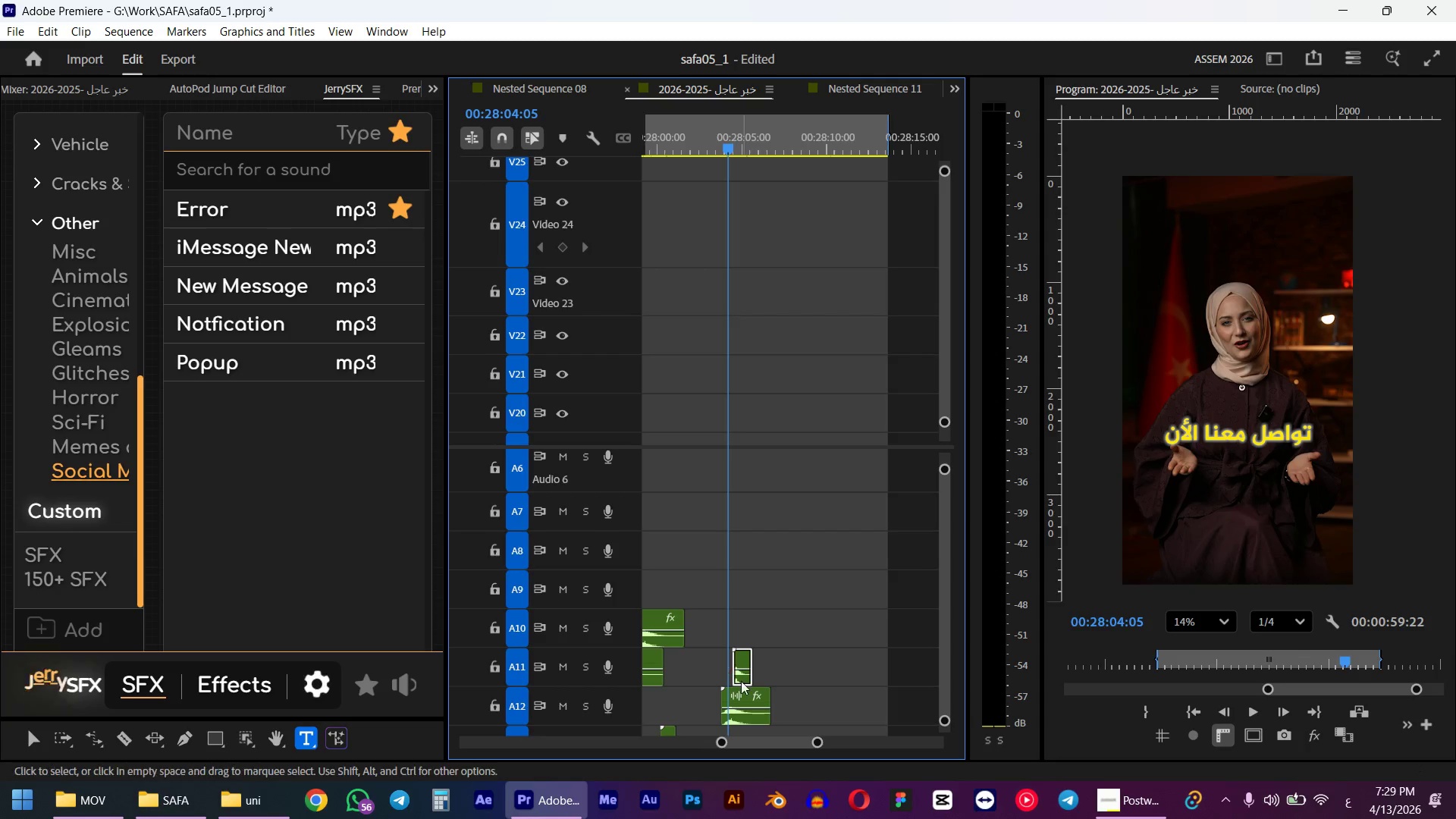 
left_click([742, 682])
 